 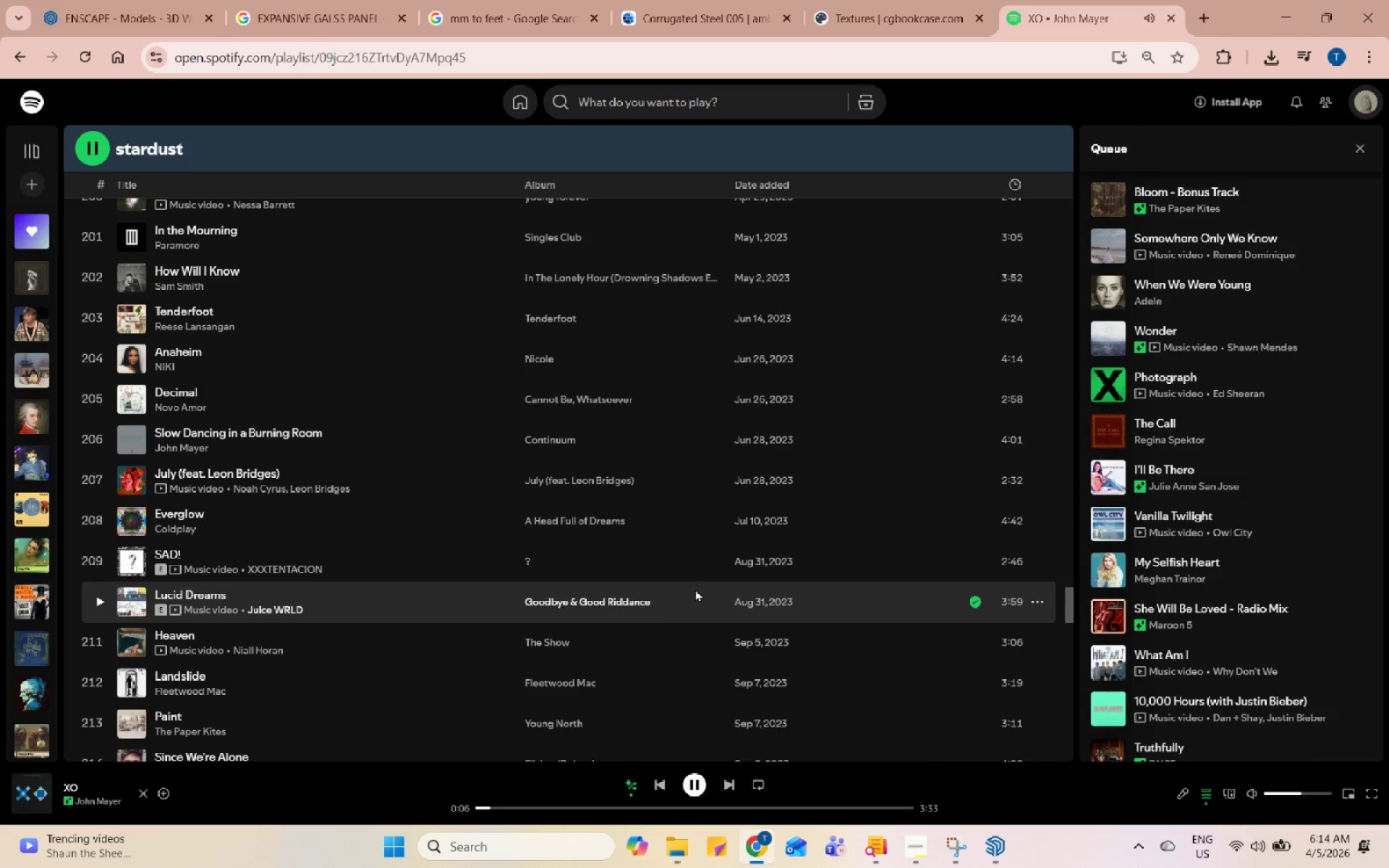 
left_click([101, 477])
 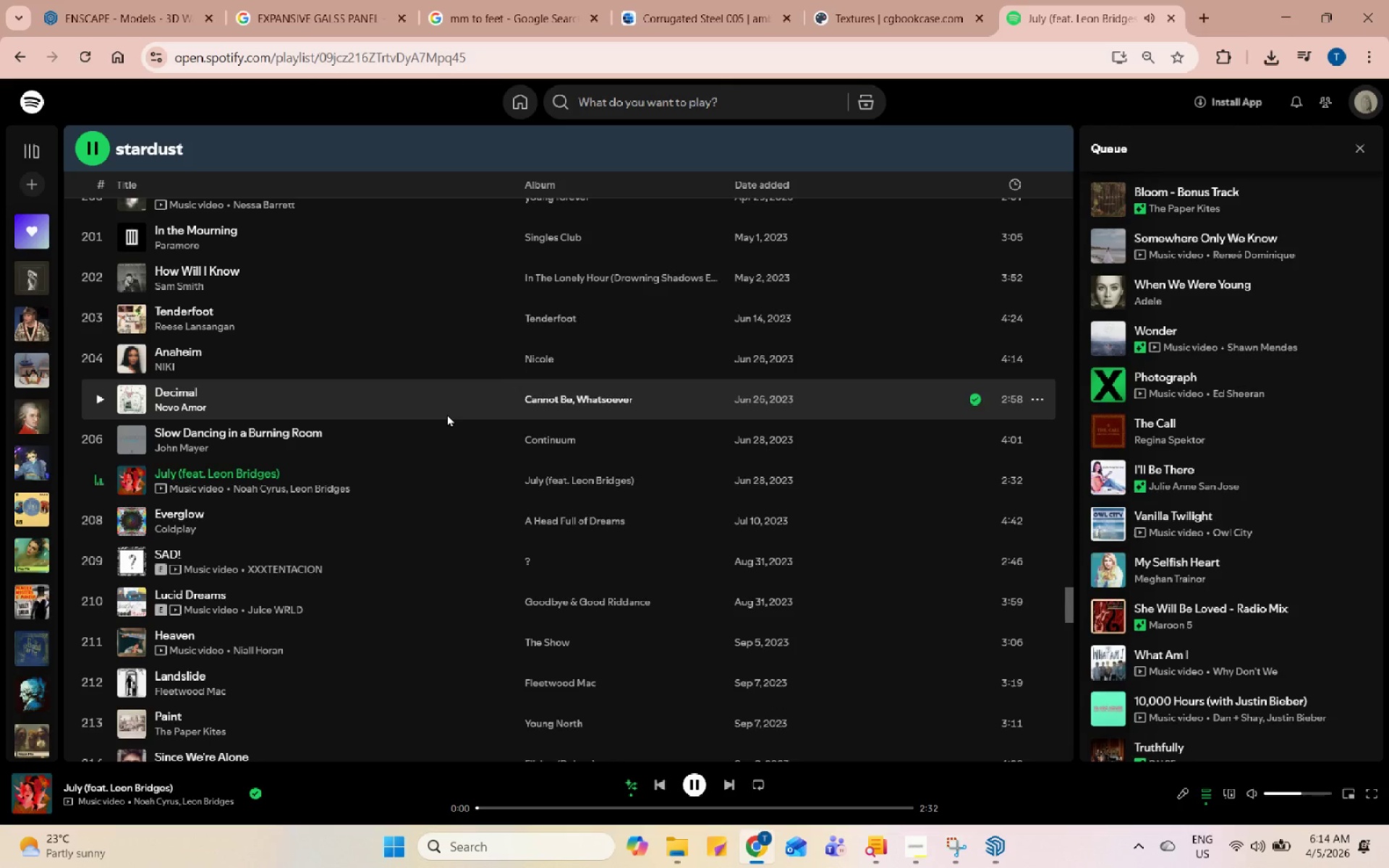 
scroll: coordinate [1132, 401], scroll_direction: up, amount: 9.0
 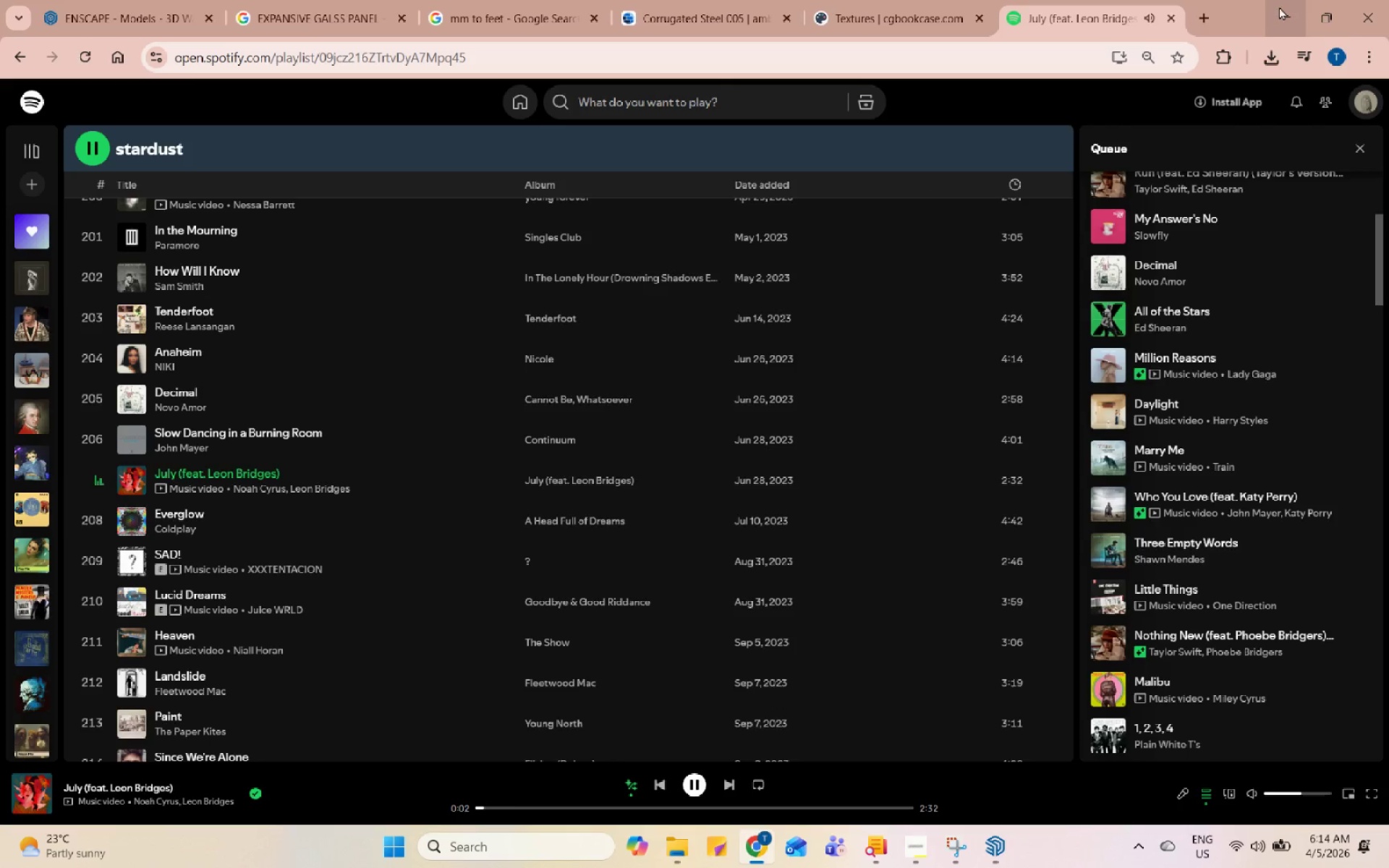 
left_click([1272, 5])
 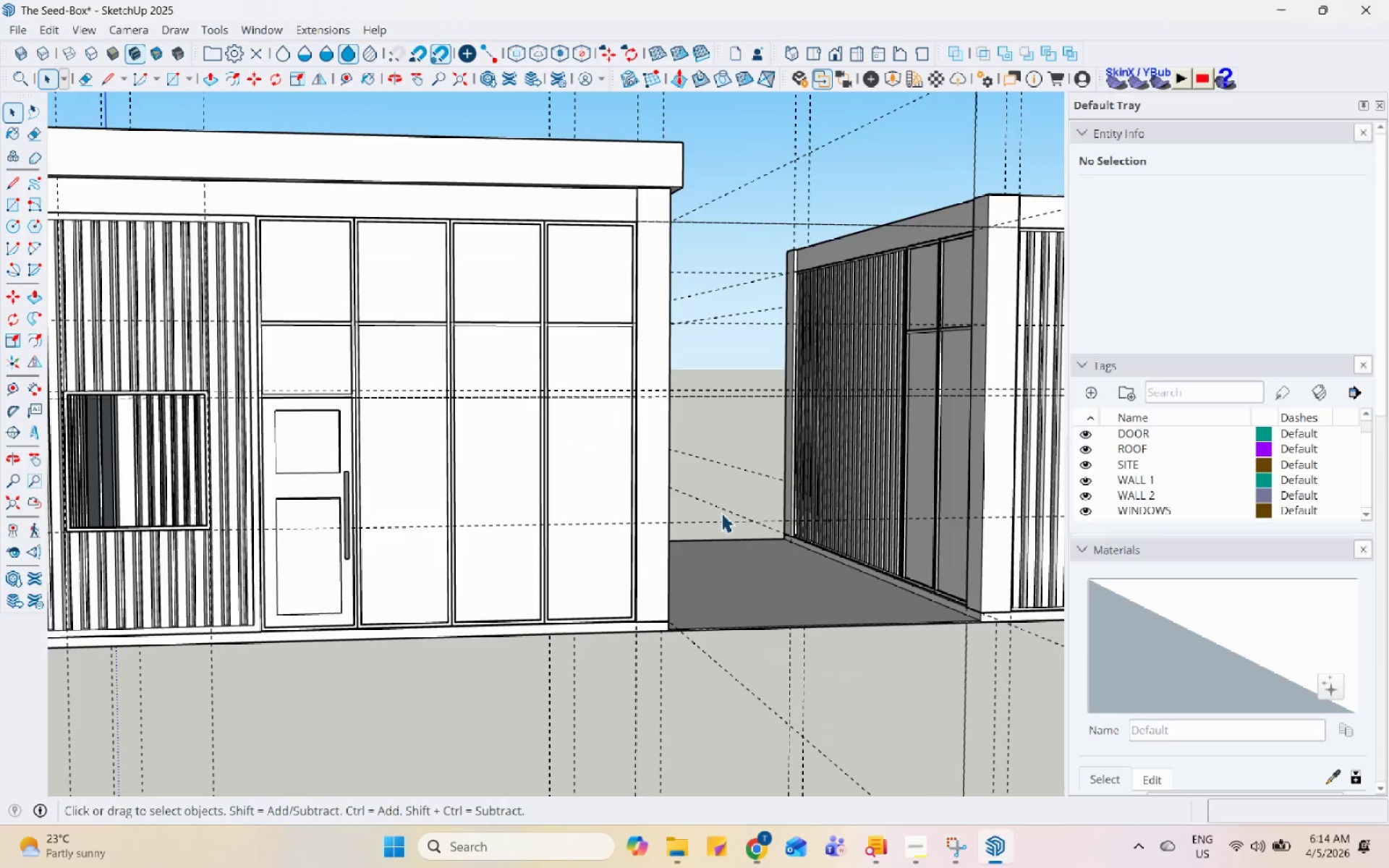 
scroll: coordinate [504, 562], scroll_direction: down, amount: 6.0
 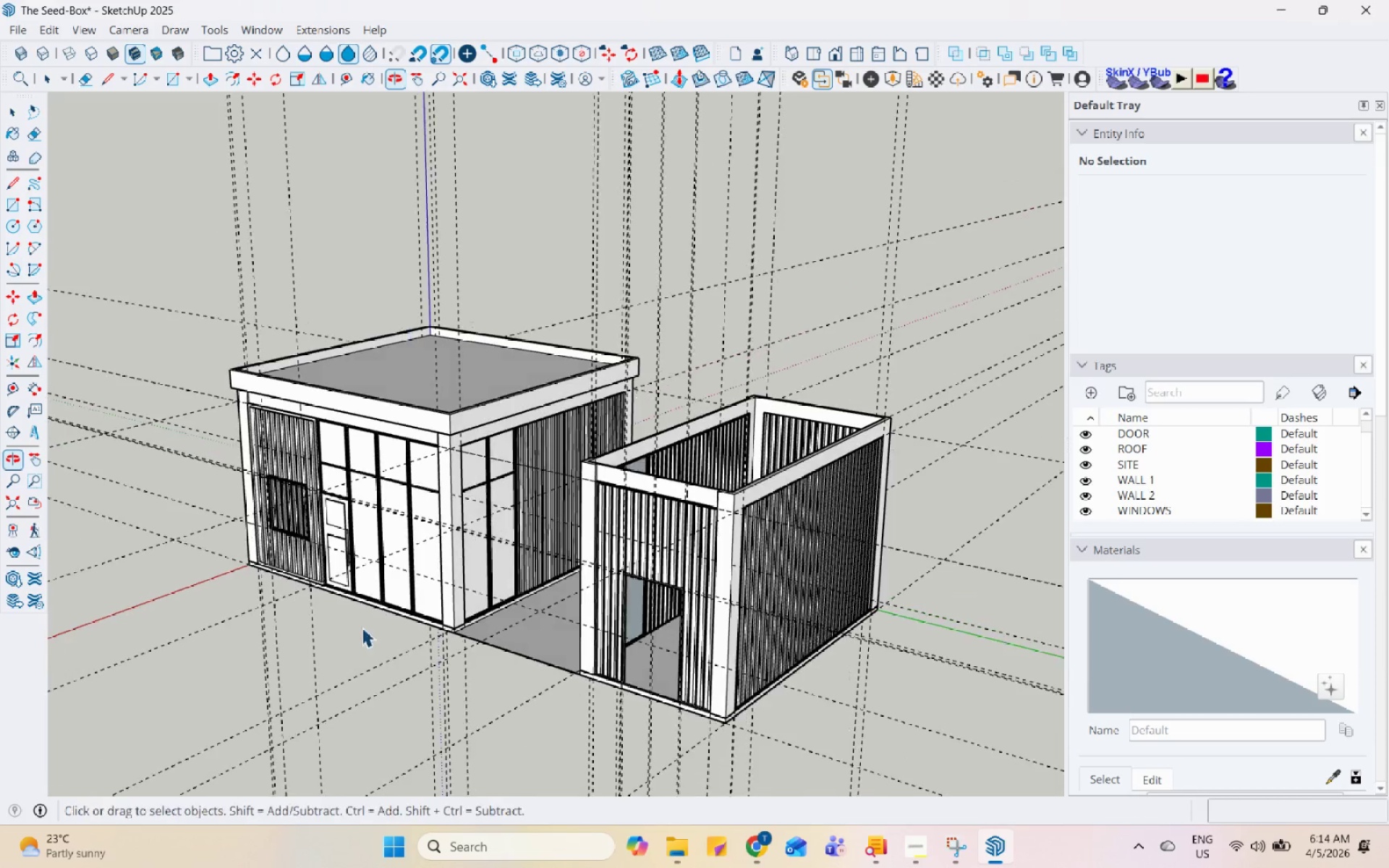 
scroll: coordinate [618, 569], scroll_direction: up, amount: 1.0
 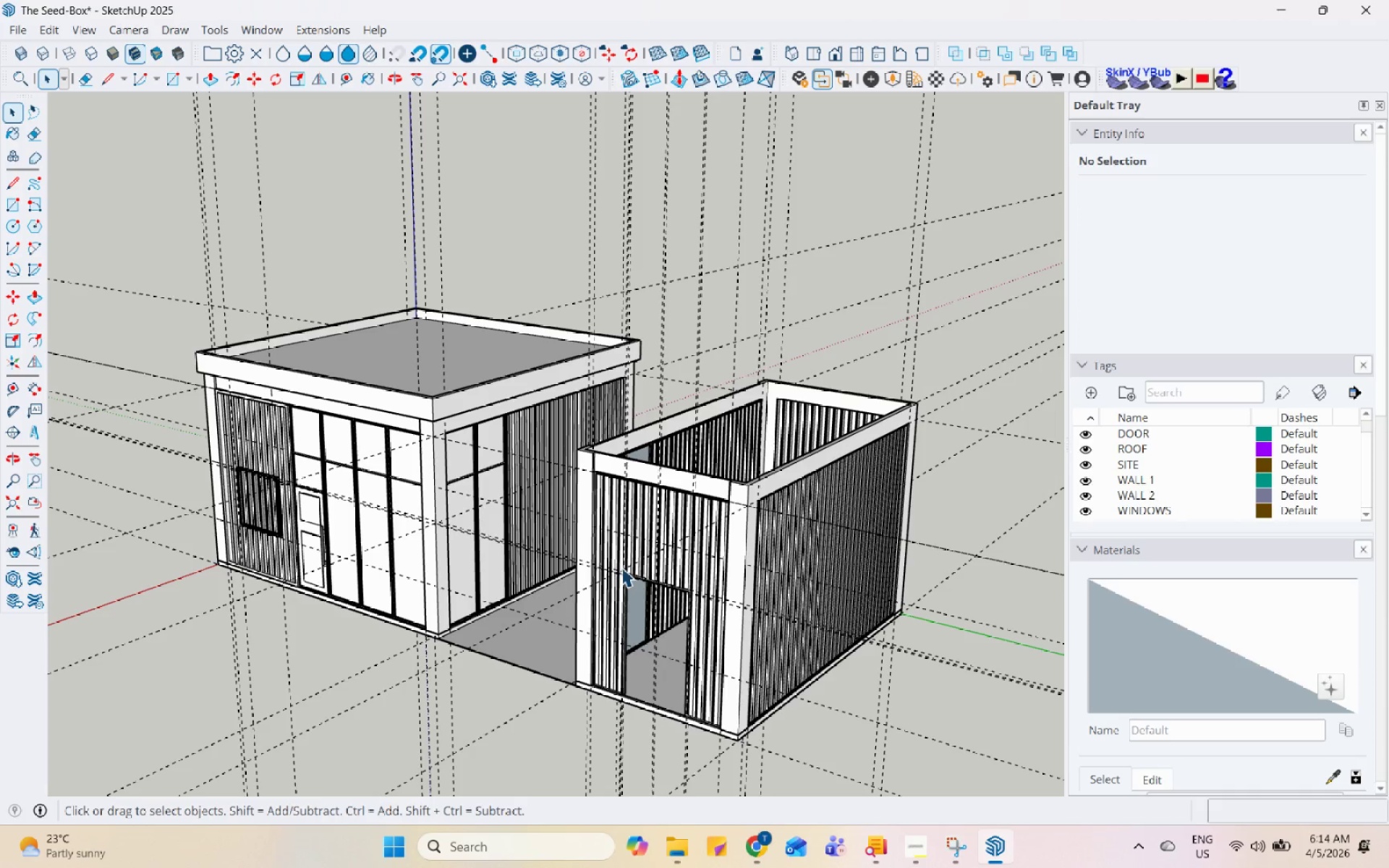 
scroll: coordinate [697, 549], scroll_direction: down, amount: 5.0
 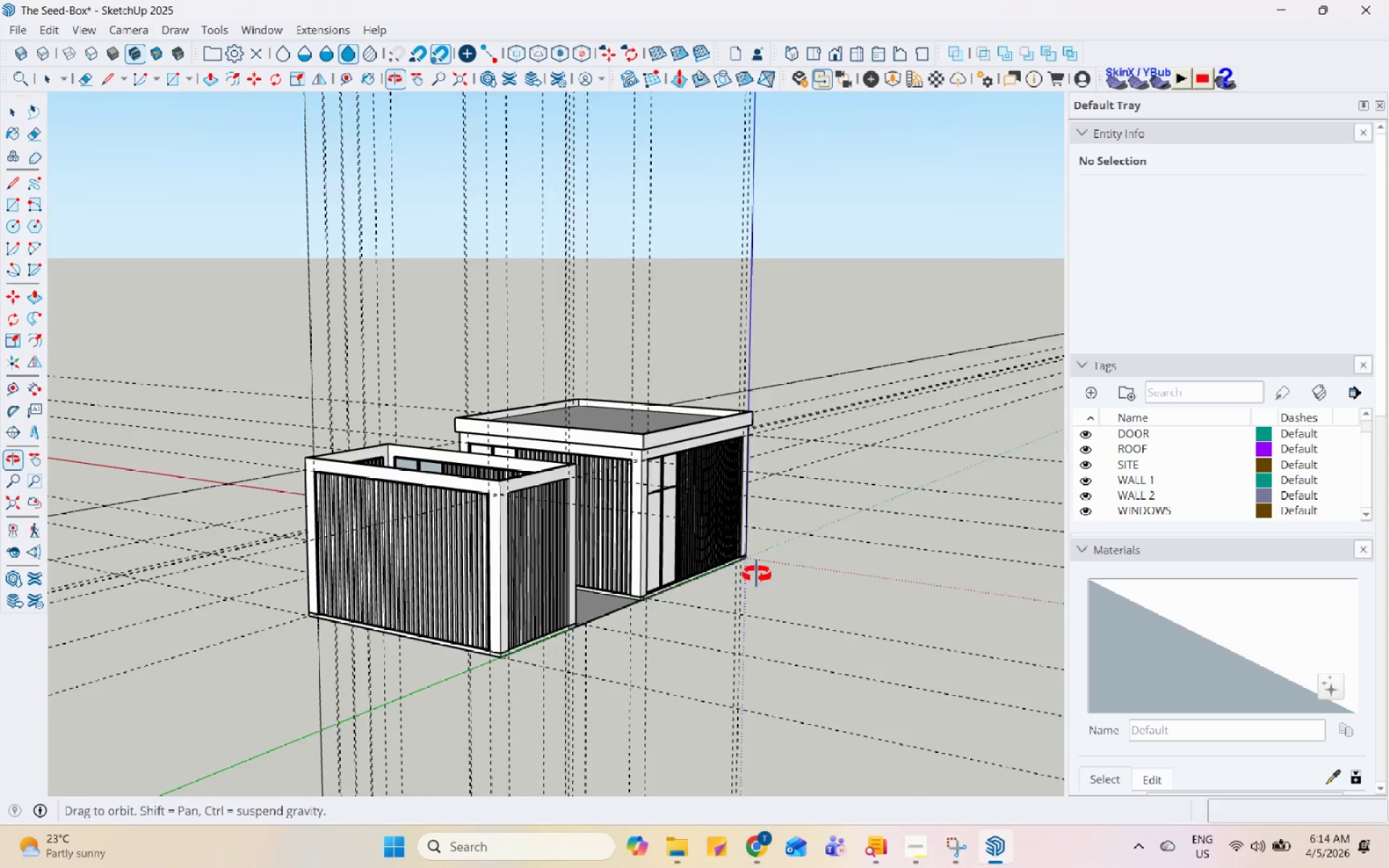 
scroll: coordinate [689, 671], scroll_direction: up, amount: 5.0
 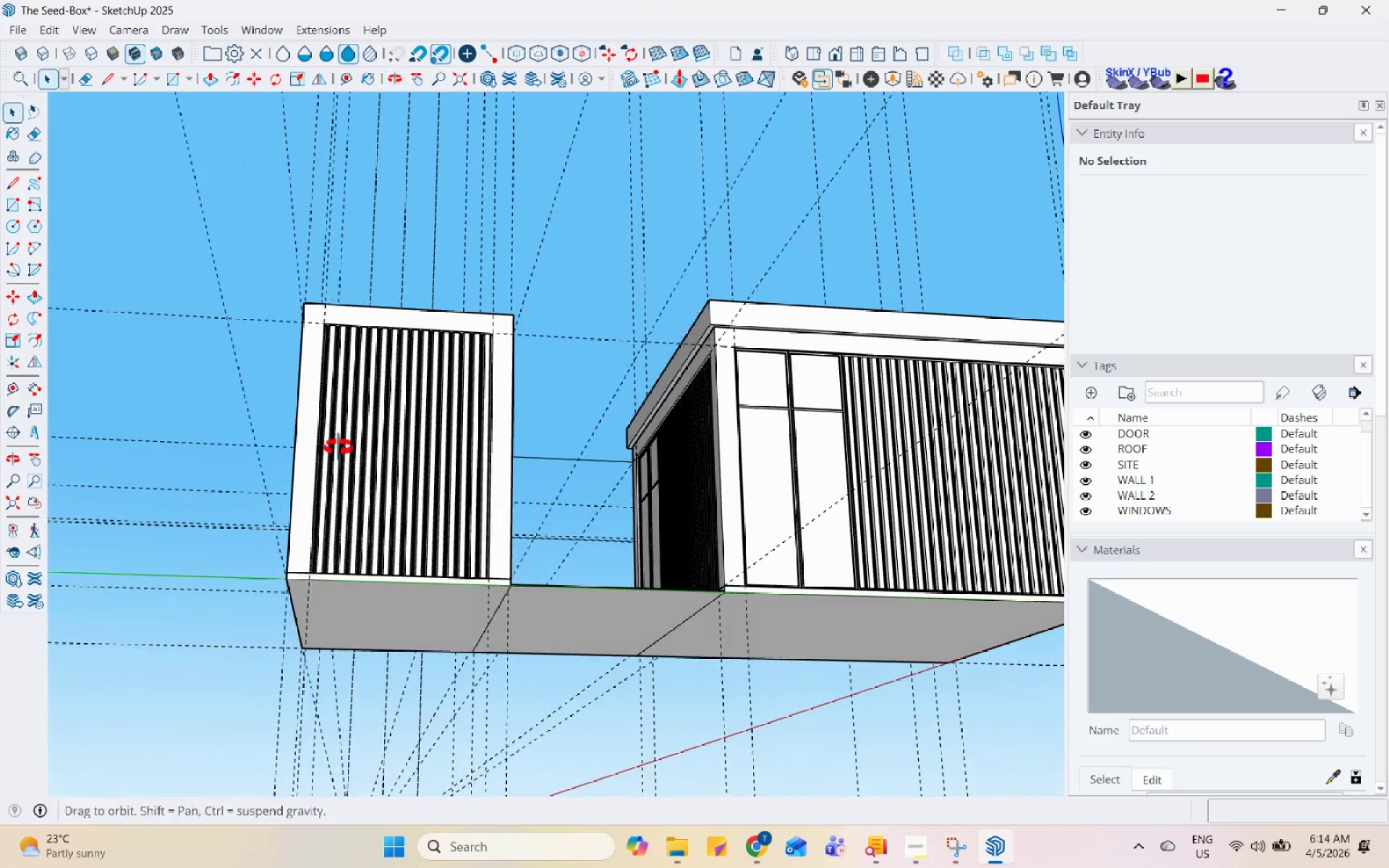 
triple_click([263, 627])
 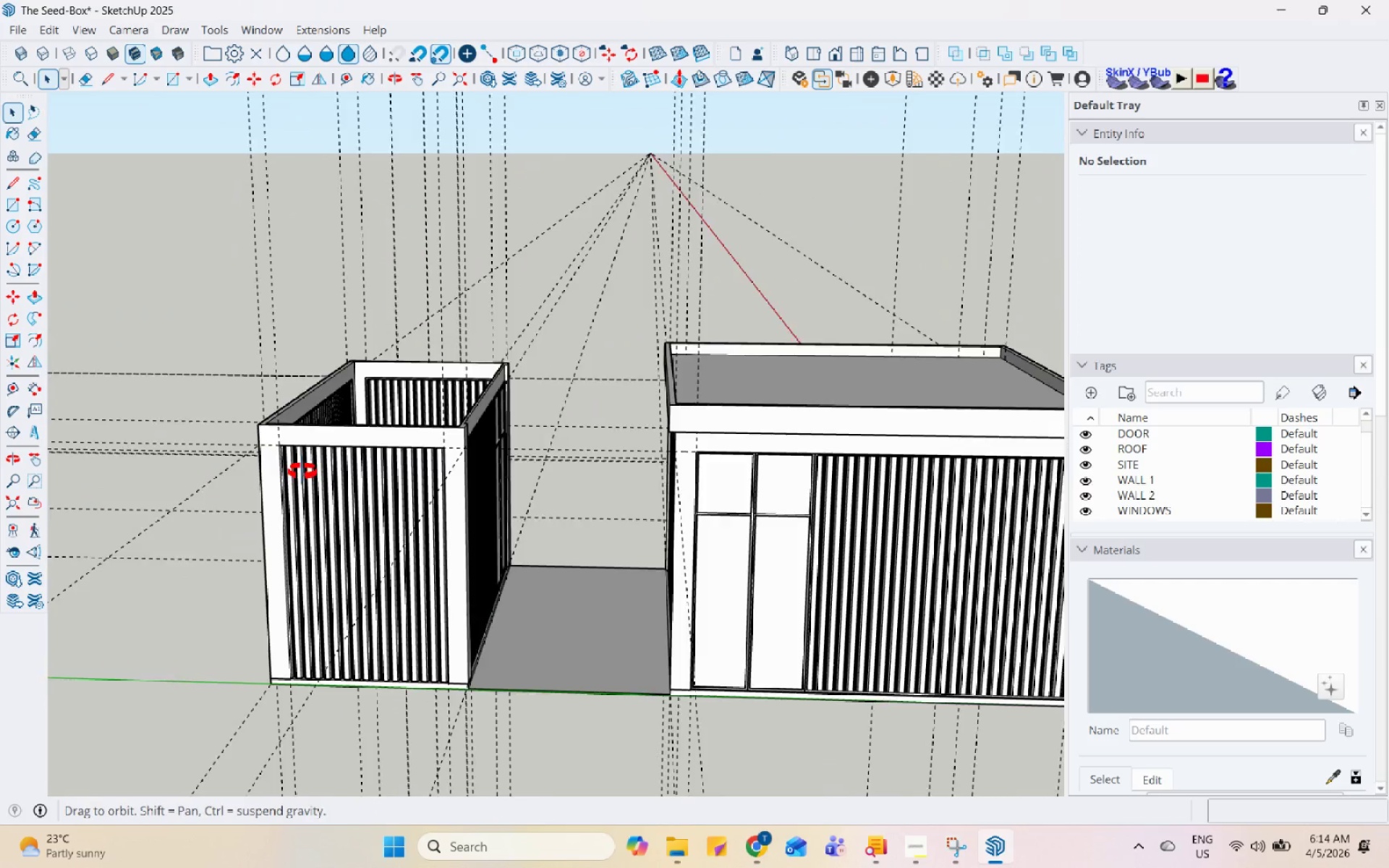 
scroll: coordinate [309, 550], scroll_direction: up, amount: 3.0
 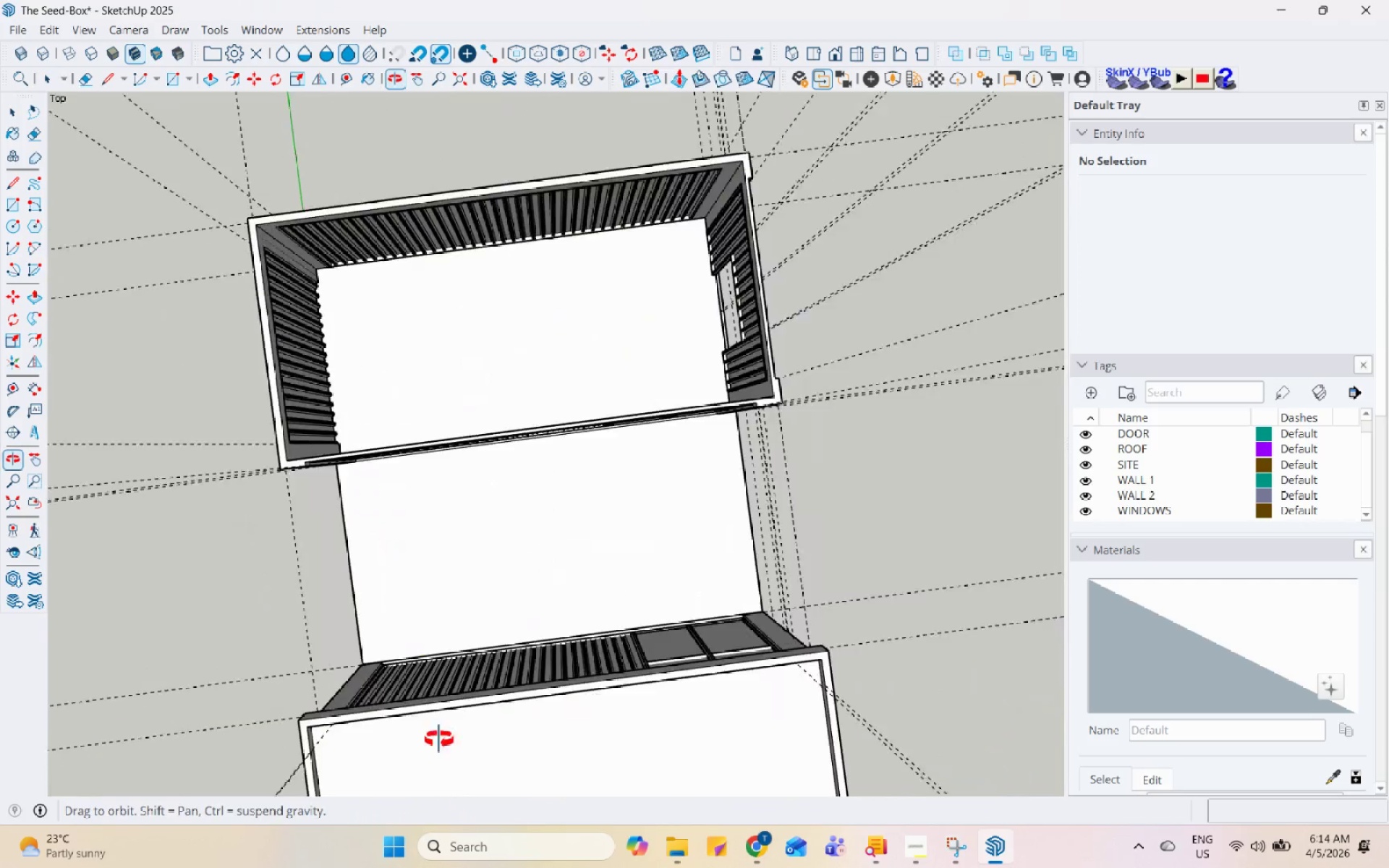 
scroll: coordinate [545, 511], scroll_direction: down, amount: 10.0
 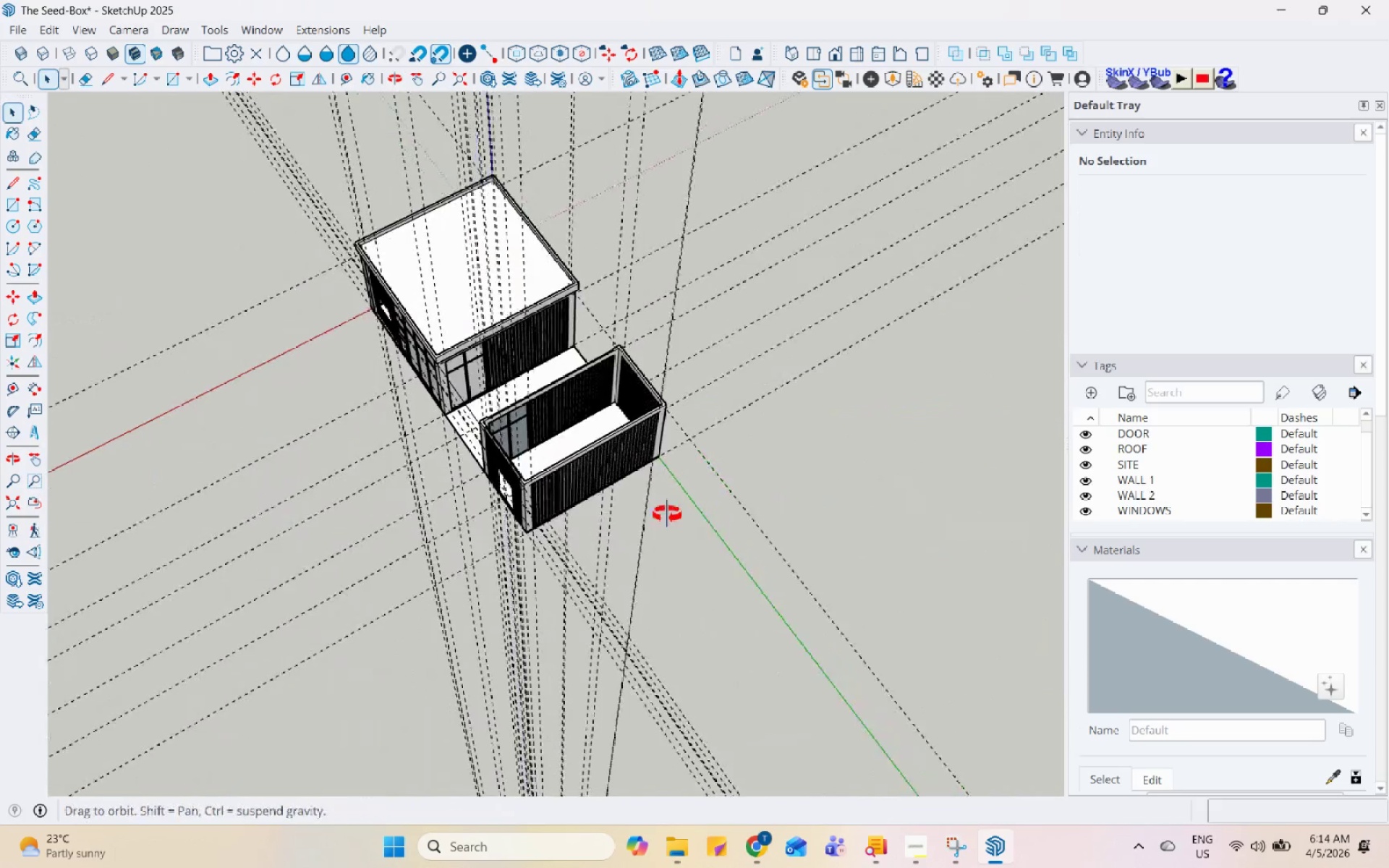 
scroll: coordinate [517, 484], scroll_direction: up, amount: 8.0
 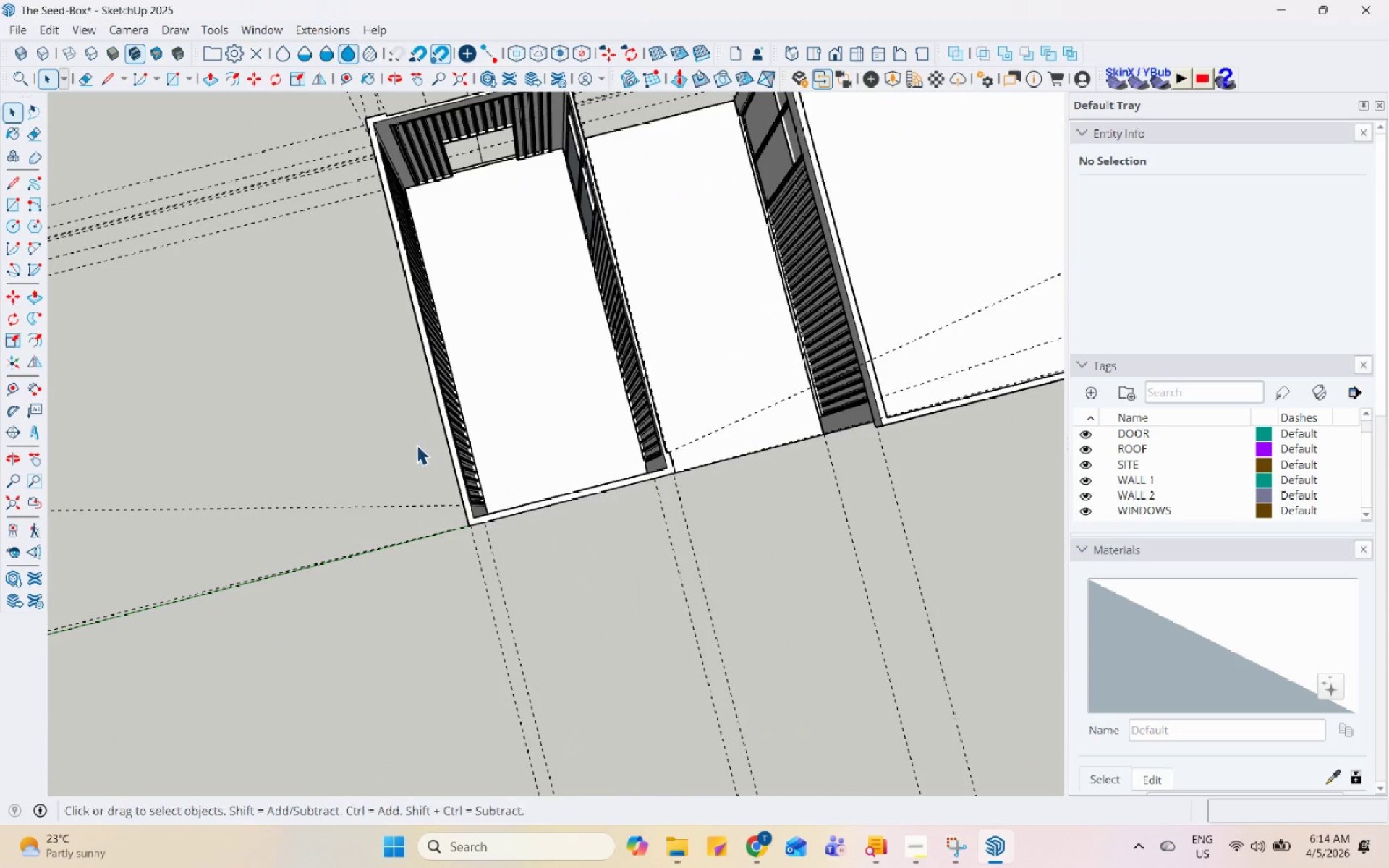 
left_click_drag(start_coordinate=[409, 443], to_coordinate=[731, 594])
 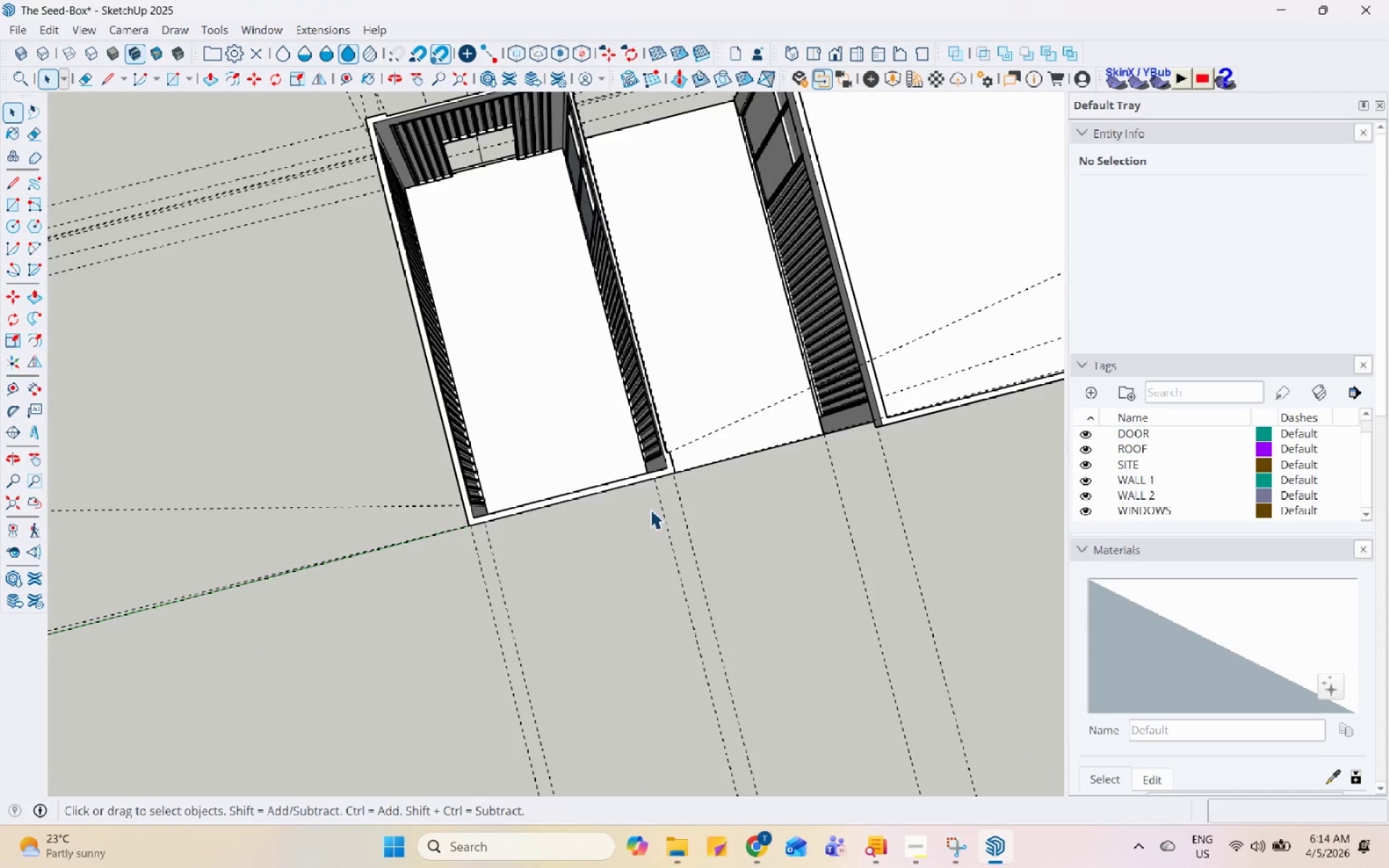 
scroll: coordinate [593, 250], scroll_direction: up, amount: 8.0
 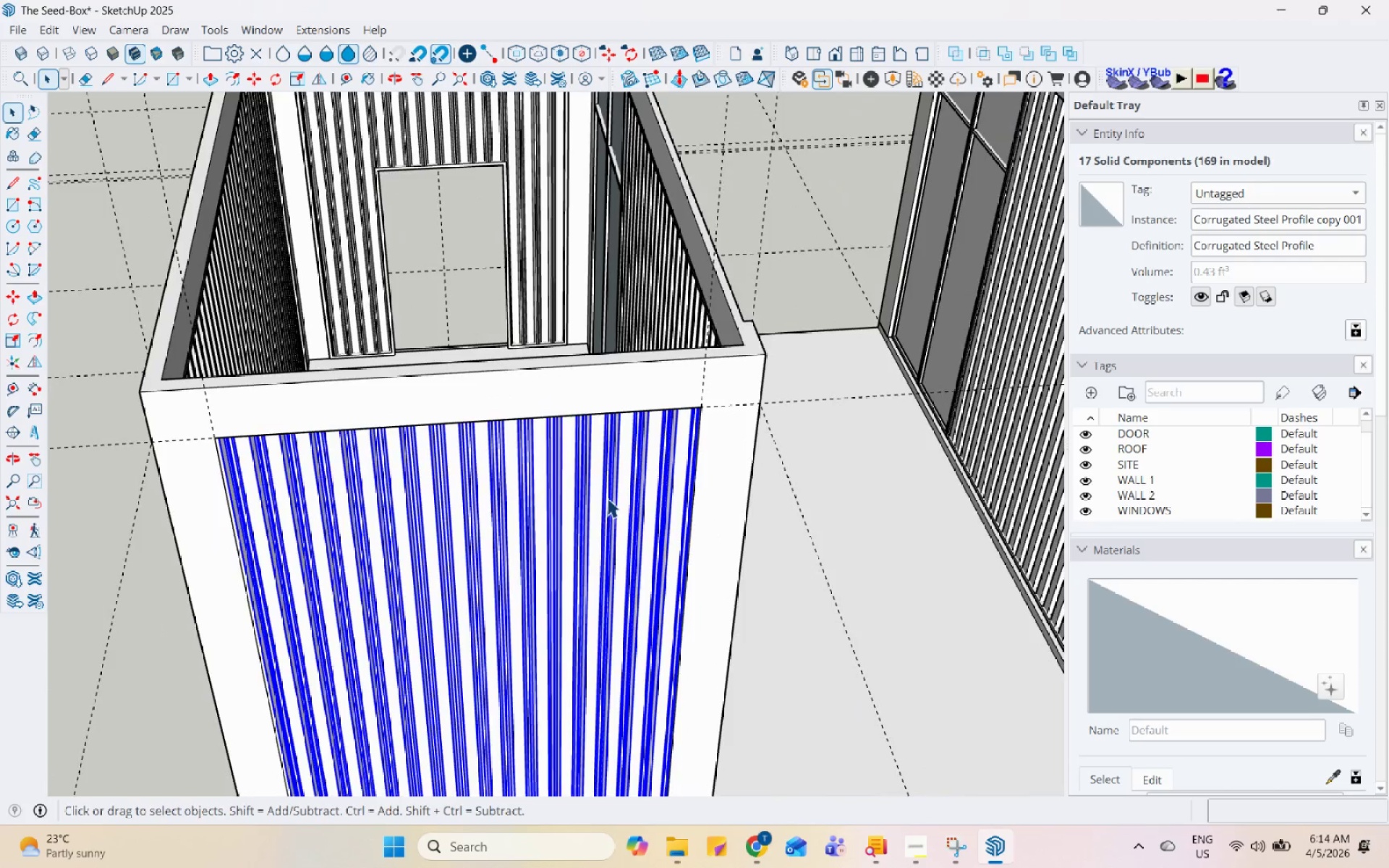 
right_click([607, 494])
 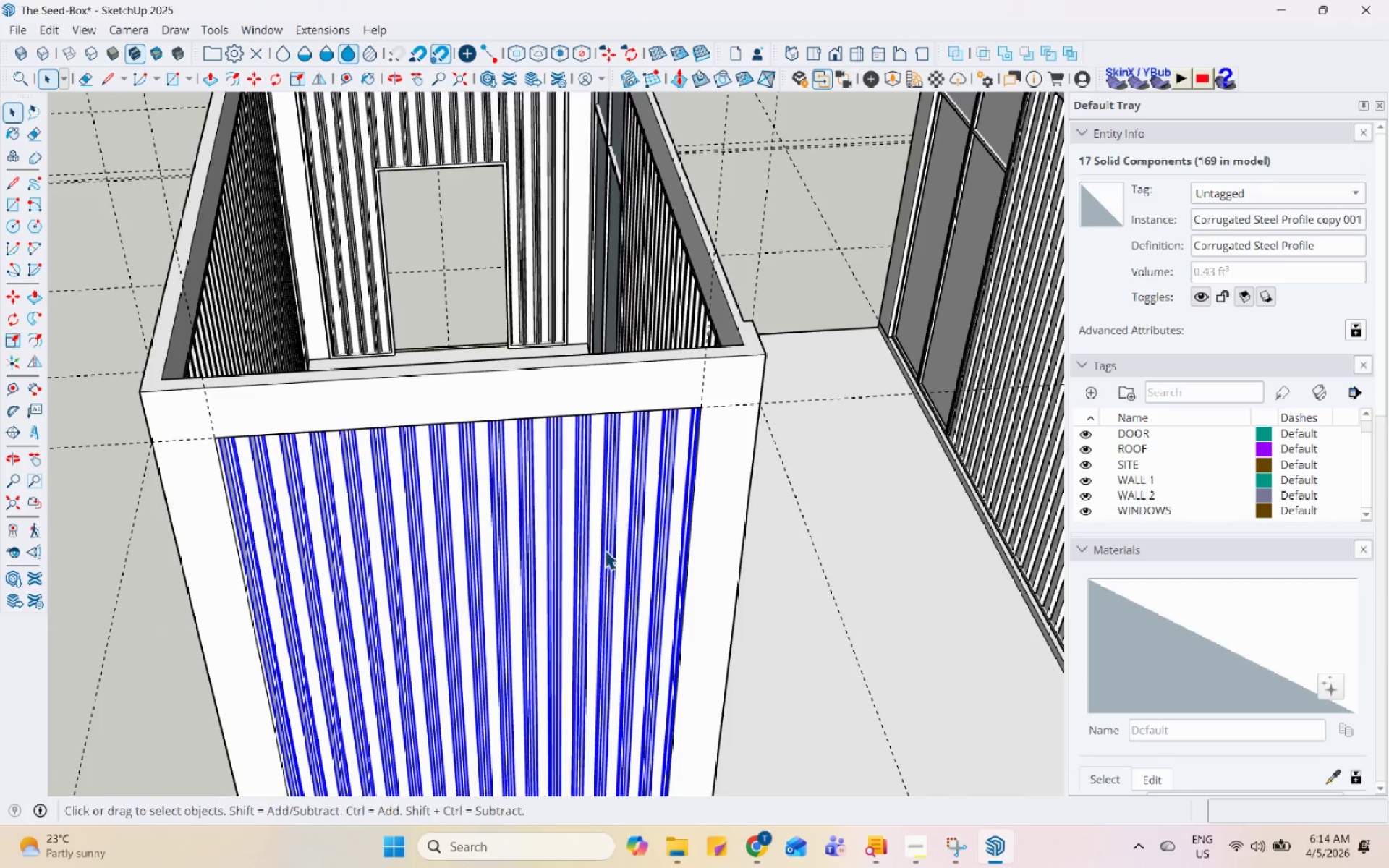 
scroll: coordinate [606, 649], scroll_direction: down, amount: 4.0
 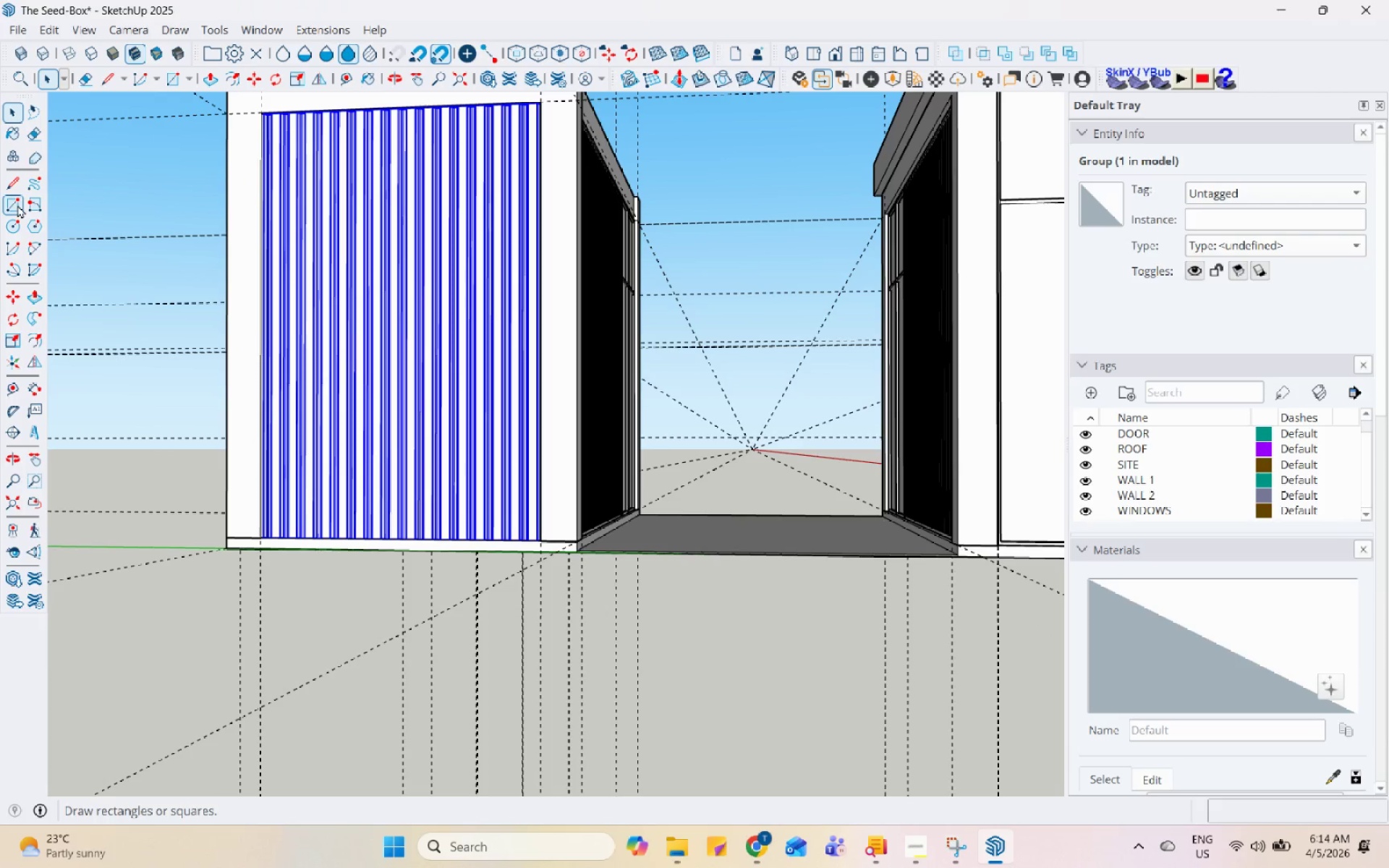 
scroll: coordinate [255, 154], scroll_direction: up, amount: 8.0
 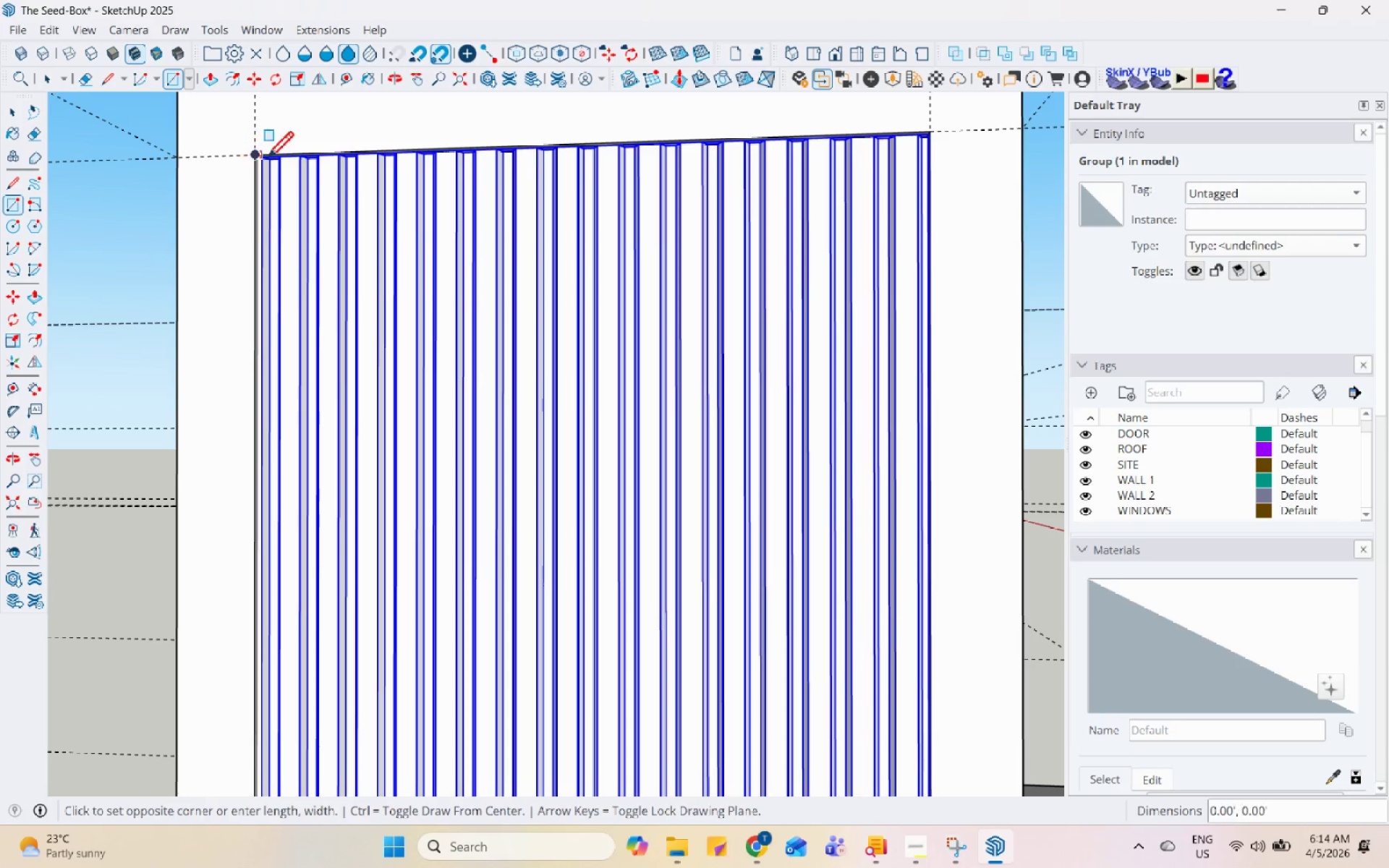 
scroll: coordinate [470, 192], scroll_direction: down, amount: 6.0
 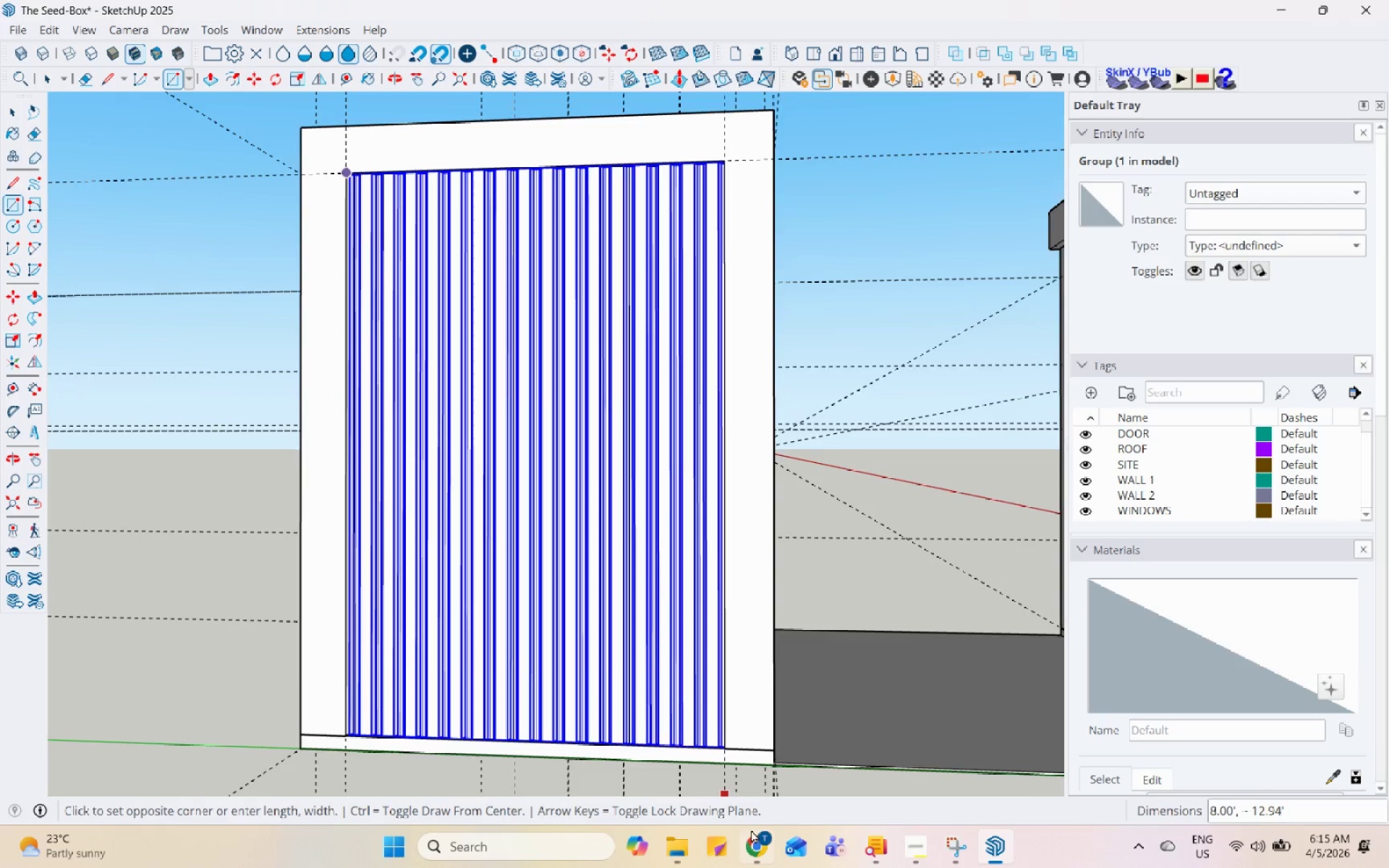 
scroll: coordinate [714, 744], scroll_direction: up, amount: 9.0
 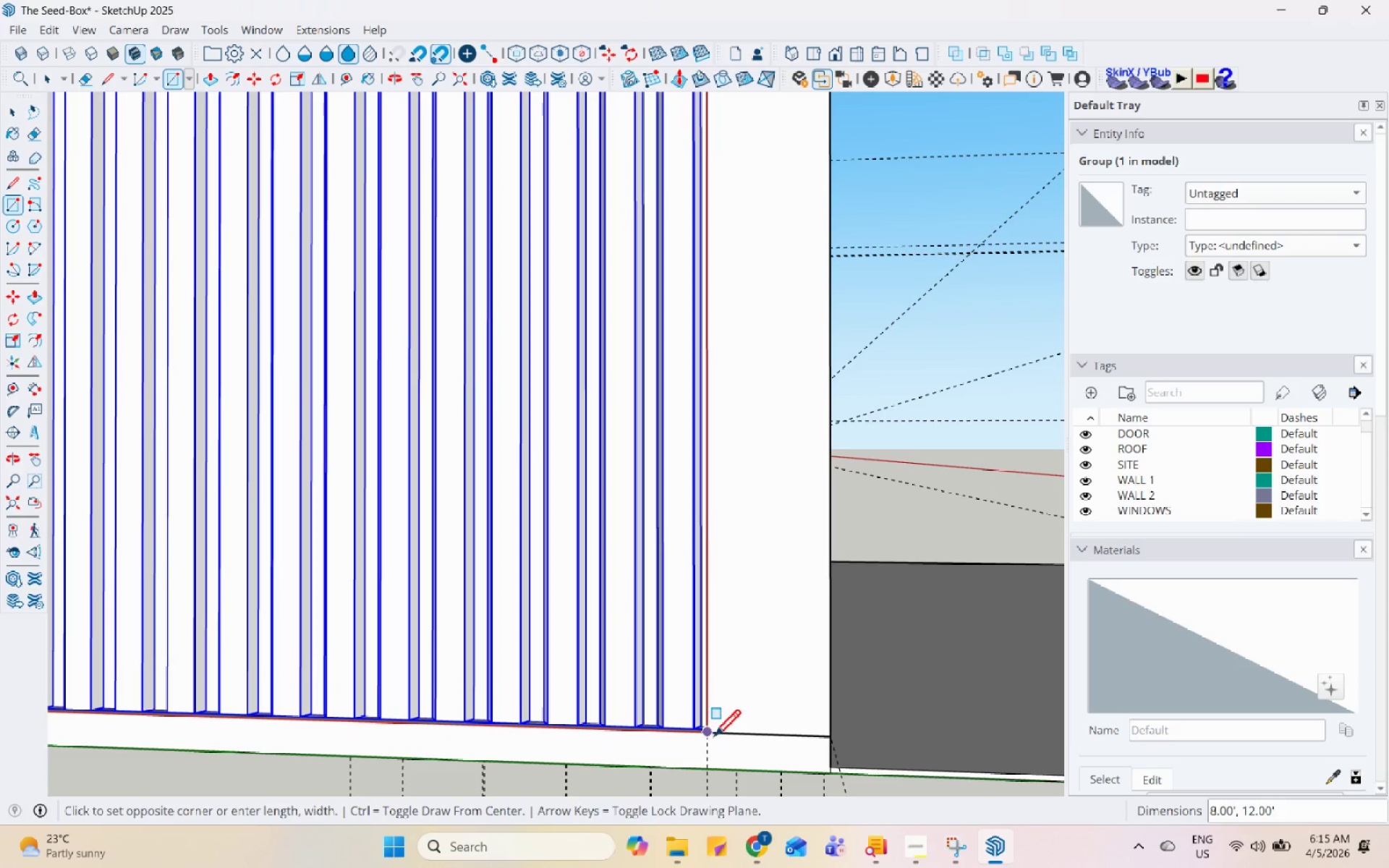 
left_click([713, 739])
 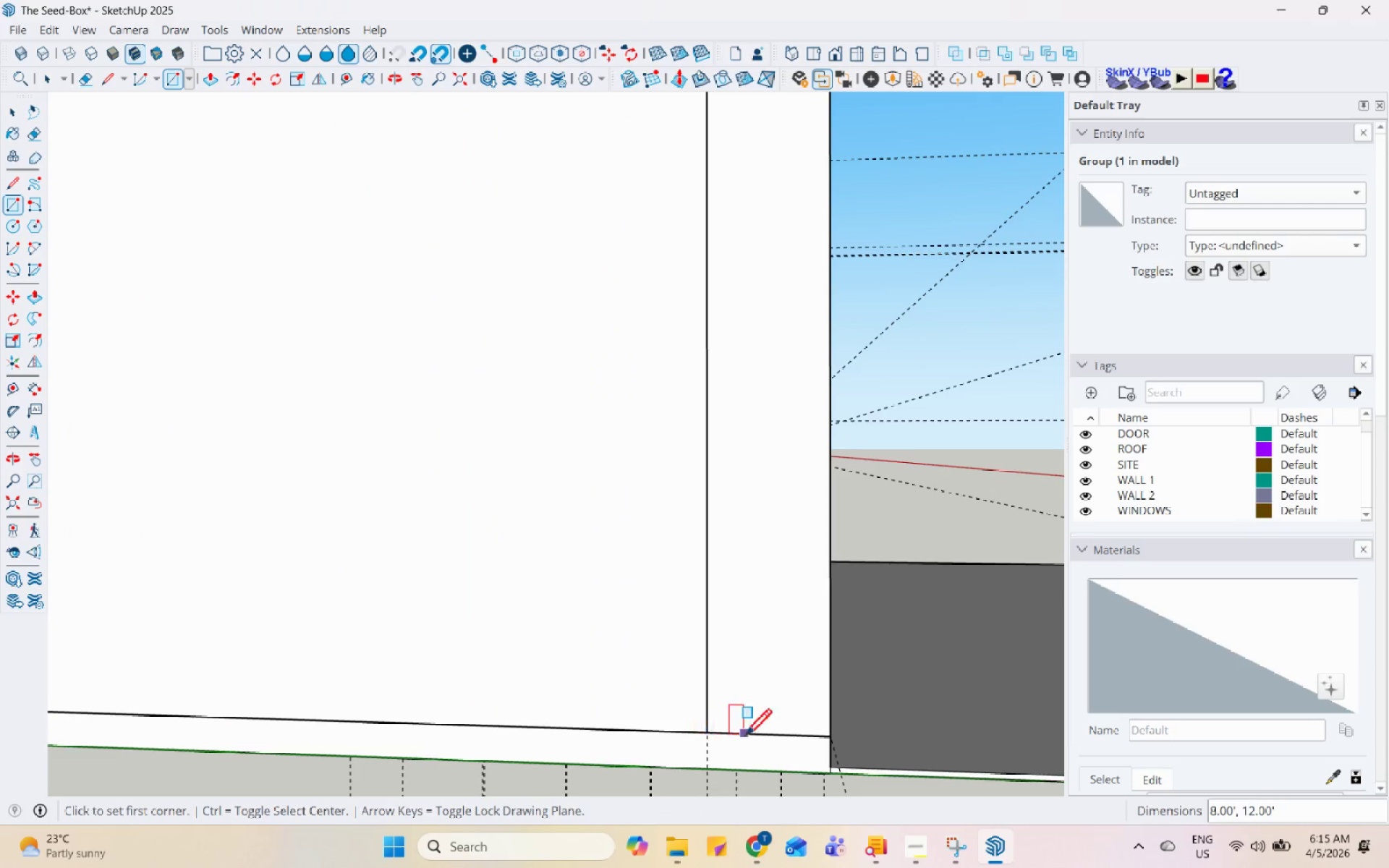 
scroll: coordinate [750, 745], scroll_direction: down, amount: 4.0
 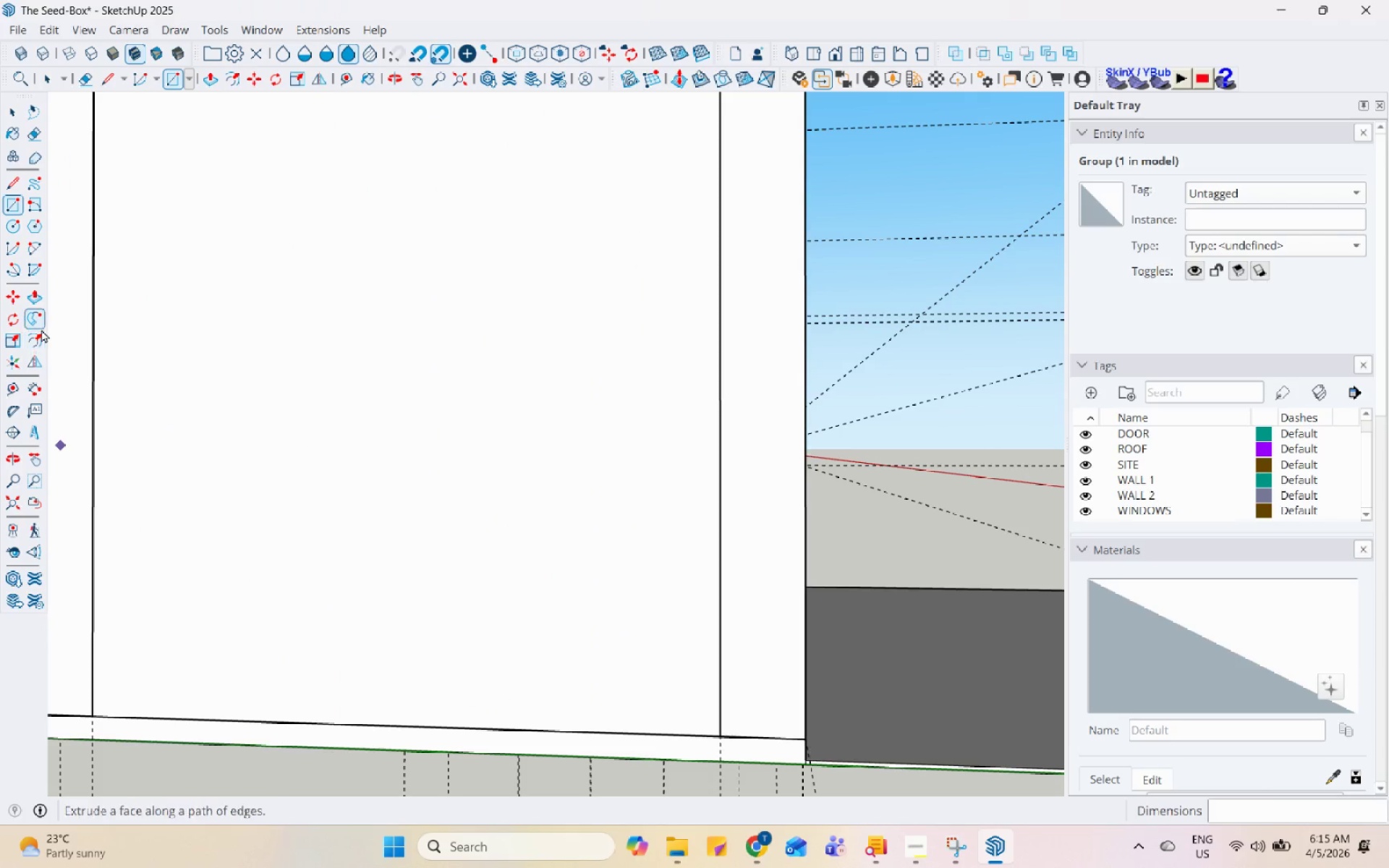 
double_click([41, 333])
 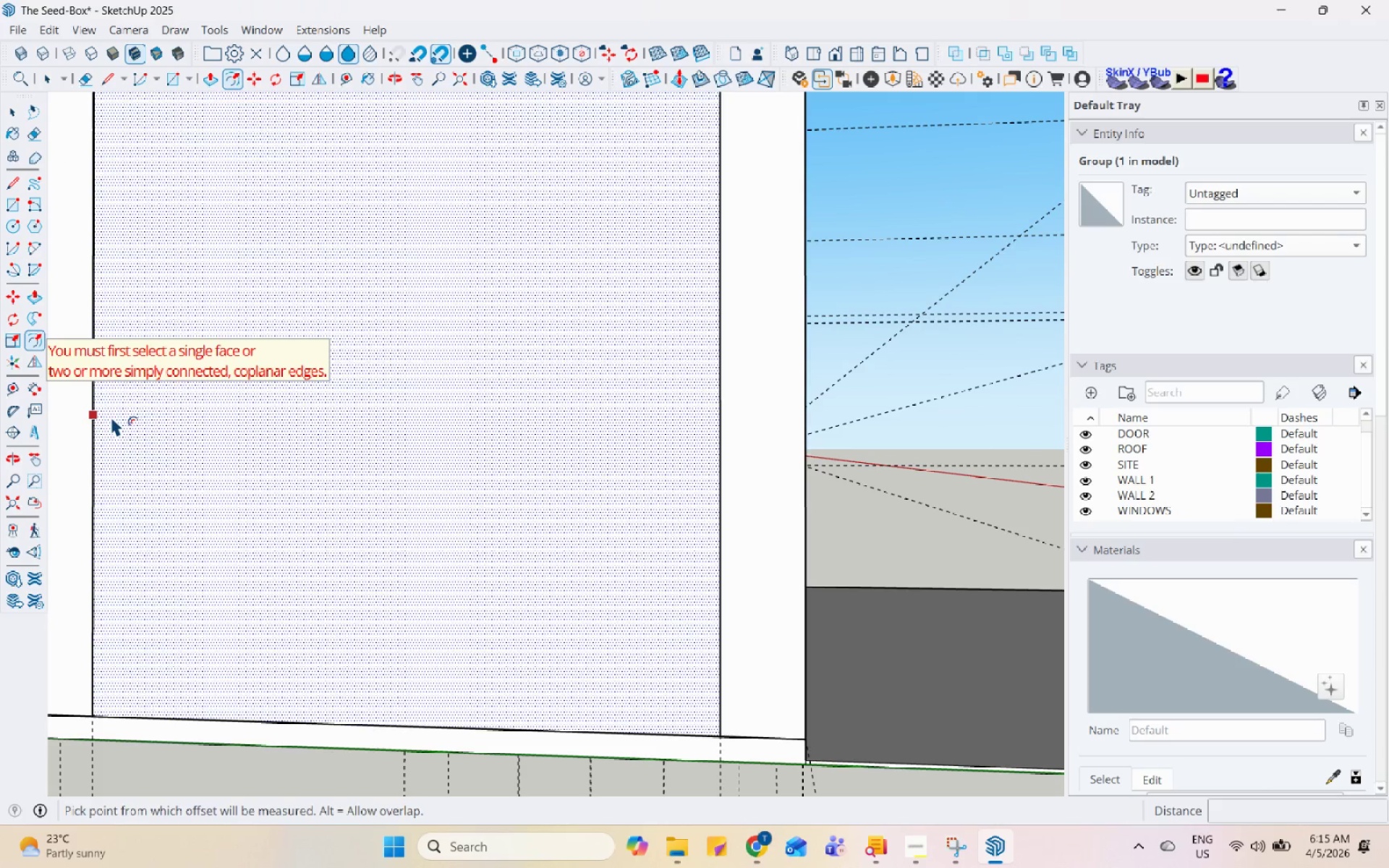 
left_click([109, 415])
 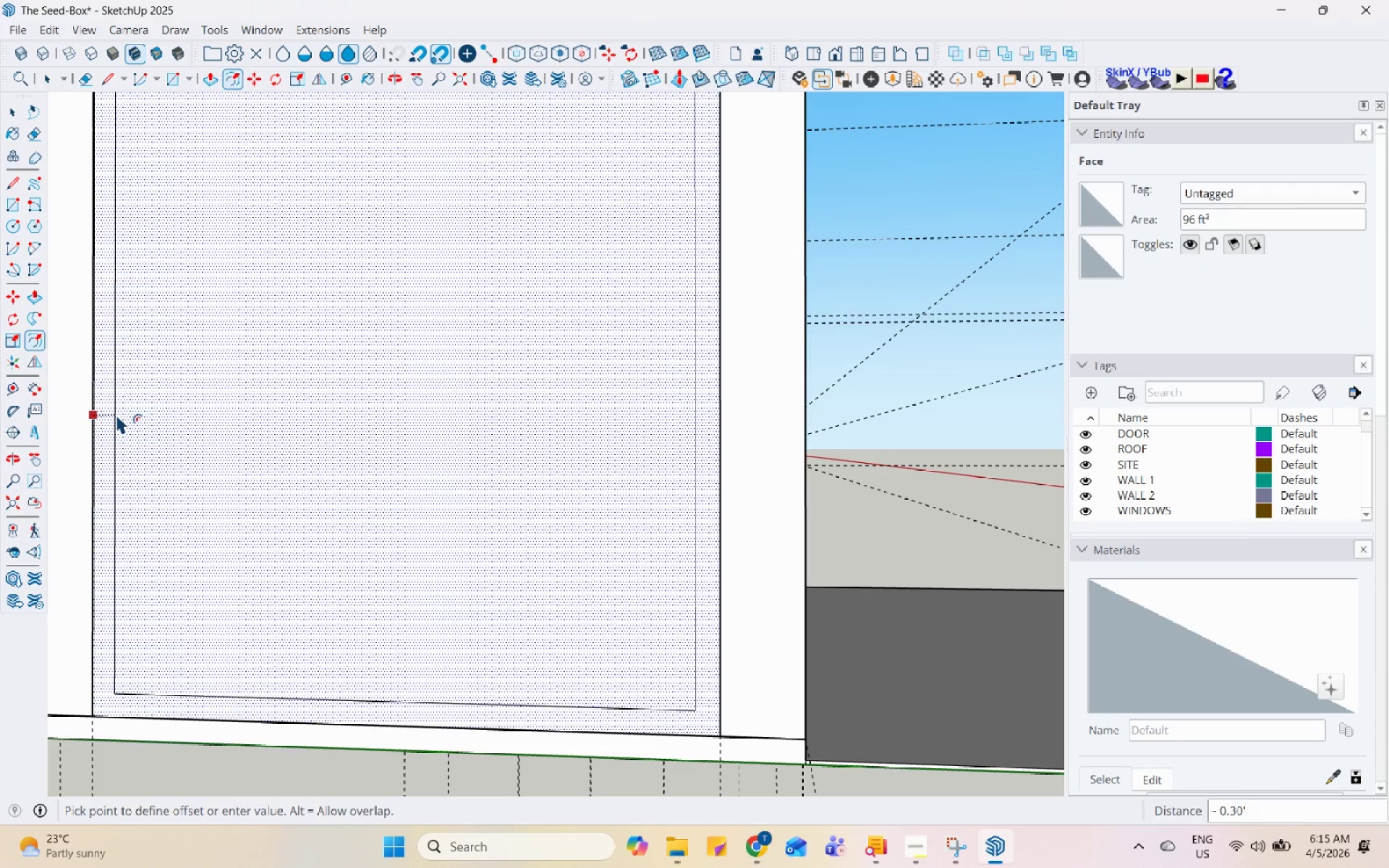 
key(Numpad0)
 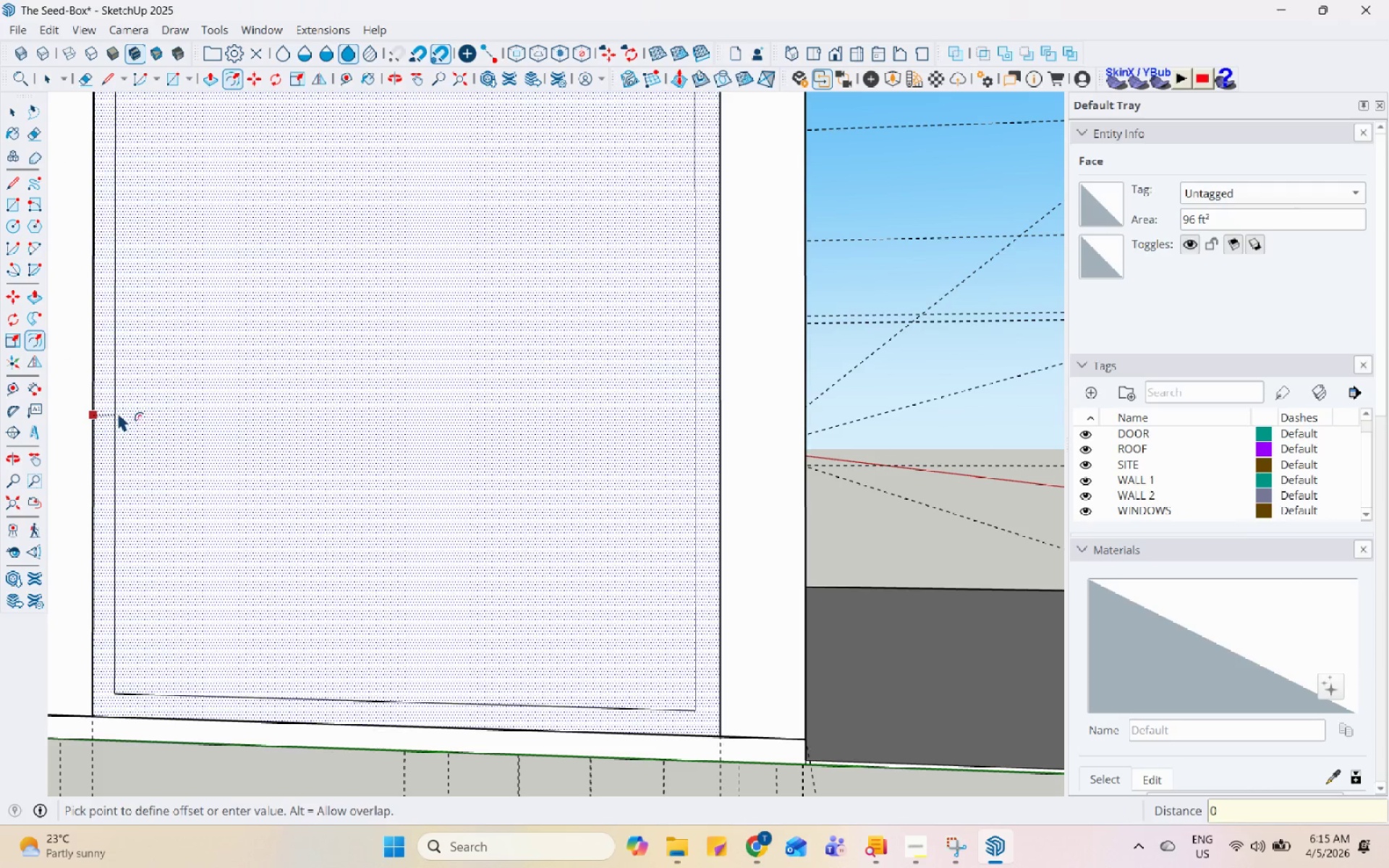 
key(NumpadDecimal)
 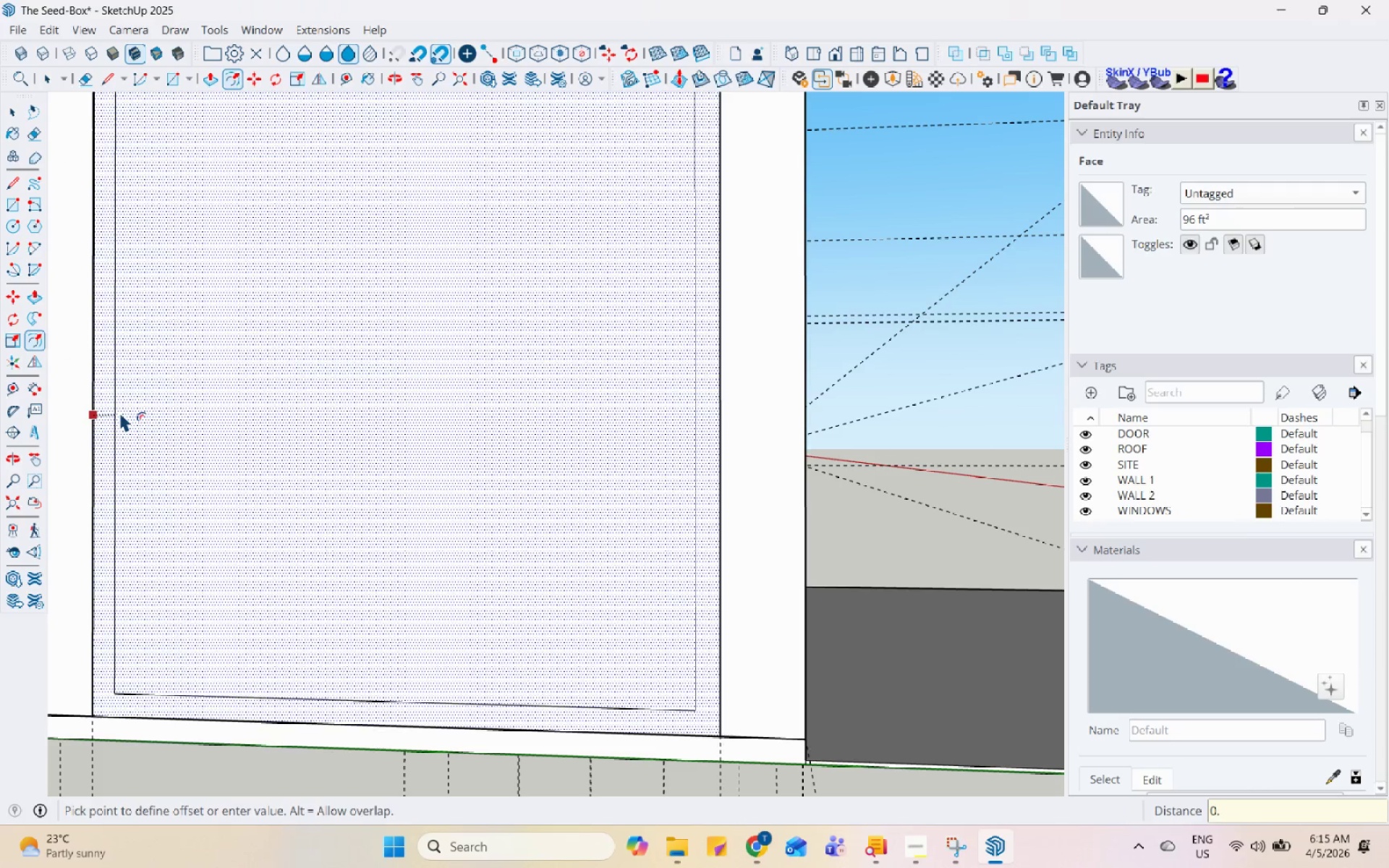 
key(Numpad1)
 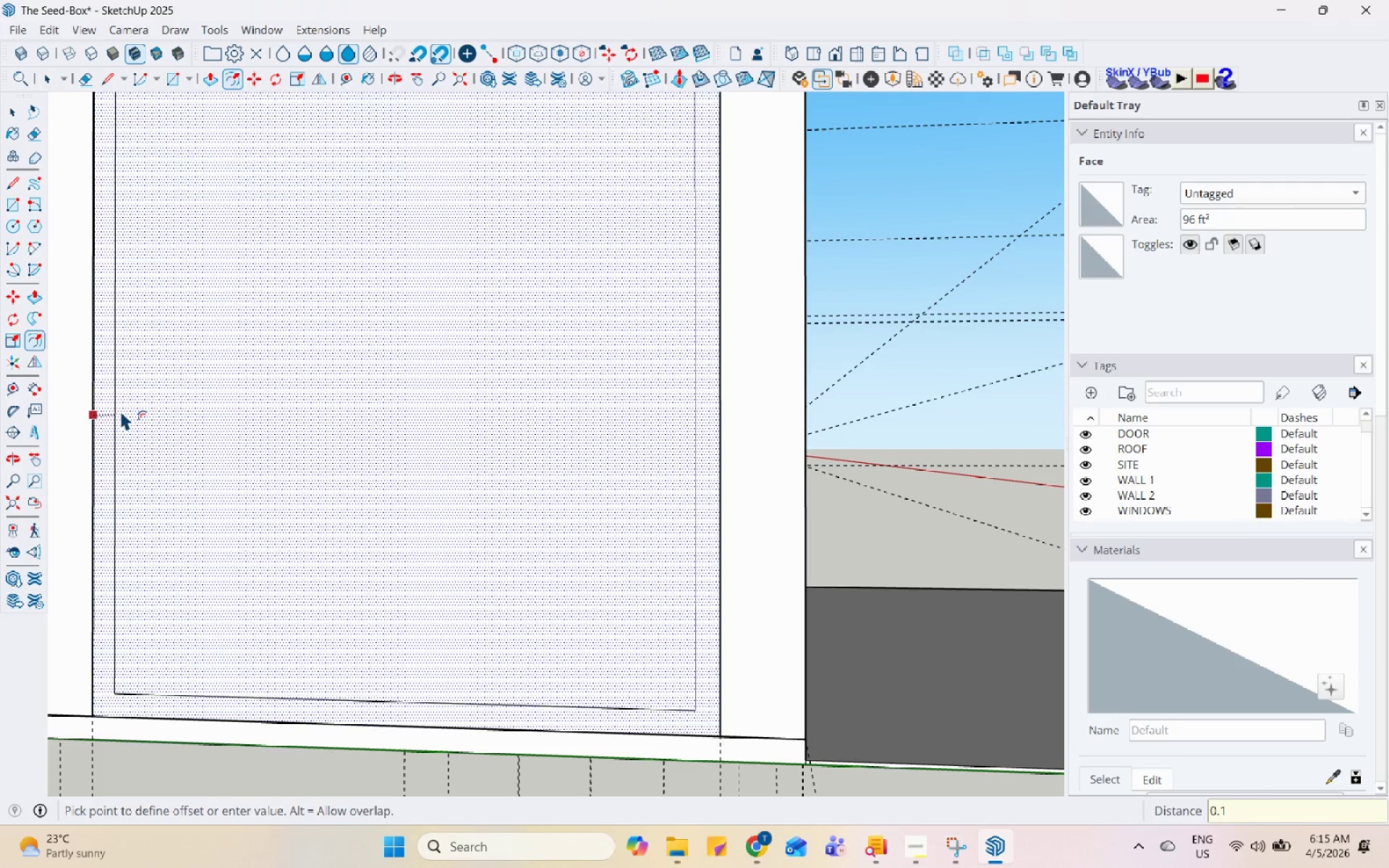 
key(Enter)
 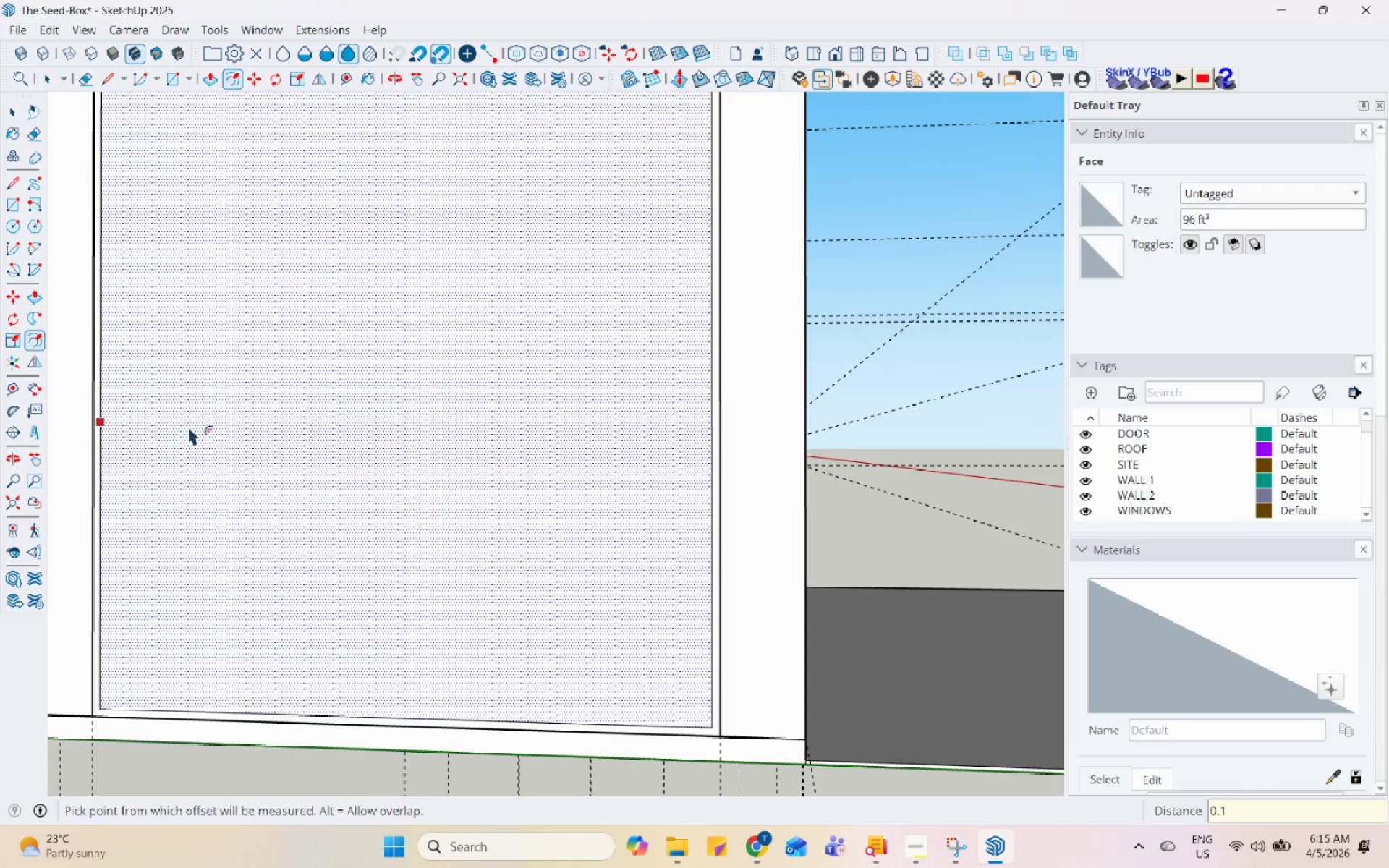 
key(Space)
 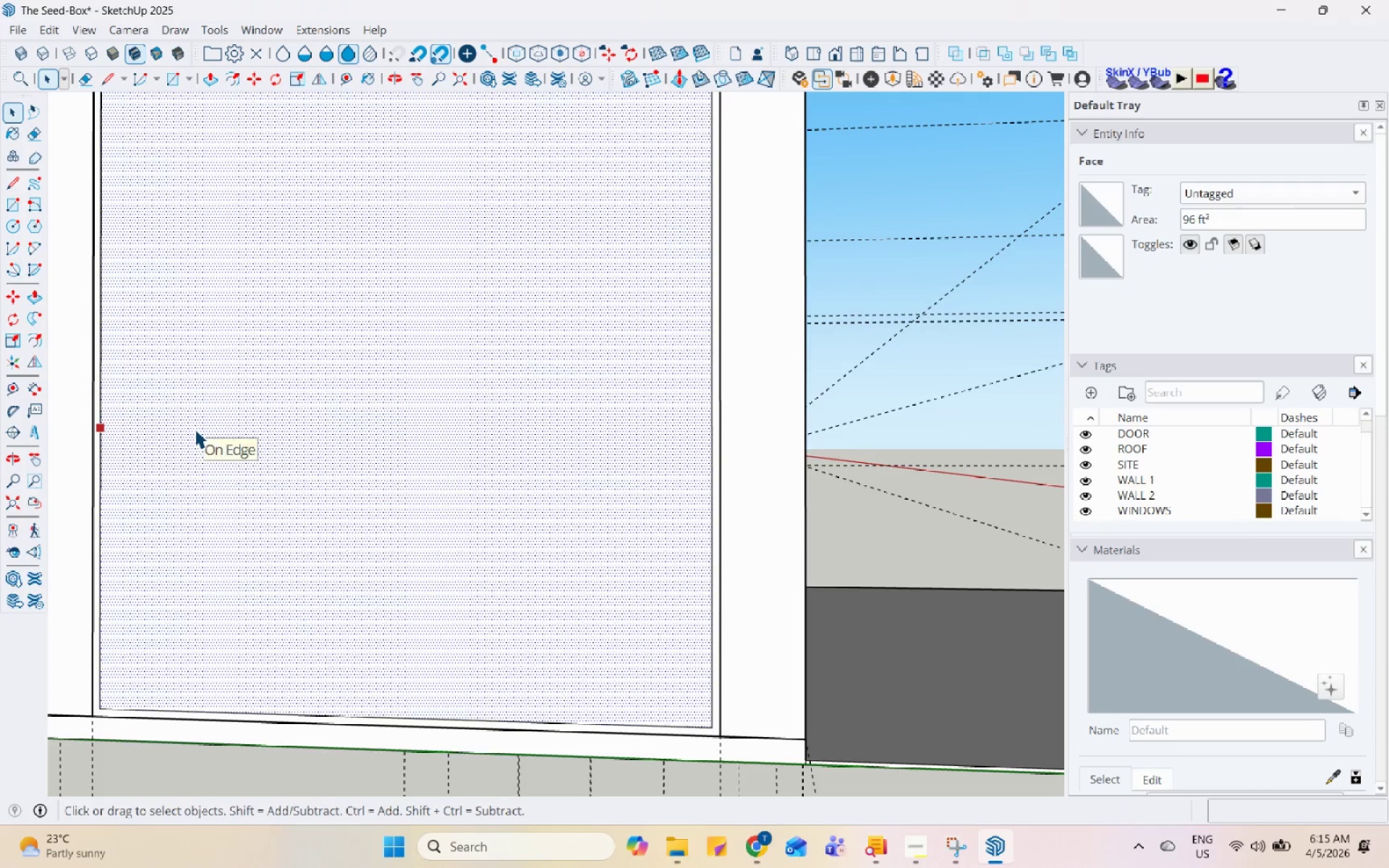 
right_click([195, 429])
 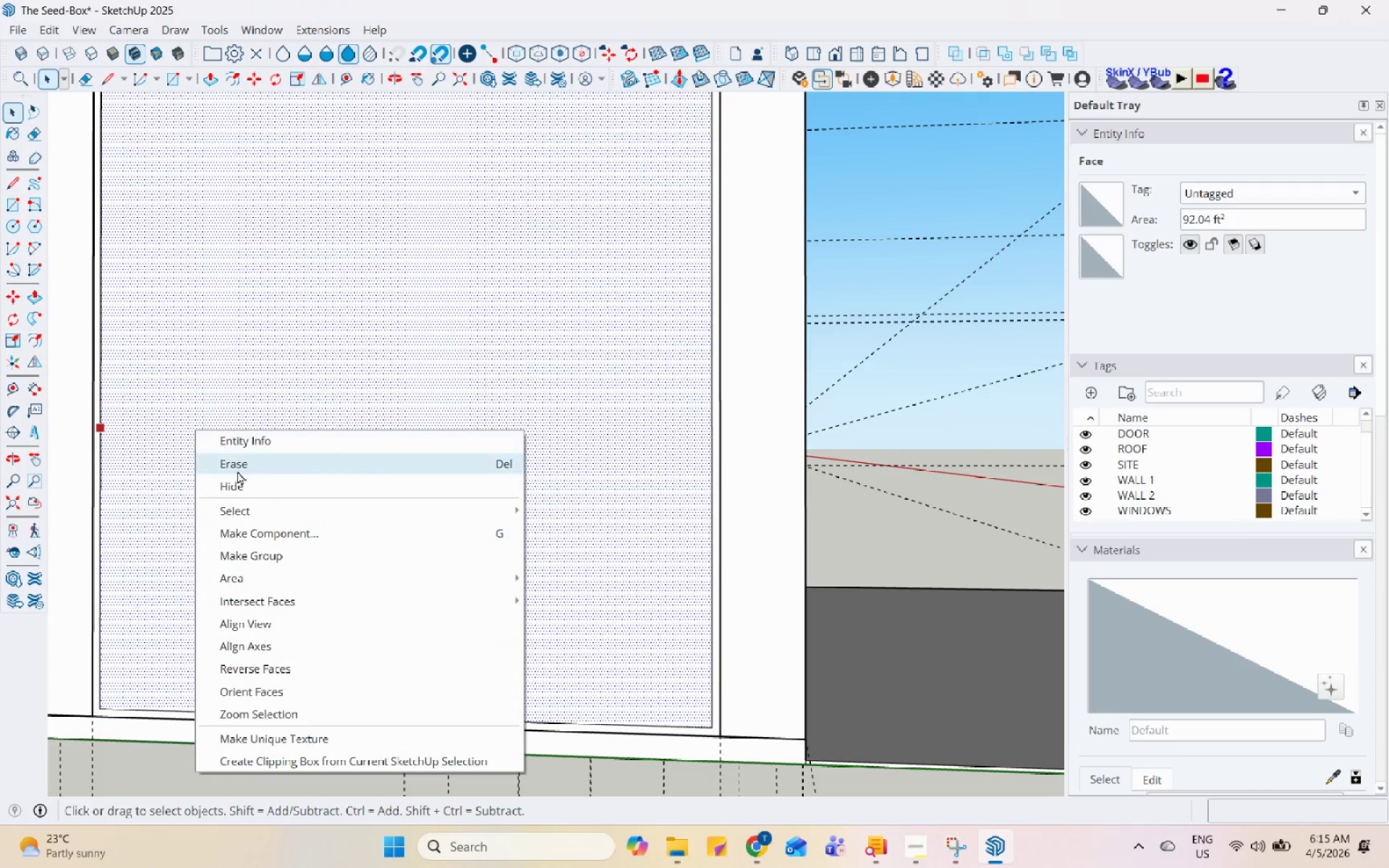 
left_click([237, 471])
 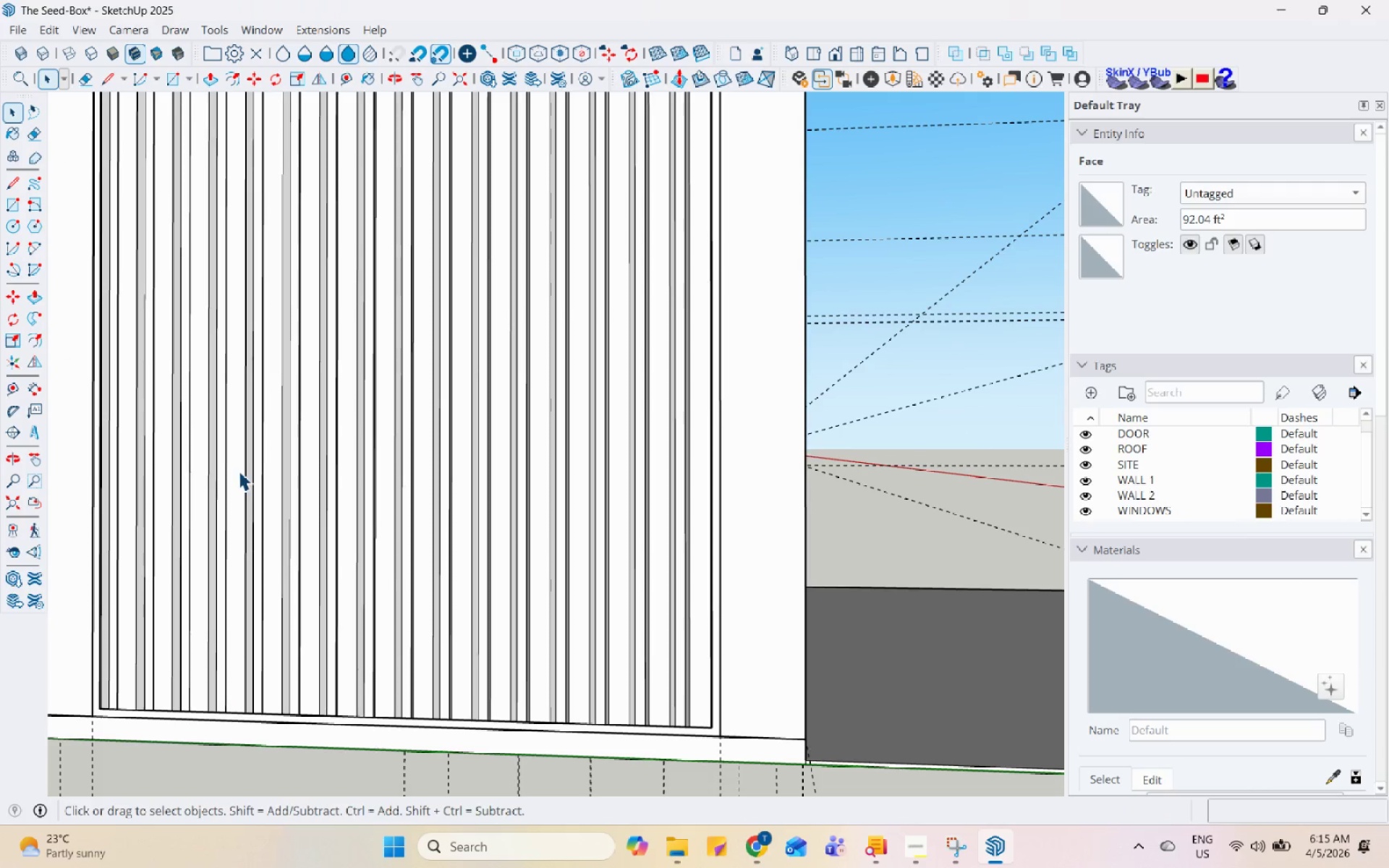 
scroll: coordinate [98, 623], scroll_direction: up, amount: 33.0
 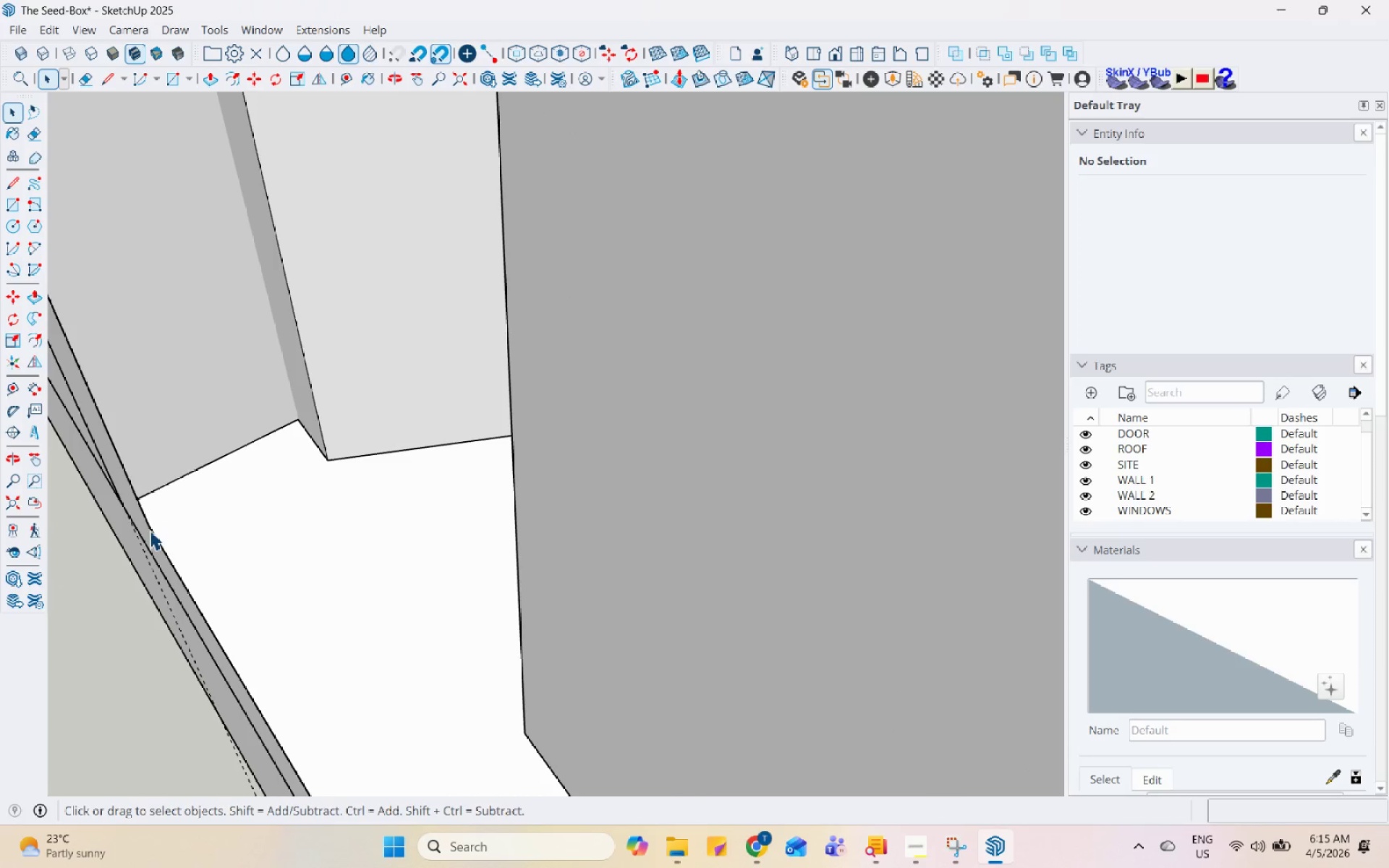 
left_click([148, 532])
 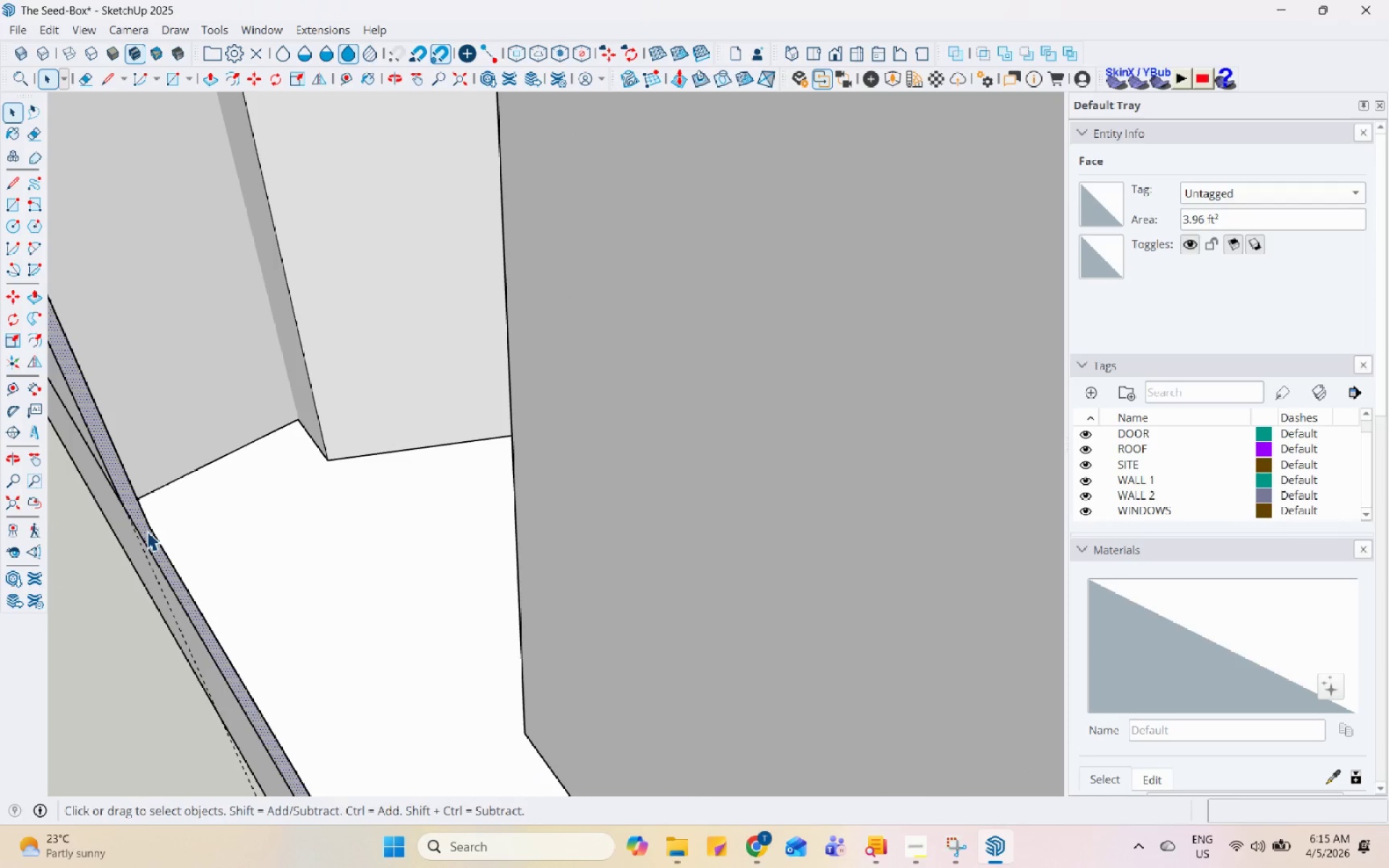 
key(P)
 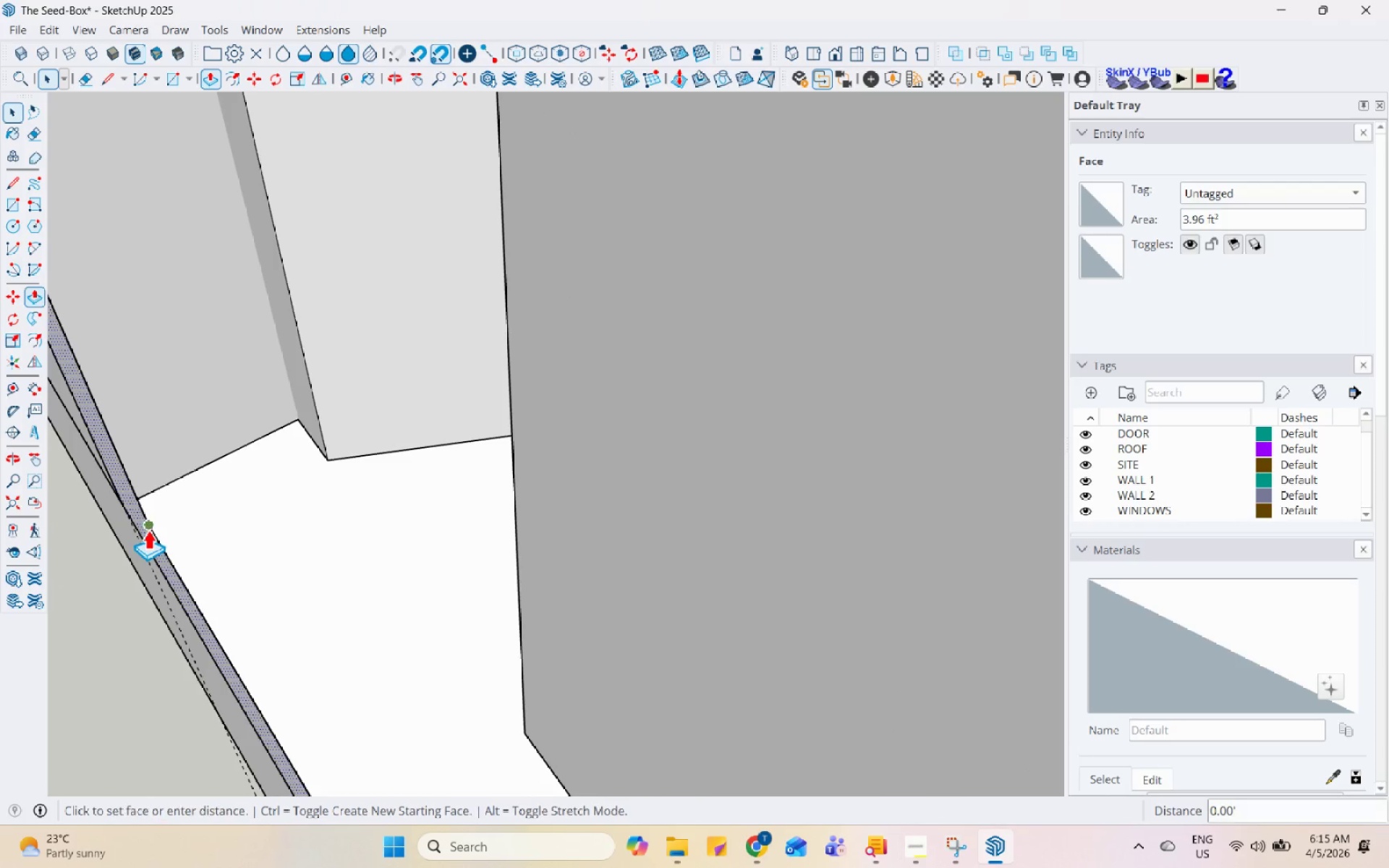 
left_click([148, 529])
 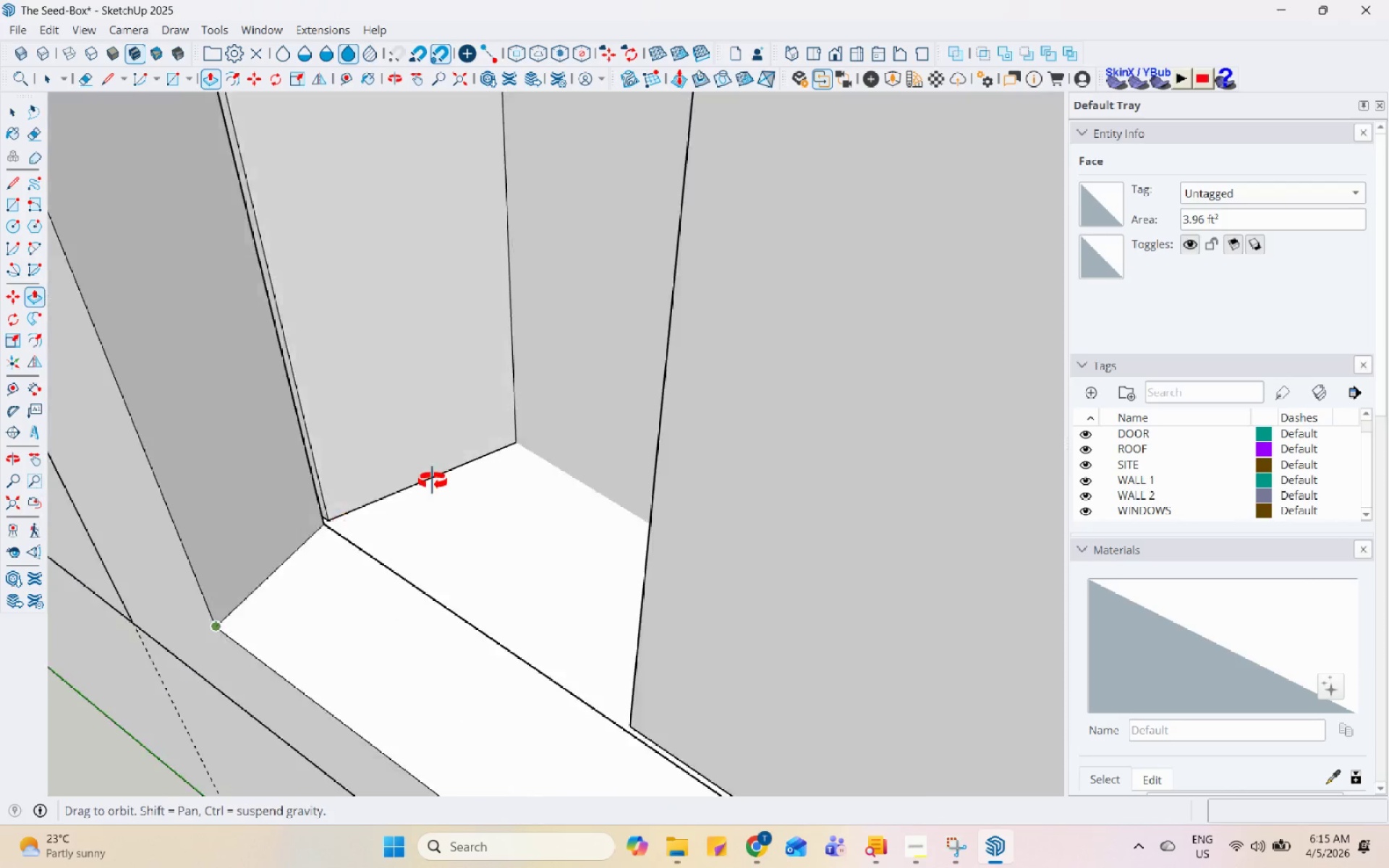 
scroll: coordinate [482, 517], scroll_direction: down, amount: 27.0
 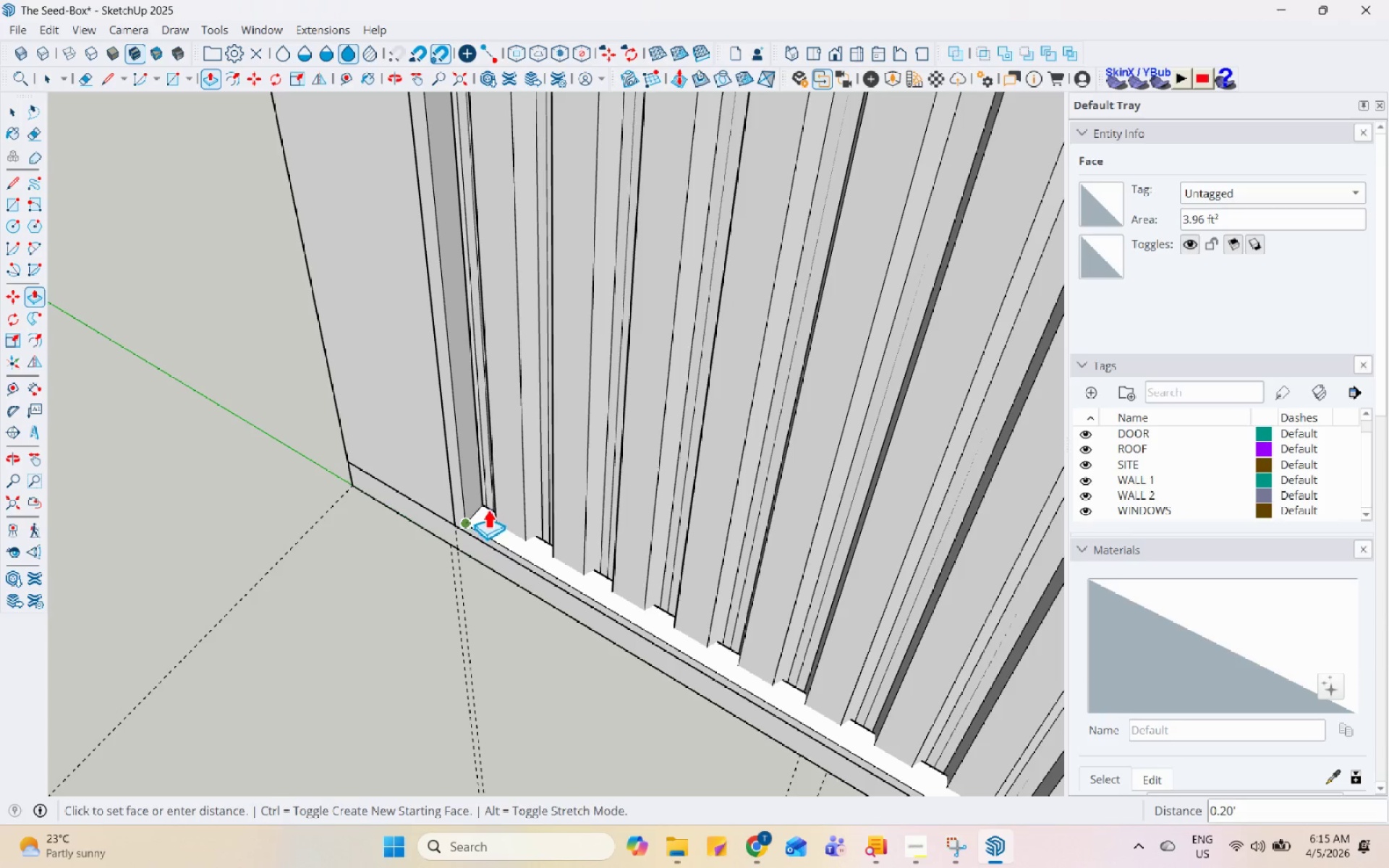 
left_click([490, 506])
 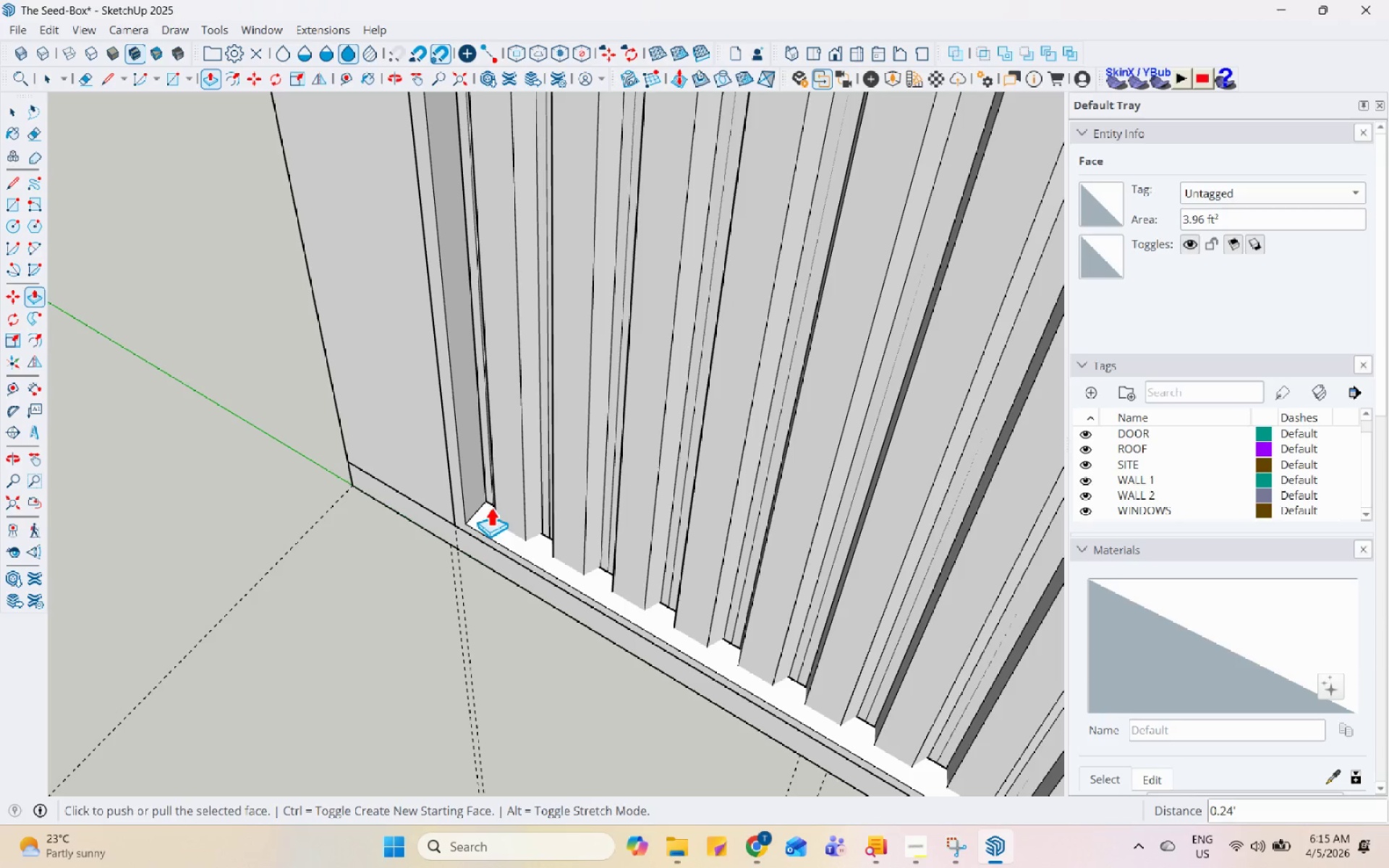 
key(Space)
 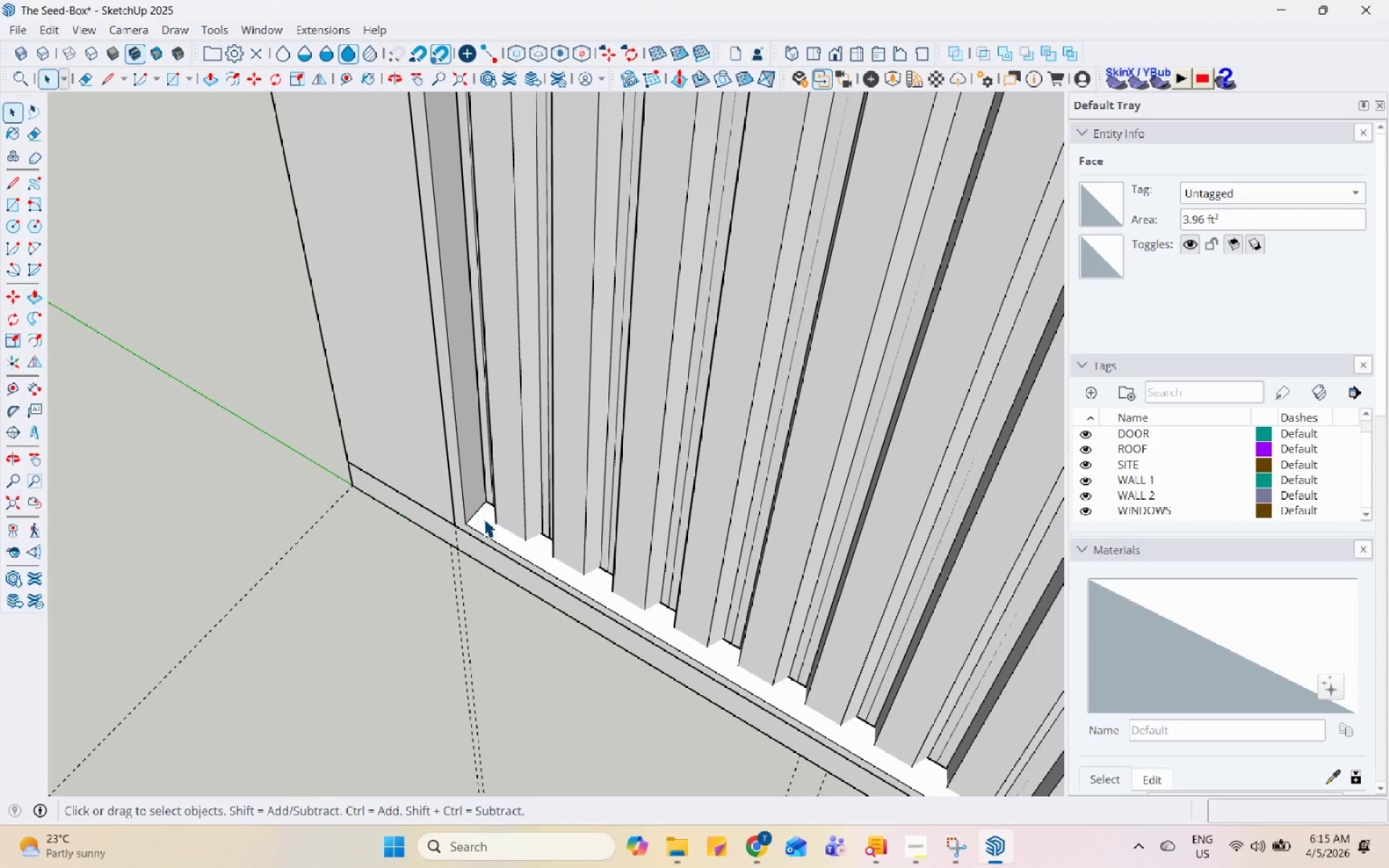 
double_click([483, 518])
 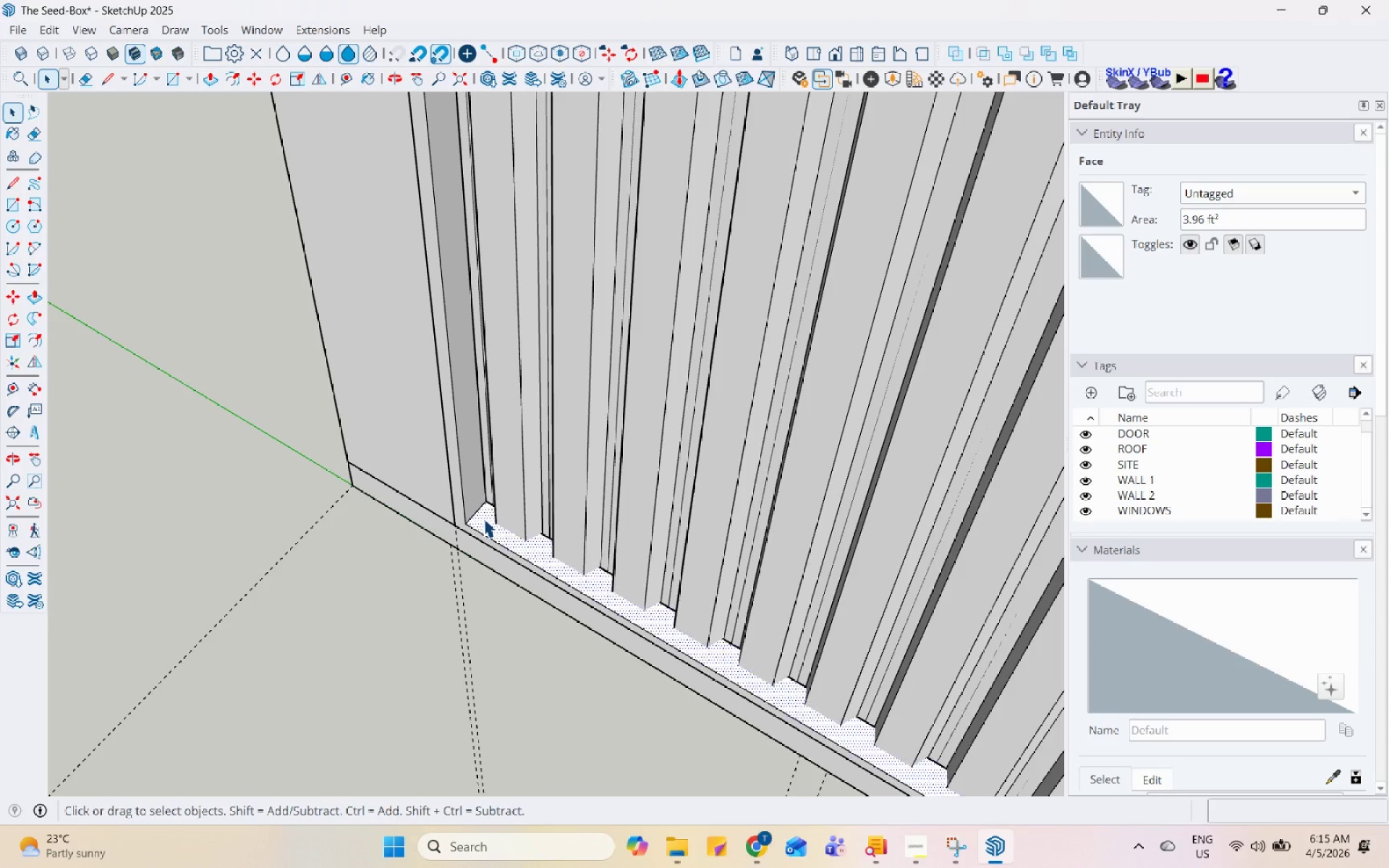 
triple_click([483, 518])
 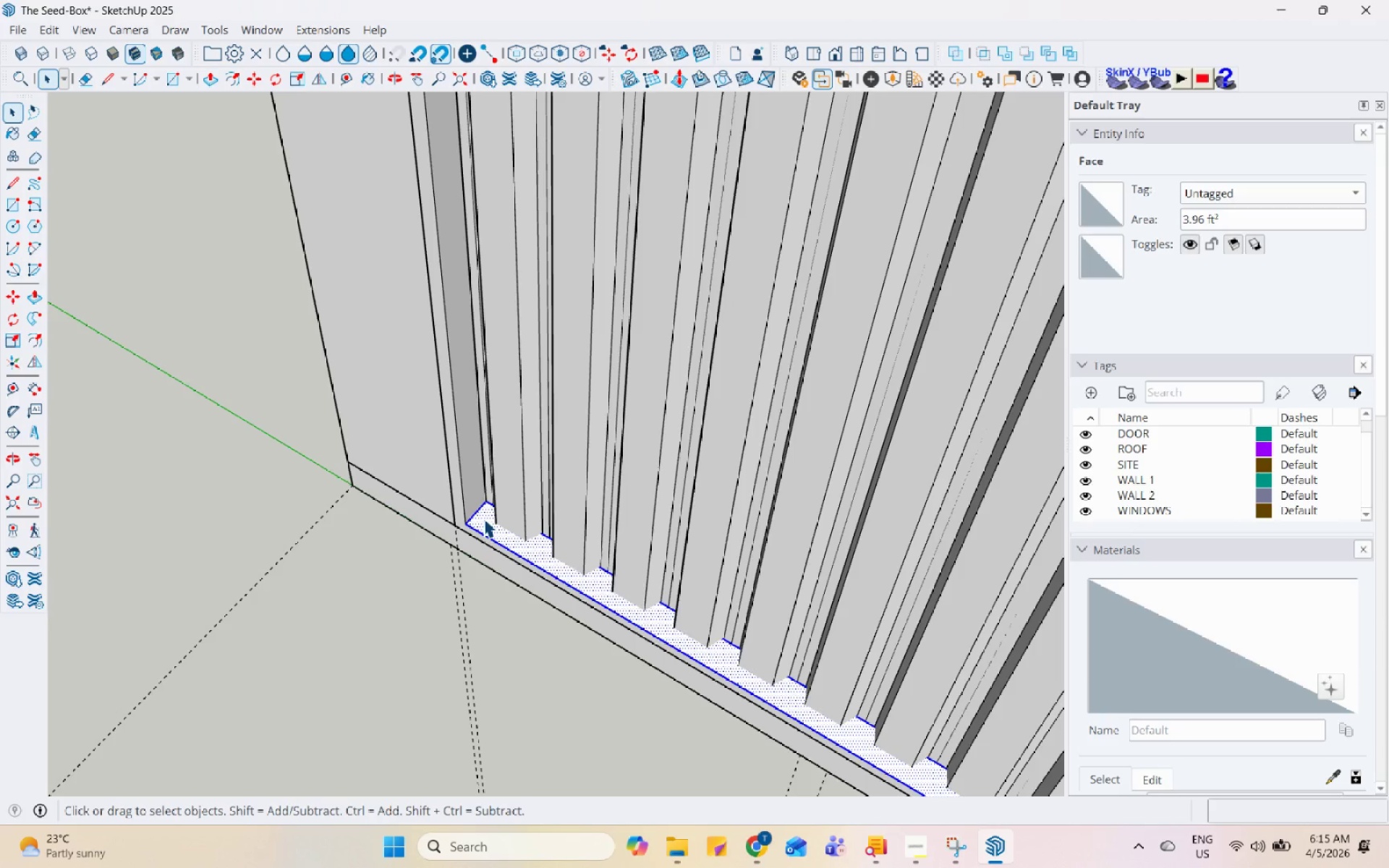 
triple_click([483, 518])
 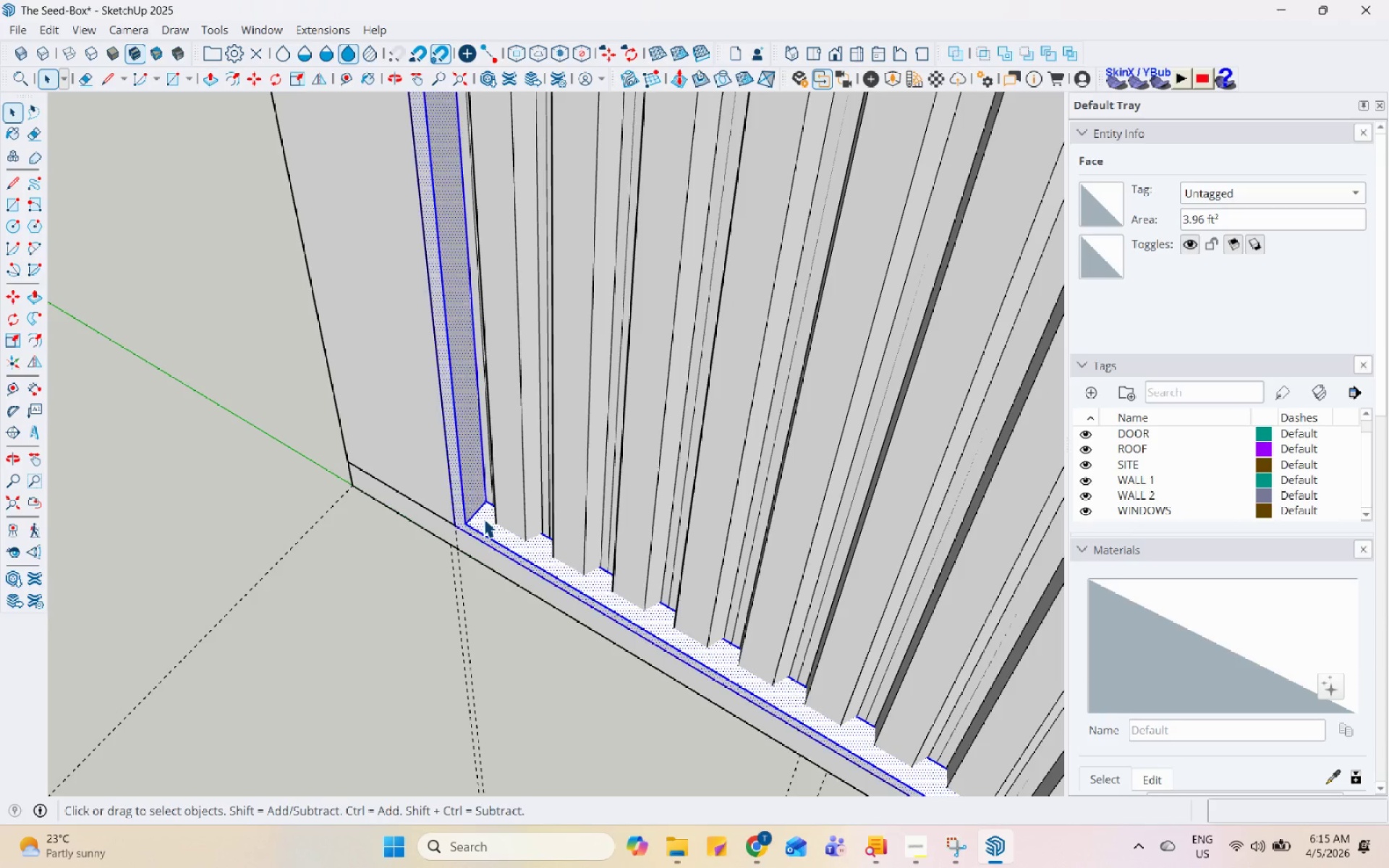 
triple_click([483, 518])
 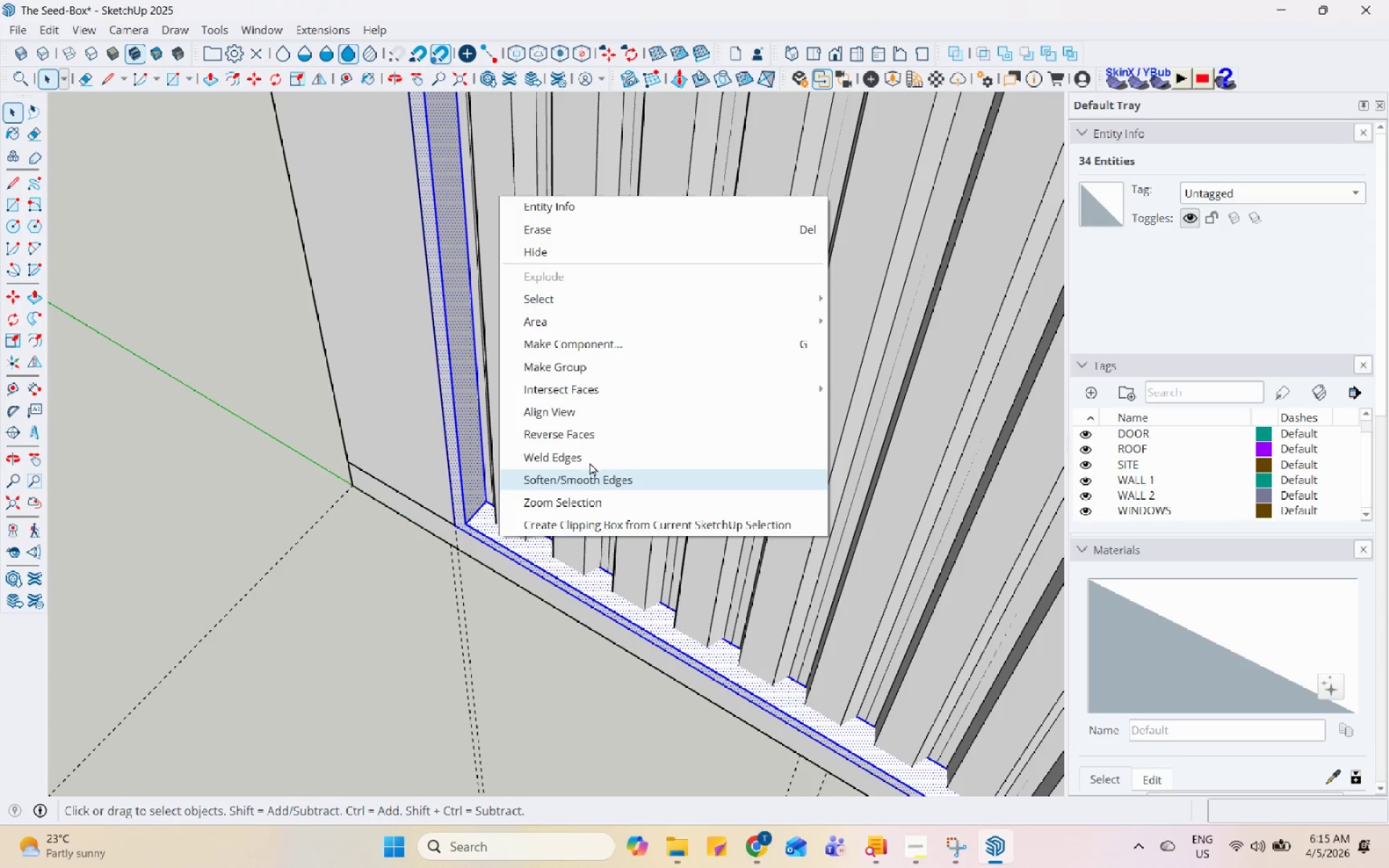 
left_click([603, 370])
 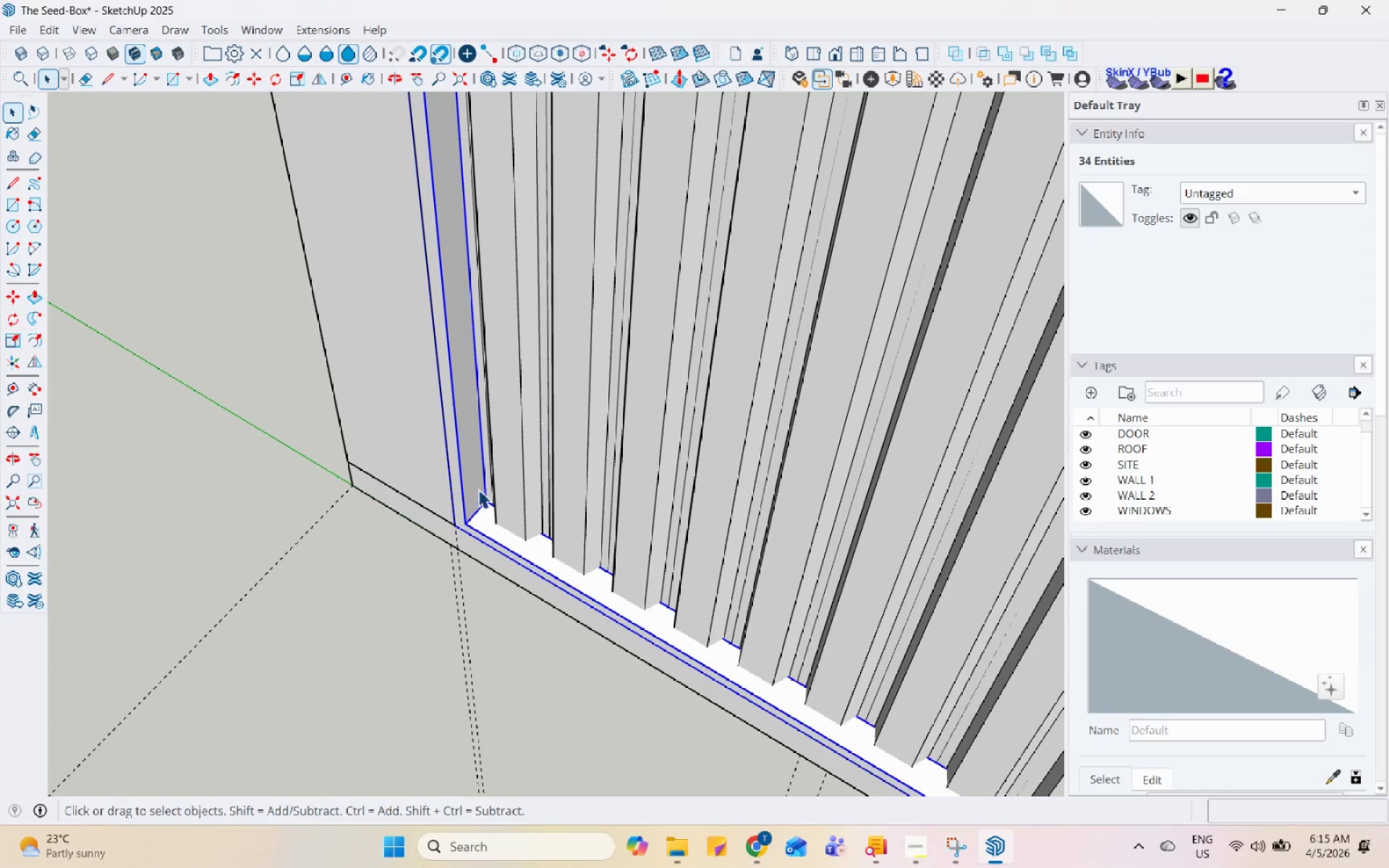 
scroll: coordinate [470, 529], scroll_direction: up, amount: 10.0
 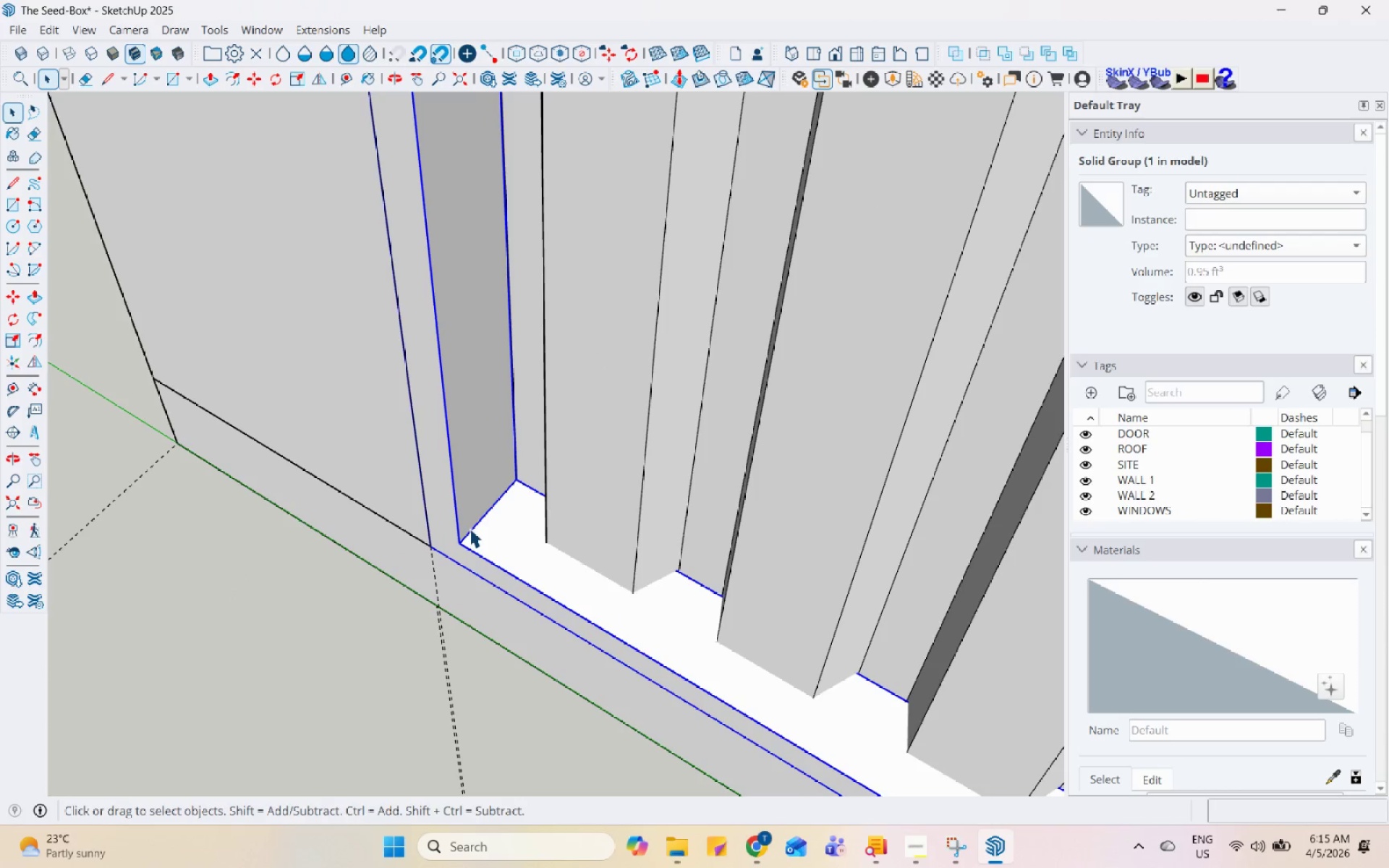 
key(M)
 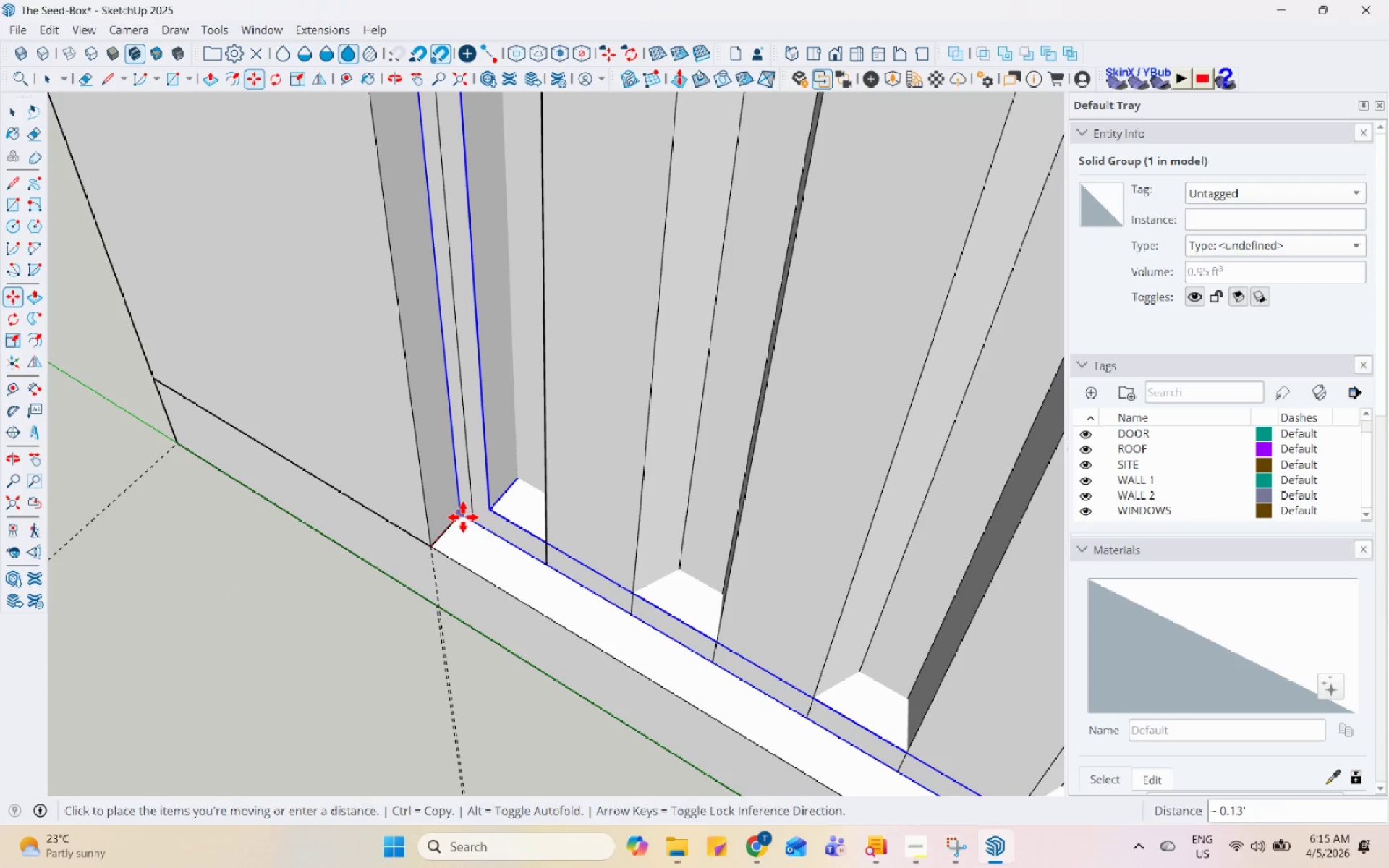 
left_click([450, 519])
 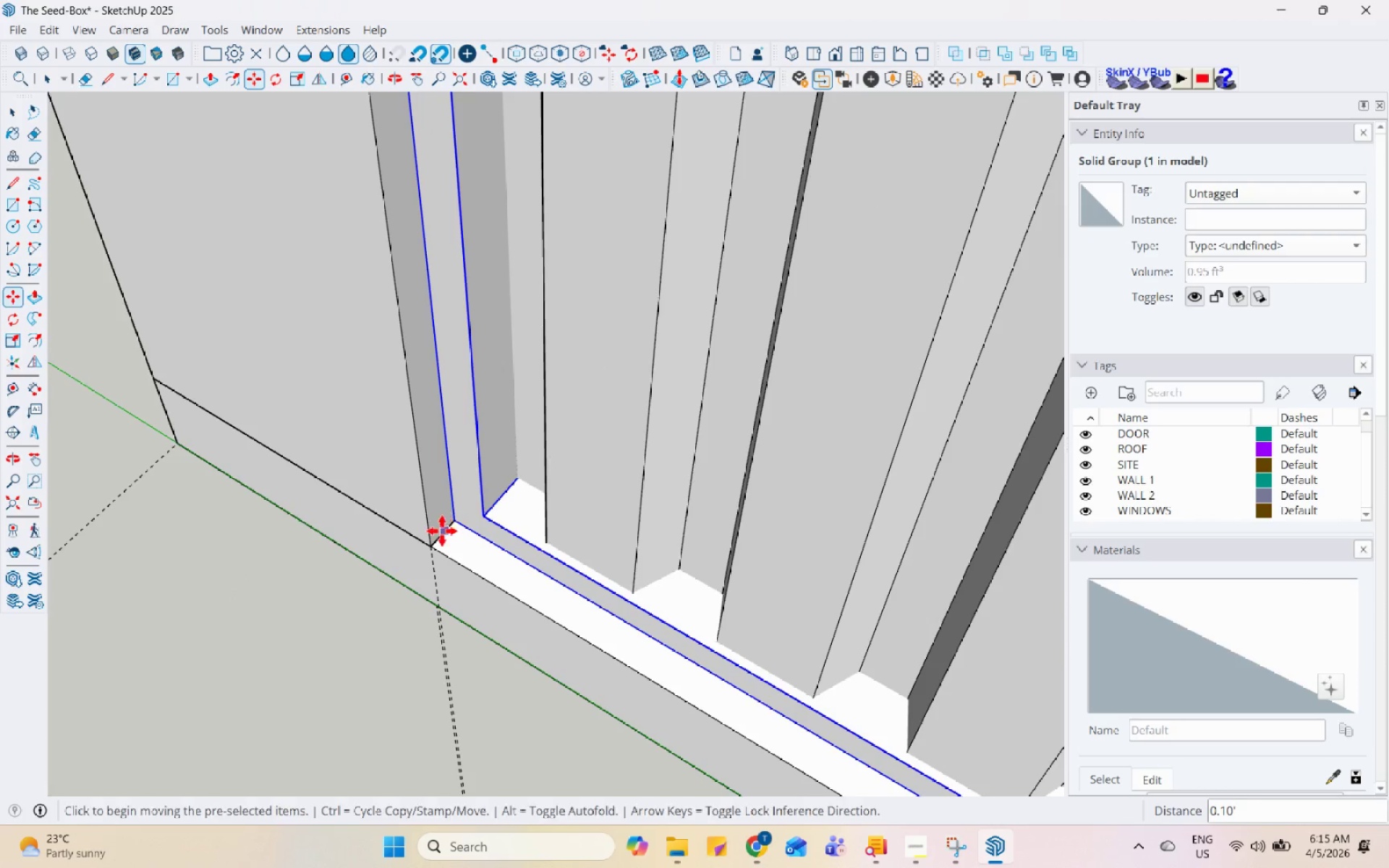 
scroll: coordinate [435, 605], scroll_direction: down, amount: 25.0
 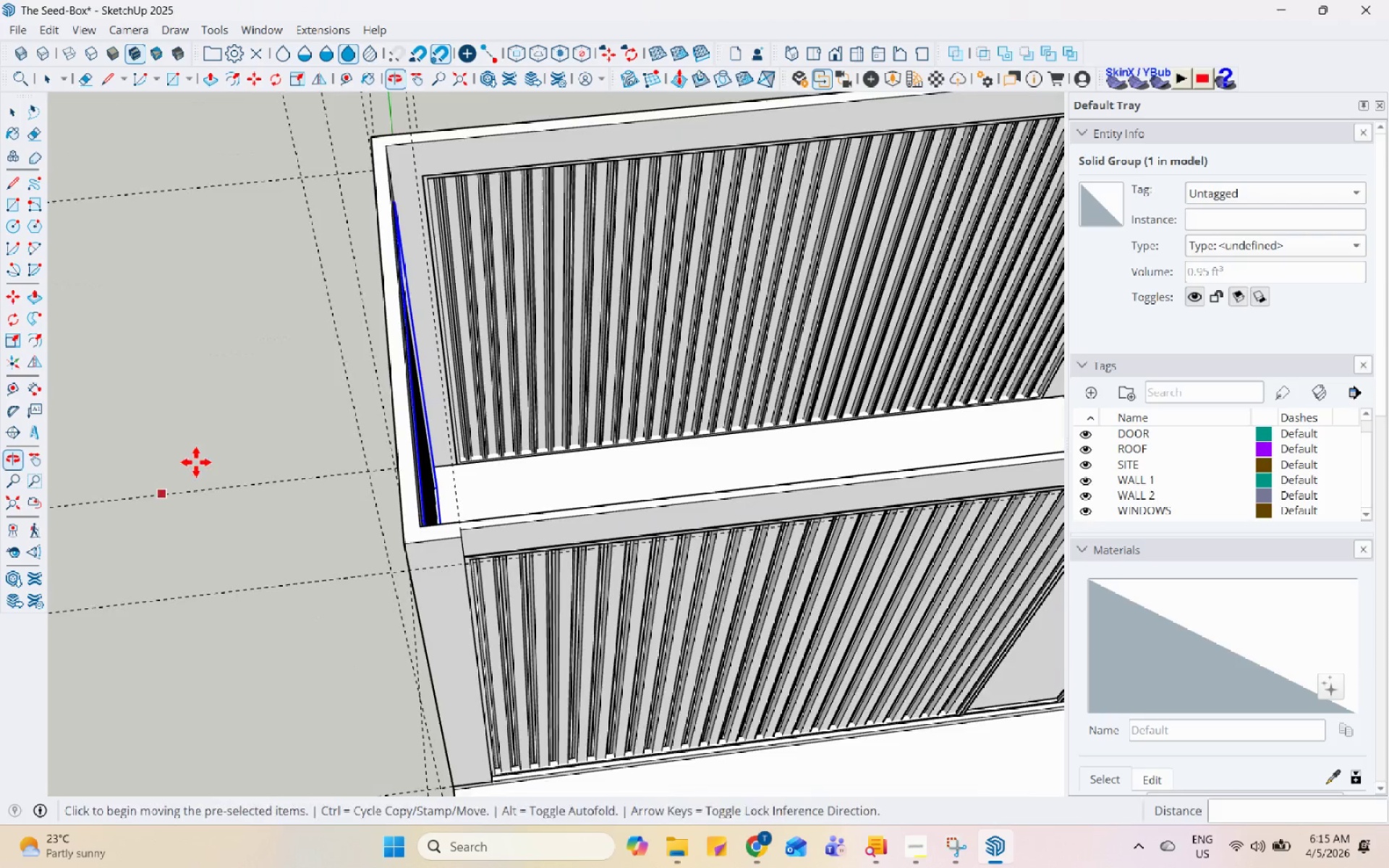 
key(Space)
 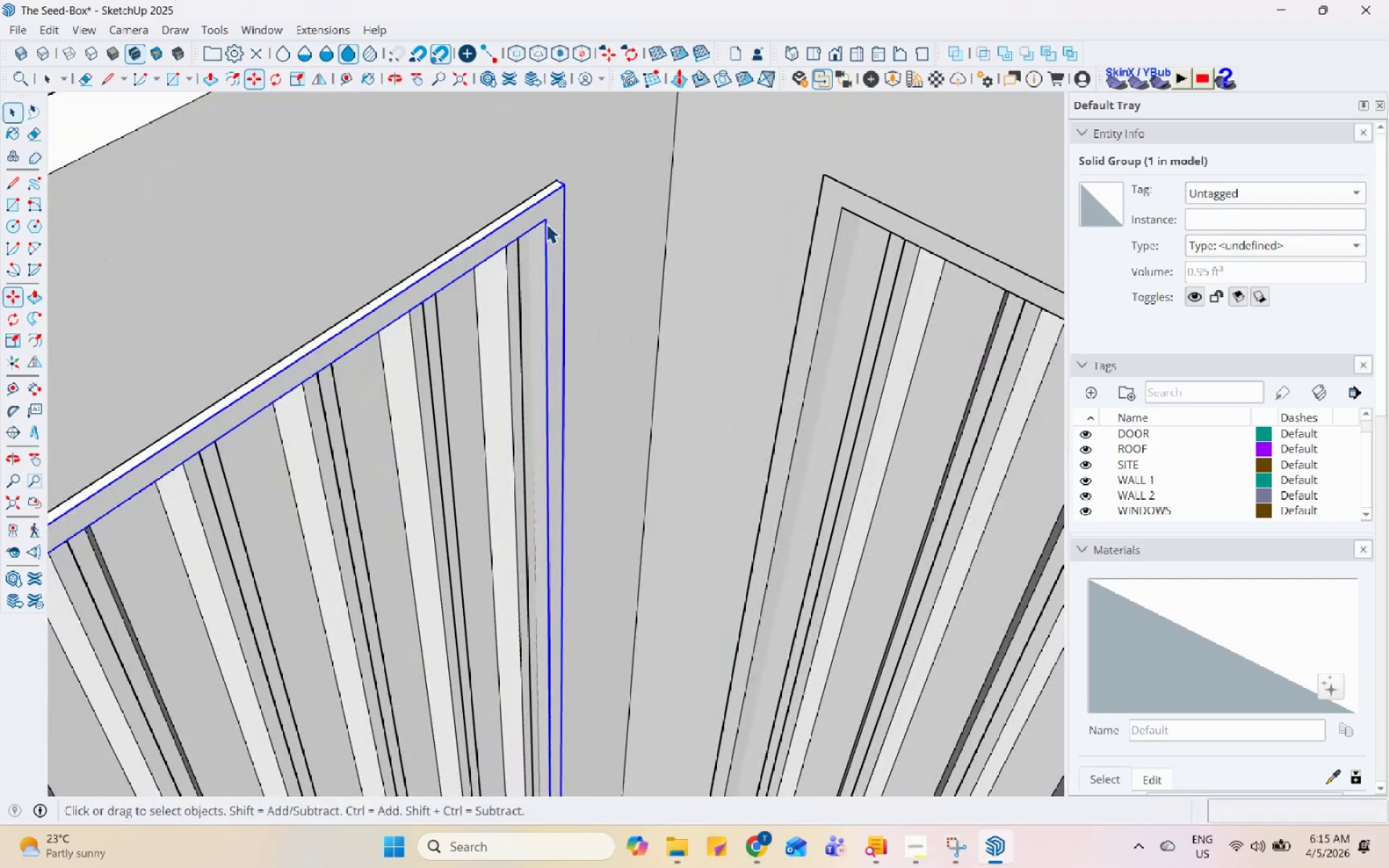 
left_click([546, 224])
 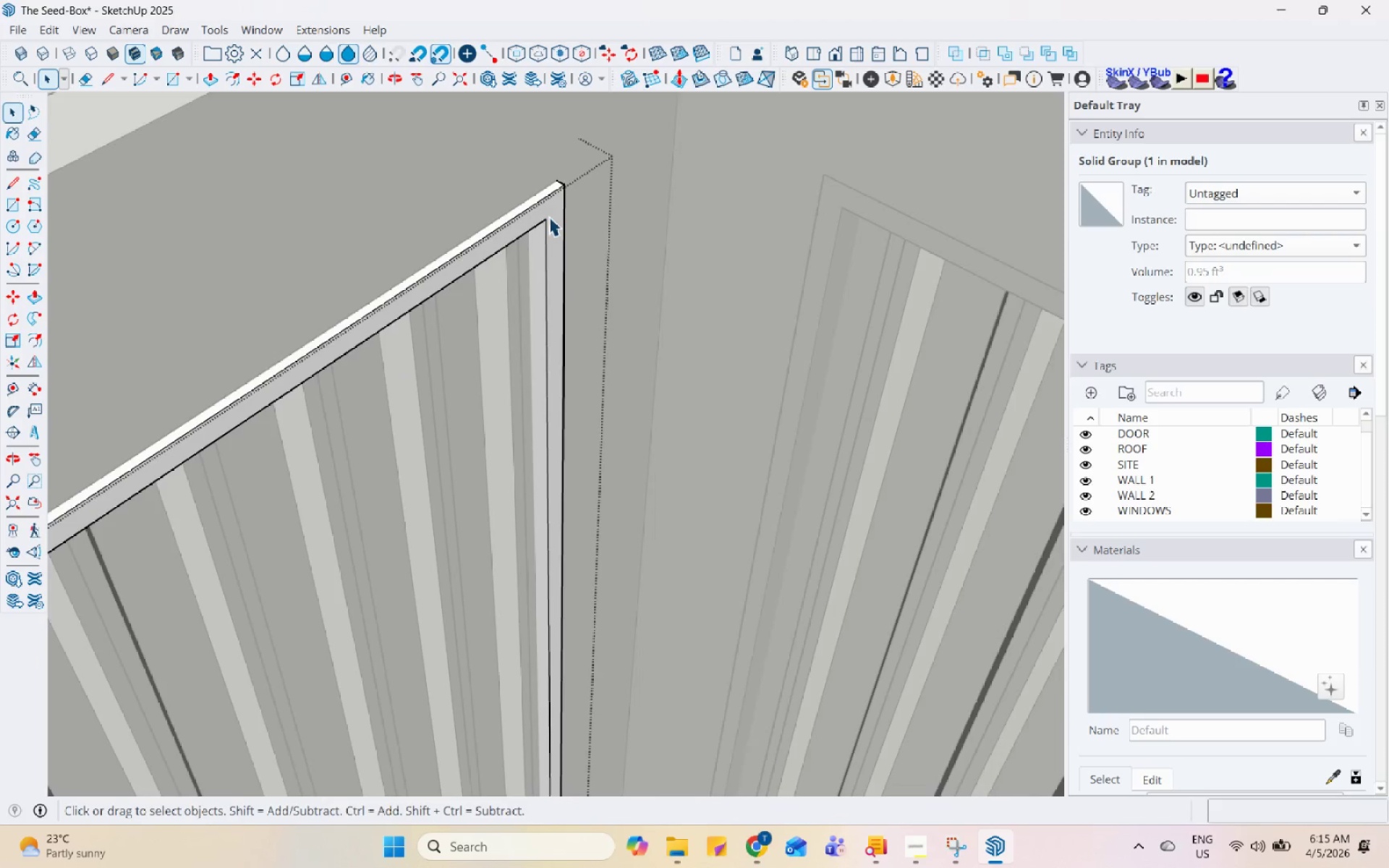 
scroll: coordinate [561, 234], scroll_direction: up, amount: 18.0
 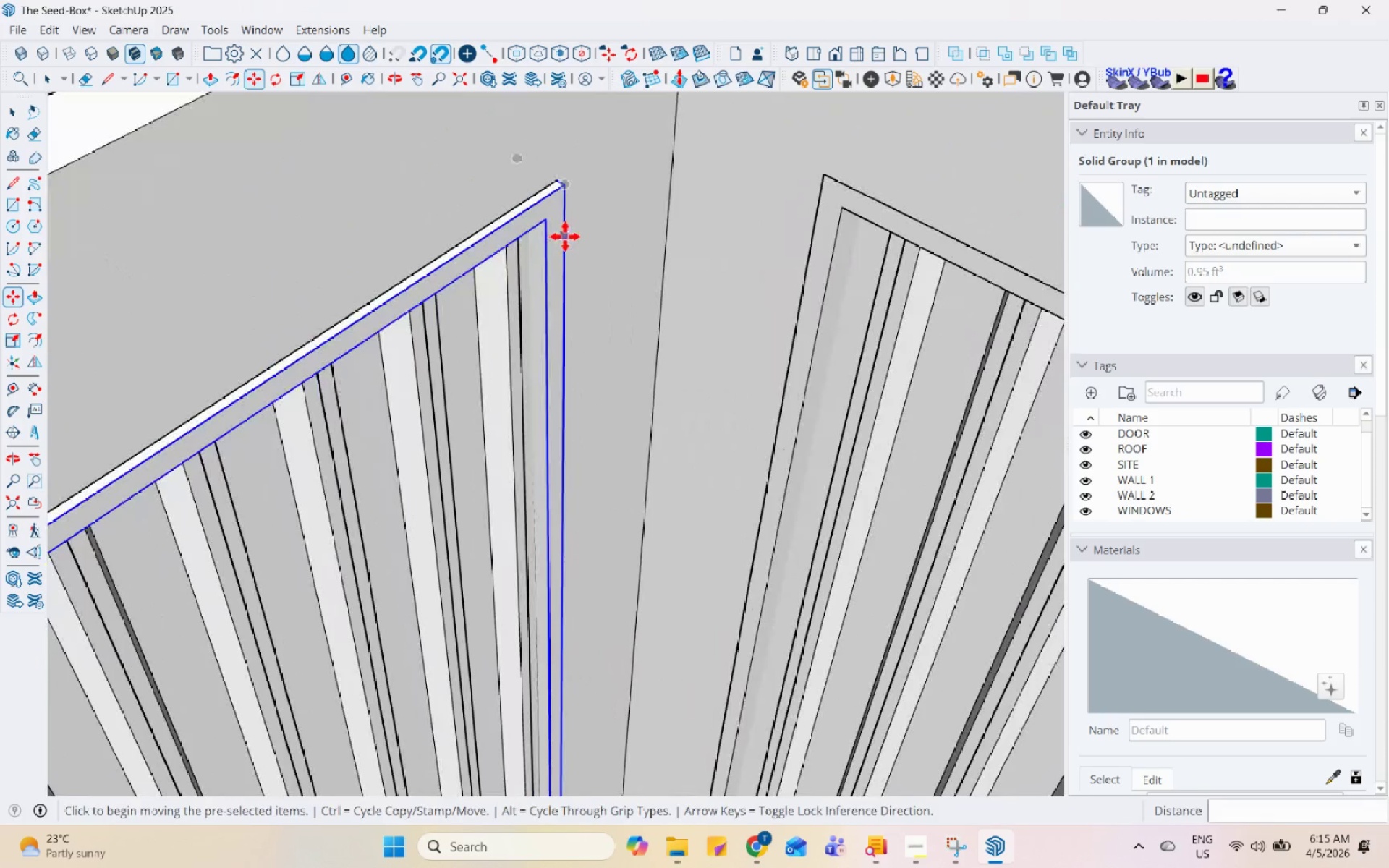 
triple_click([549, 207])
 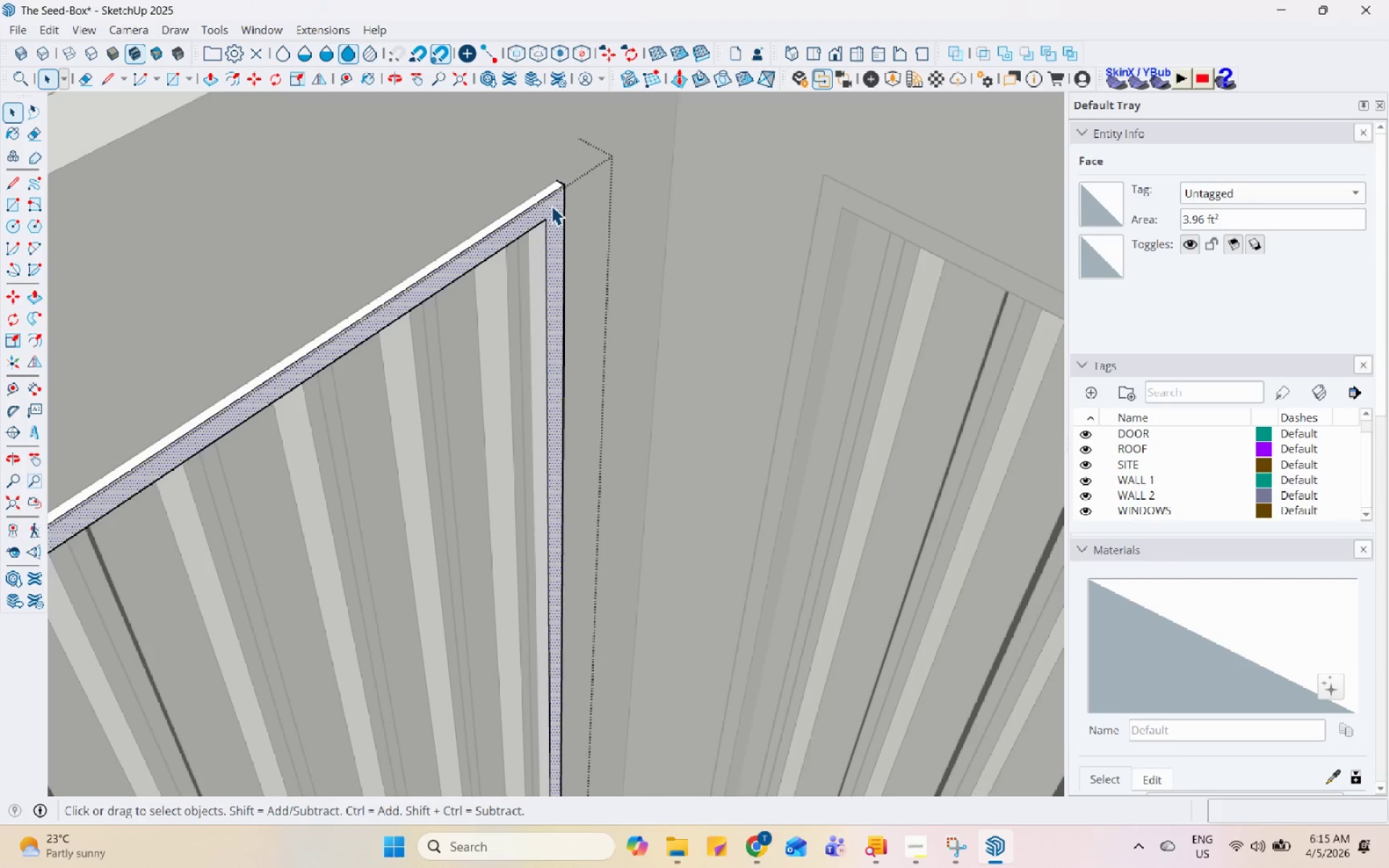 
key(P)
 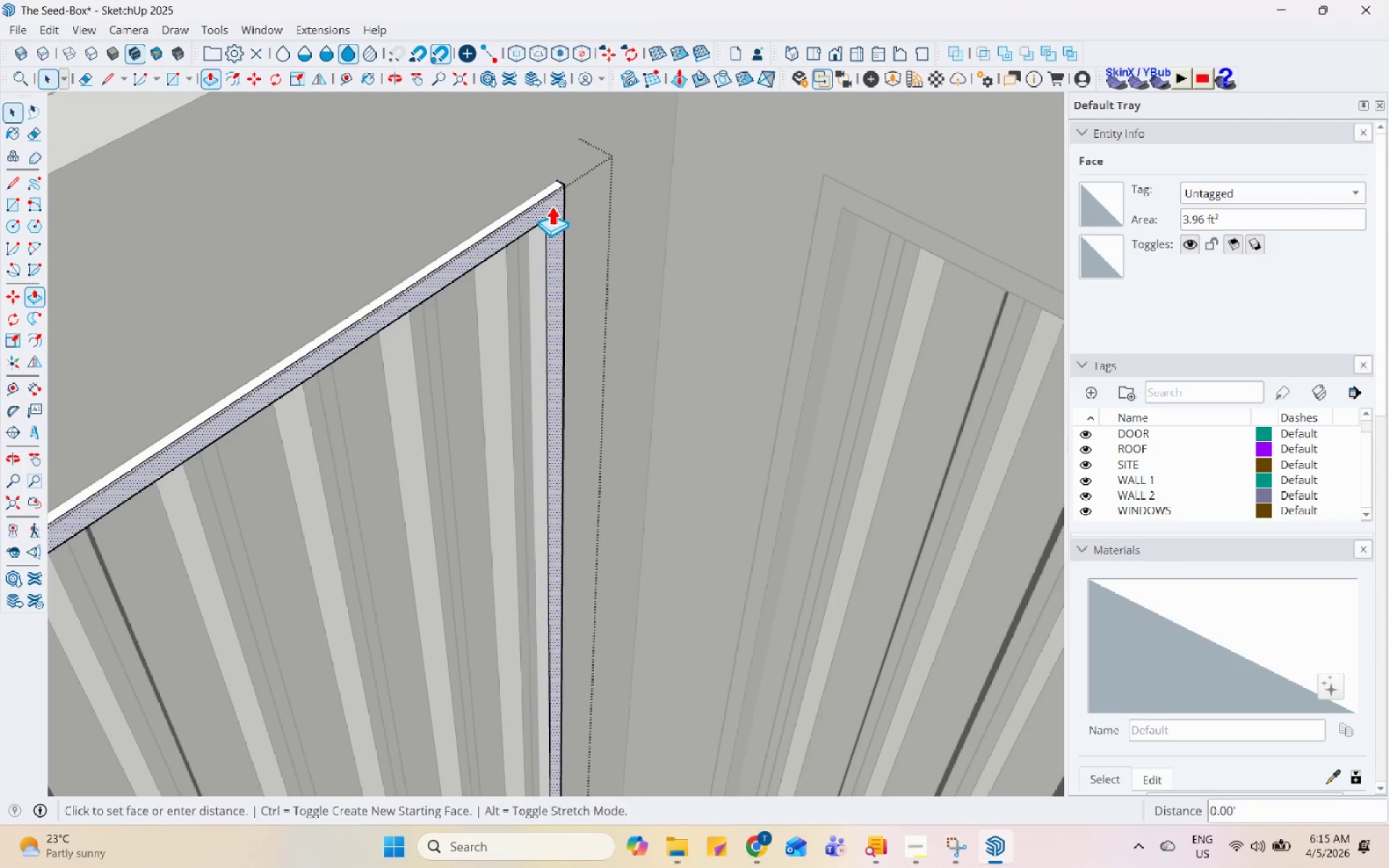 
left_click([551, 205])
 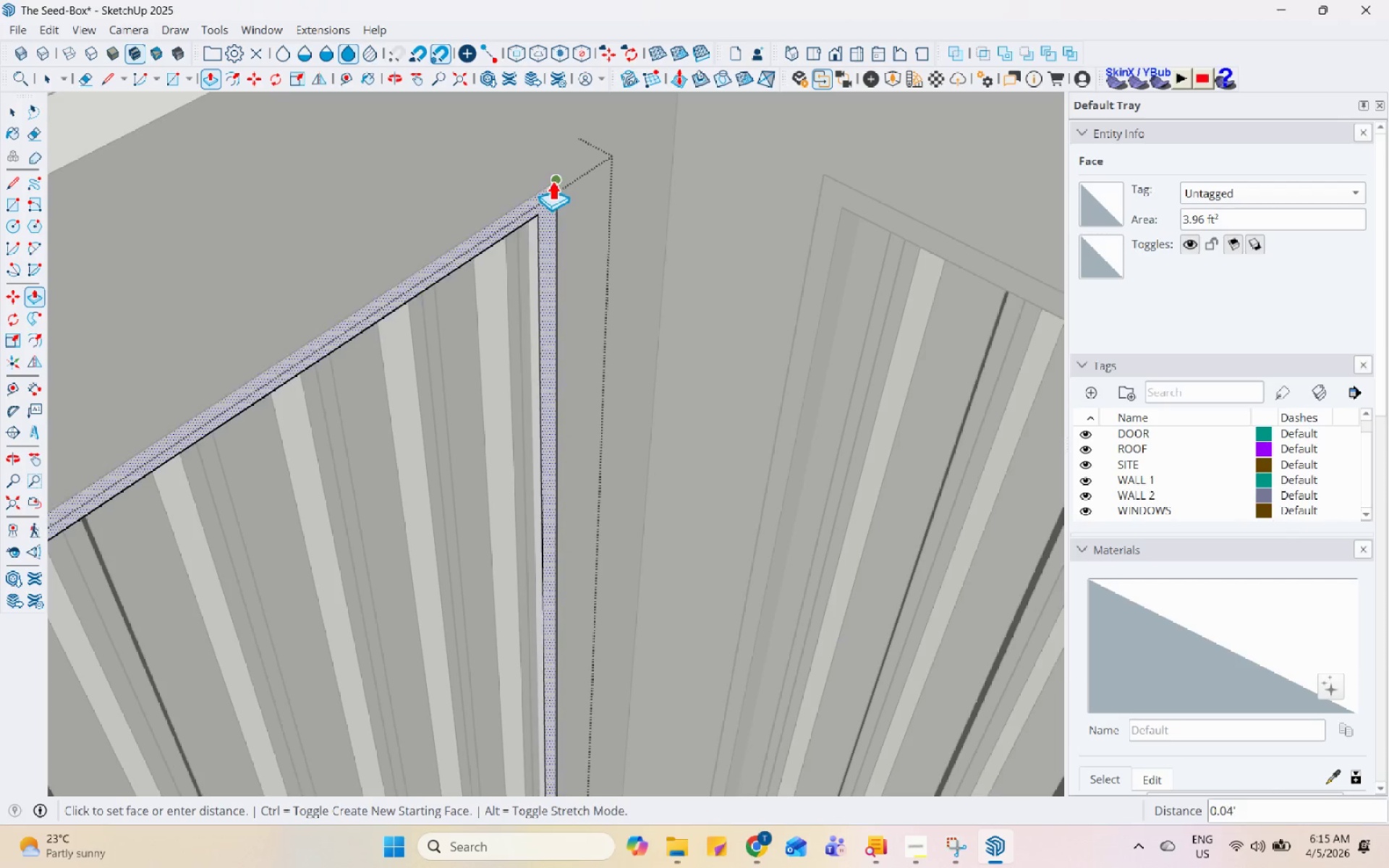 
left_click([552, 180])
 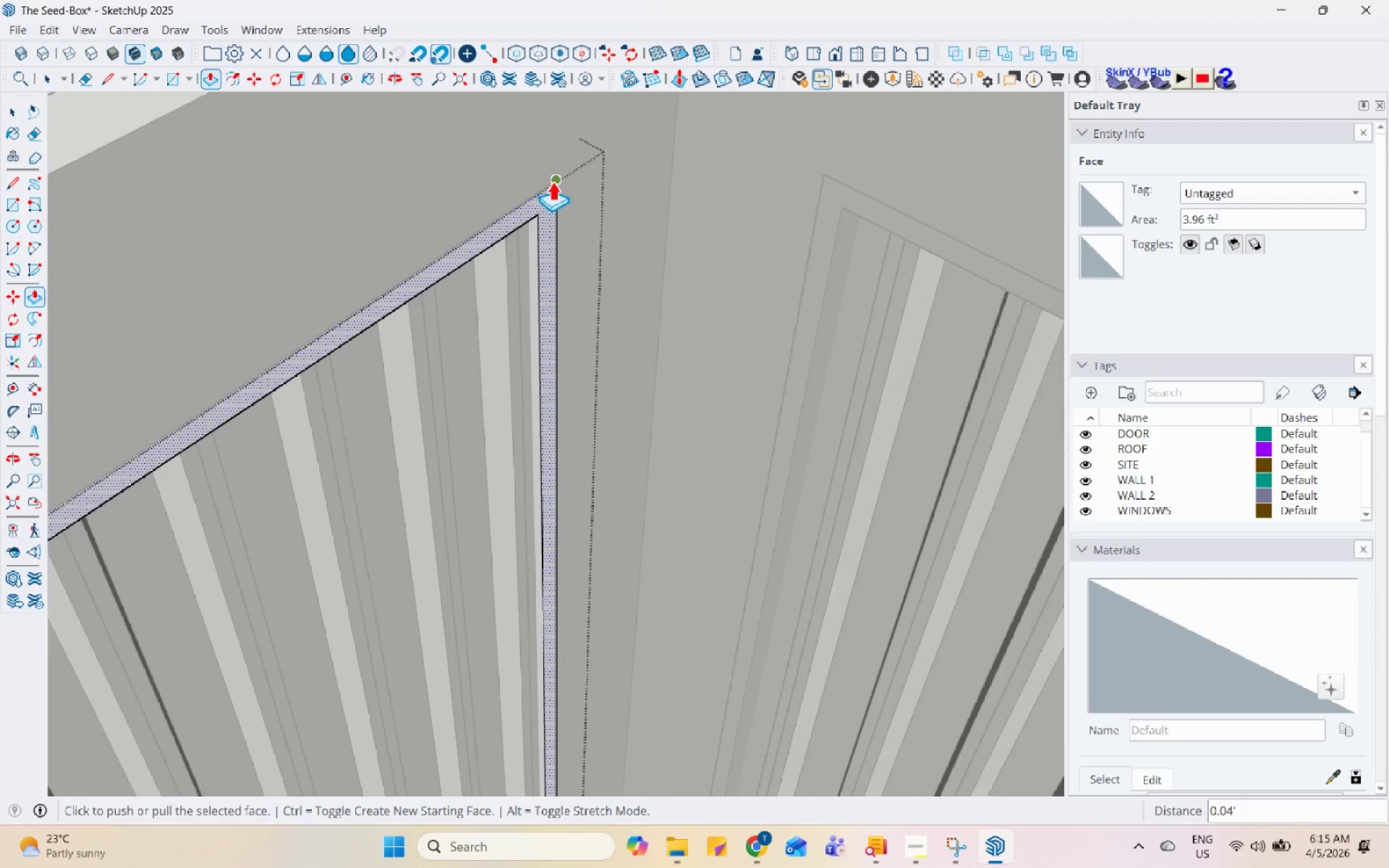 
key(Space)
 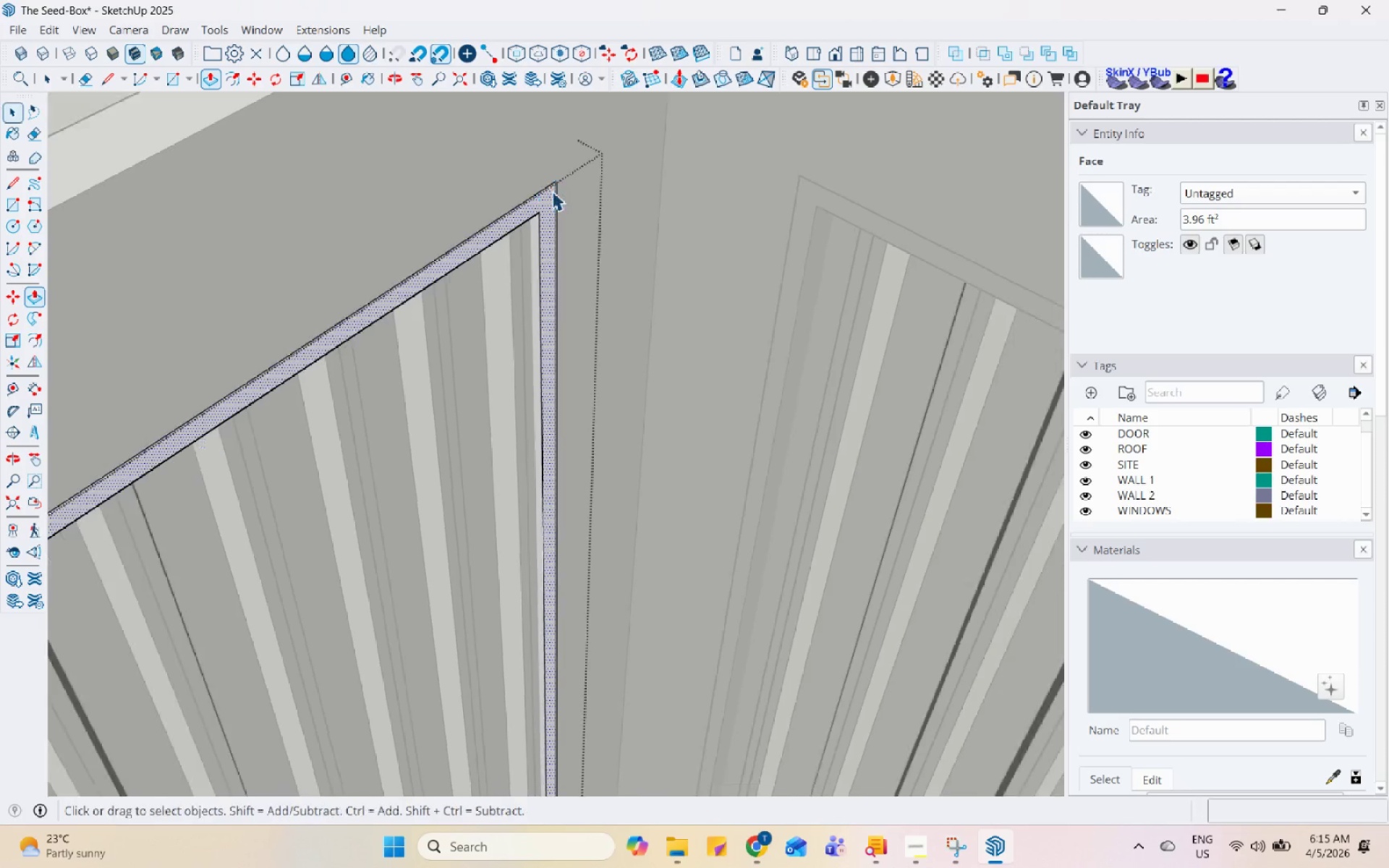 
scroll: coordinate [552, 197], scroll_direction: down, amount: 6.0
 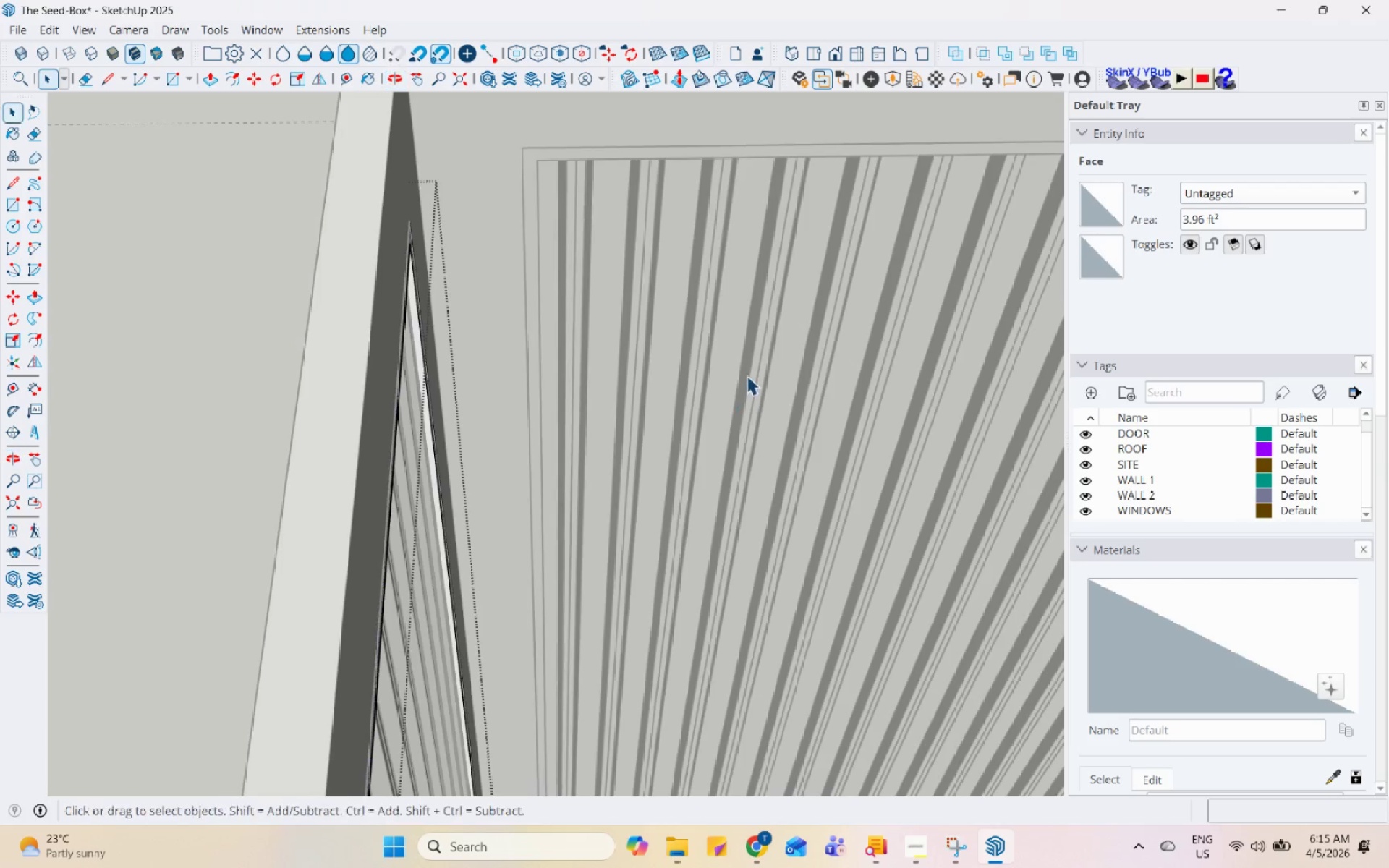 
key(Escape)
 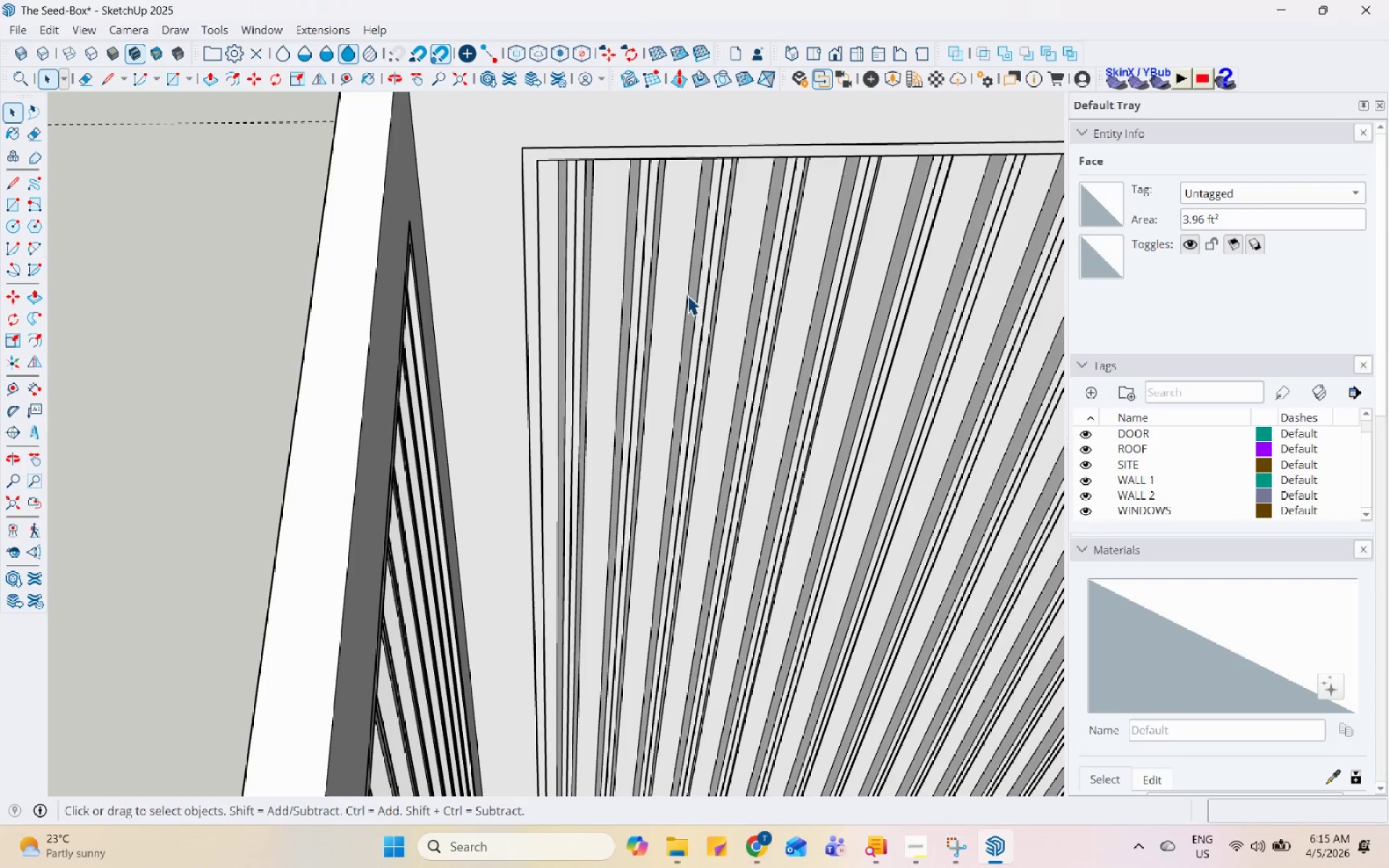 
key(Escape)
 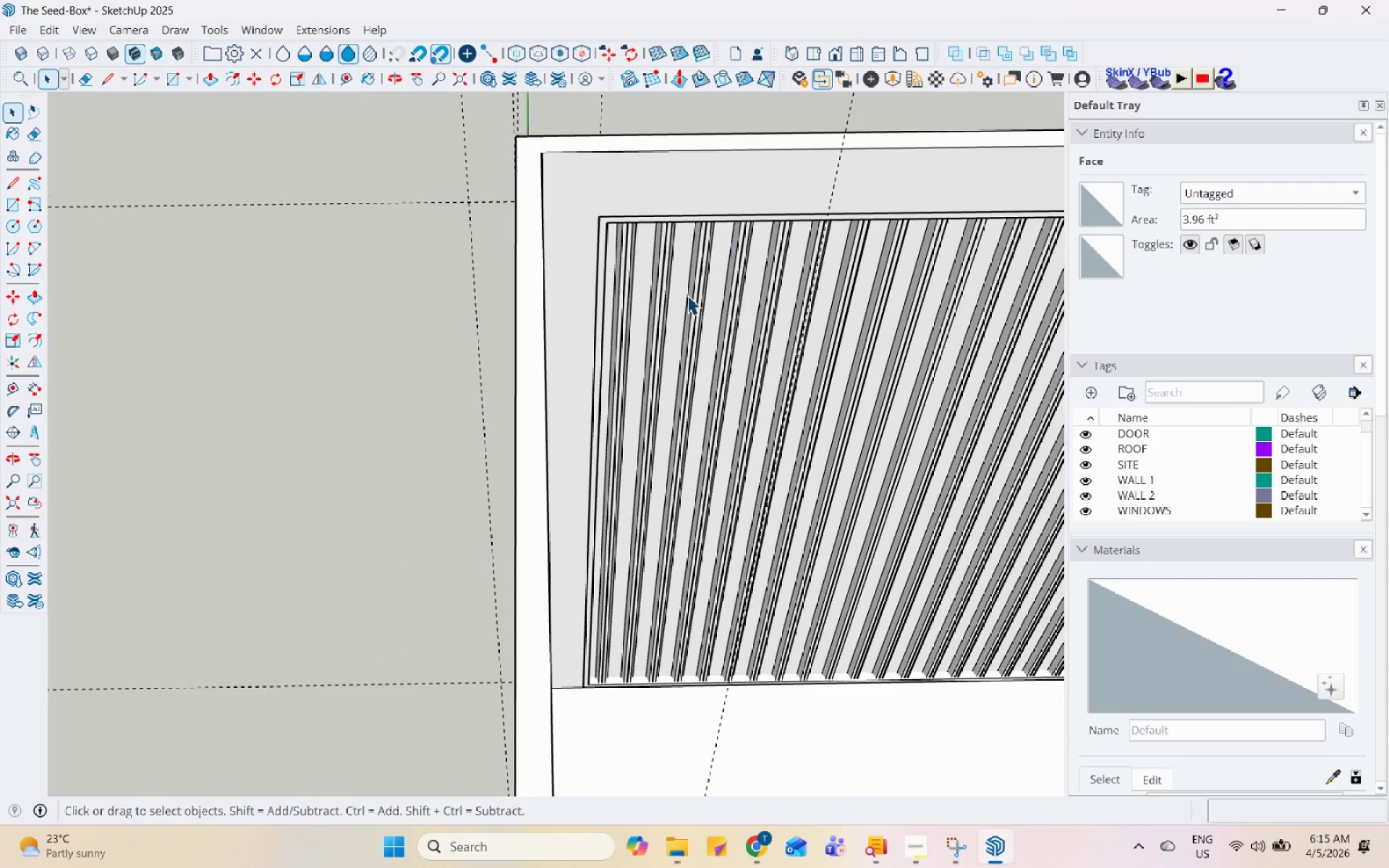 
key(Escape)
 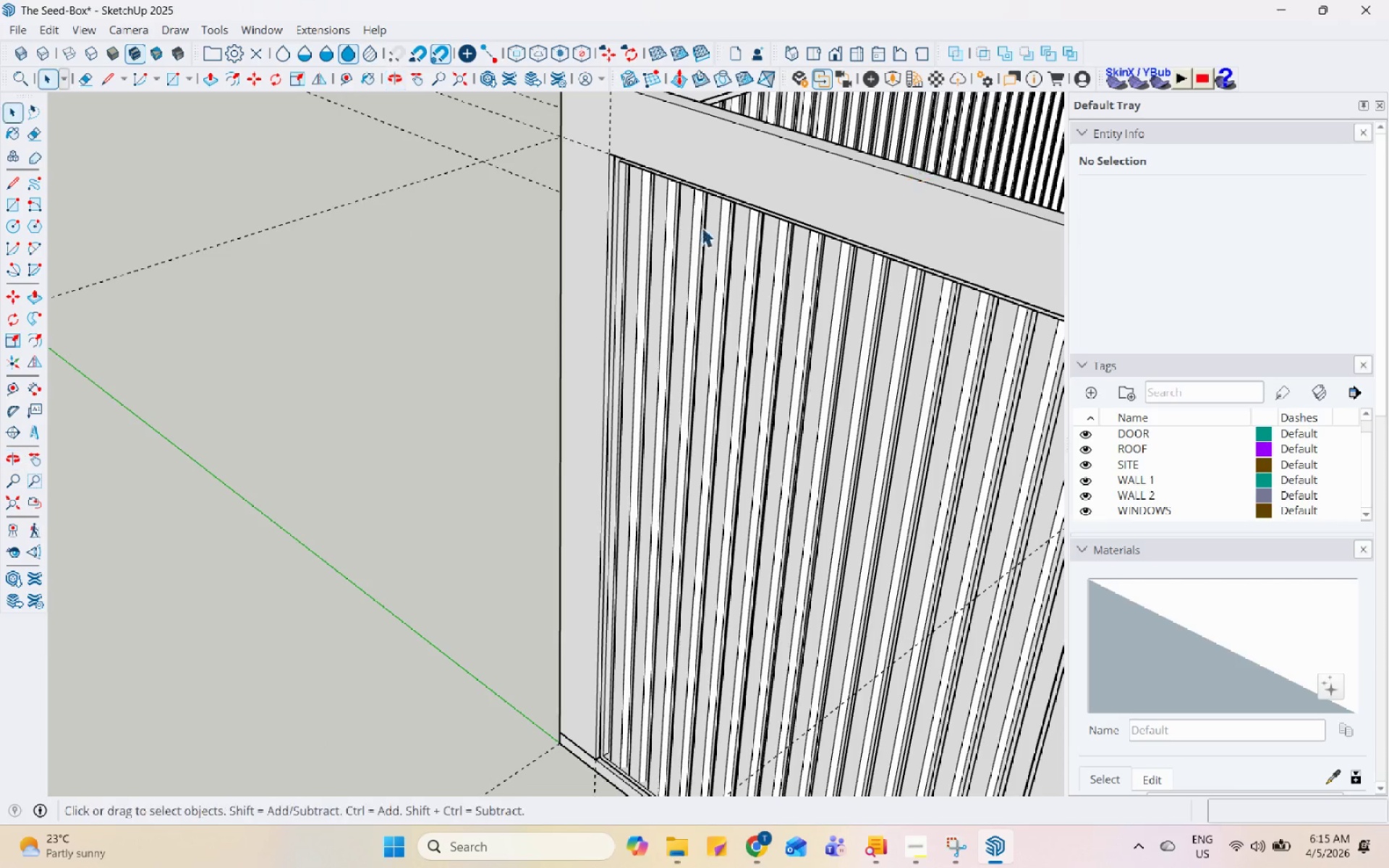 
scroll: coordinate [682, 299], scroll_direction: down, amount: 7.0
 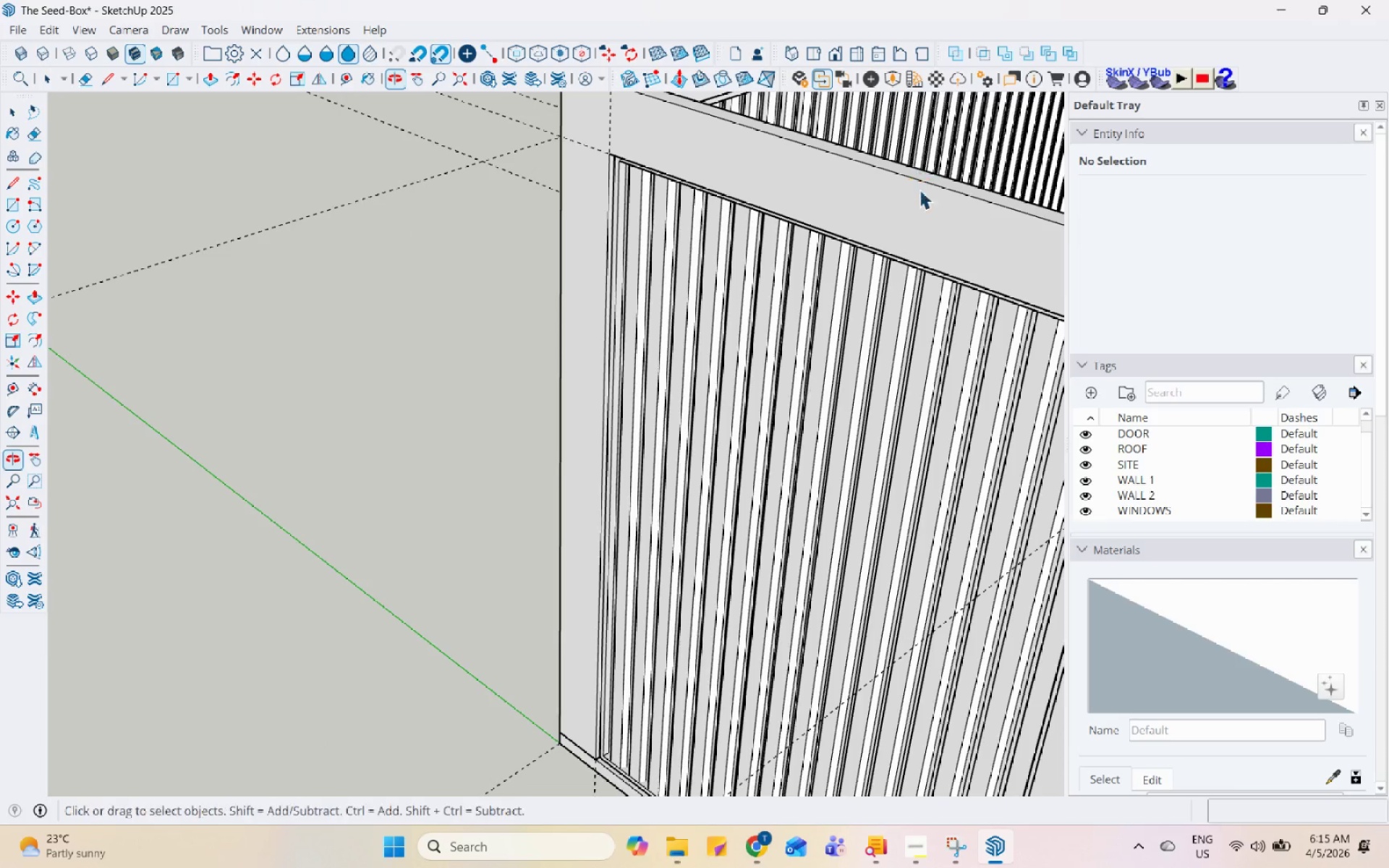 
left_click([684, 213])
 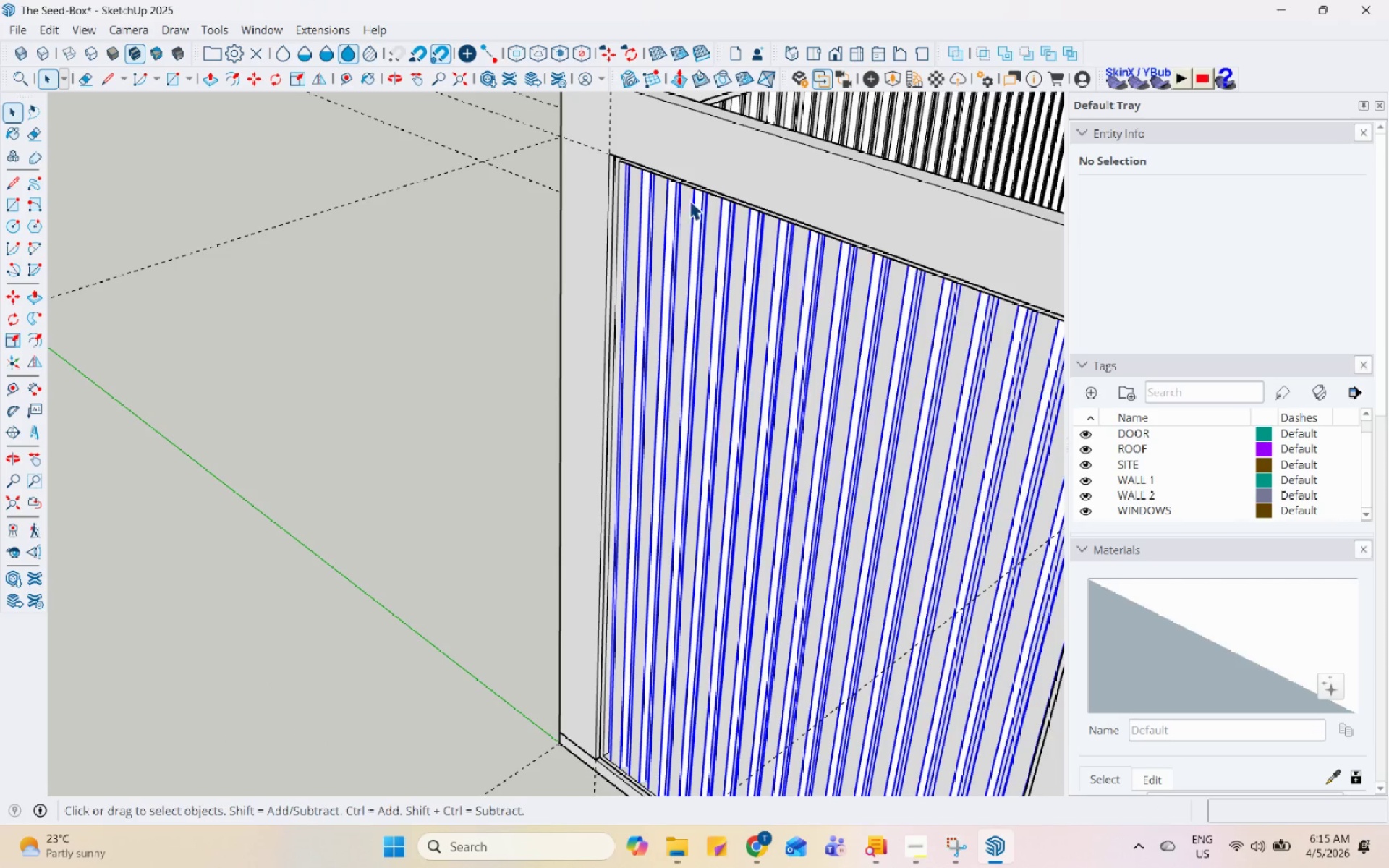 
hold_key(key=ControlLeft, duration=0.7)
left_click([694, 187])
 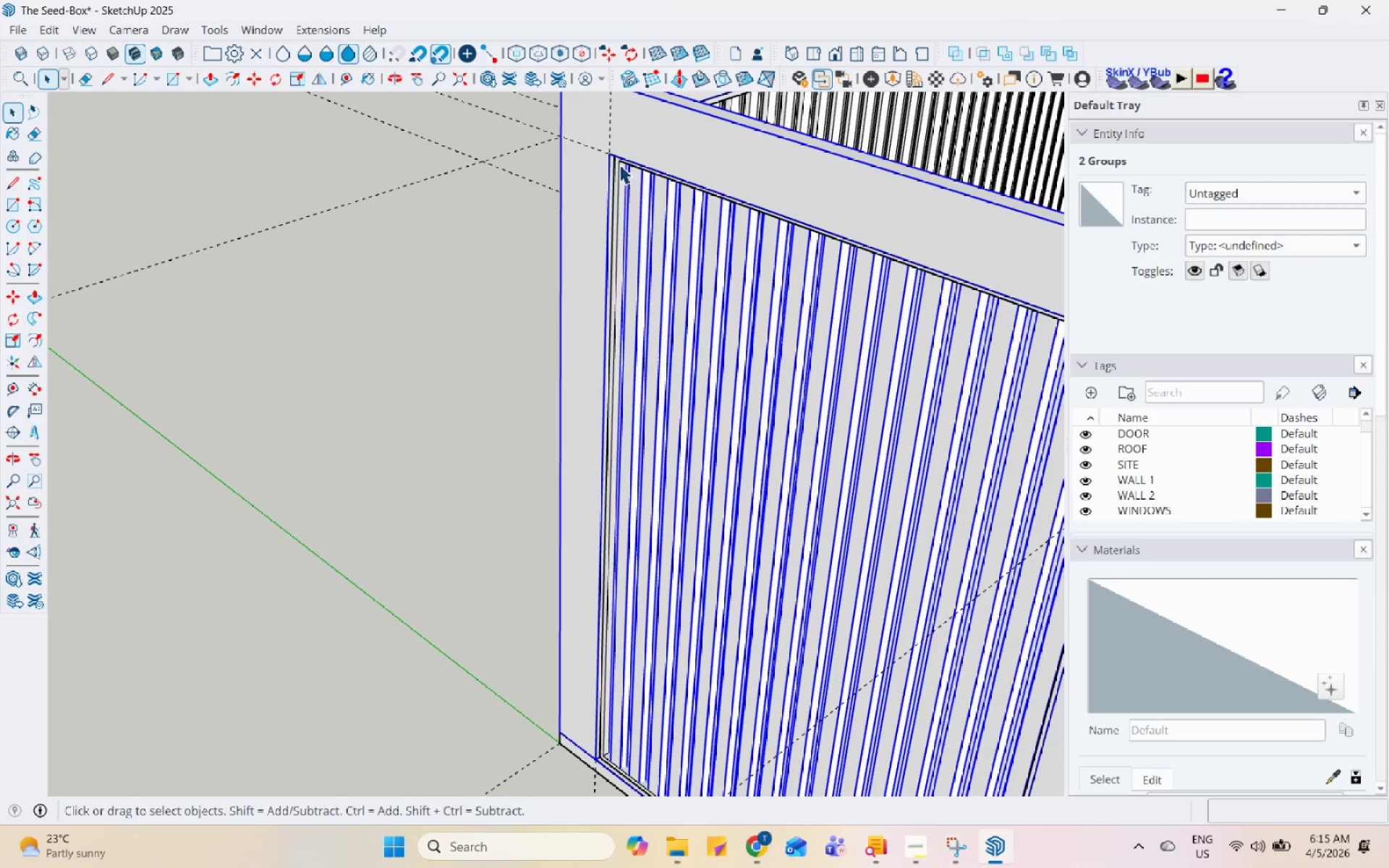 
hold_key(key=ControlLeft, duration=0.66)
left_click([644, 213])
 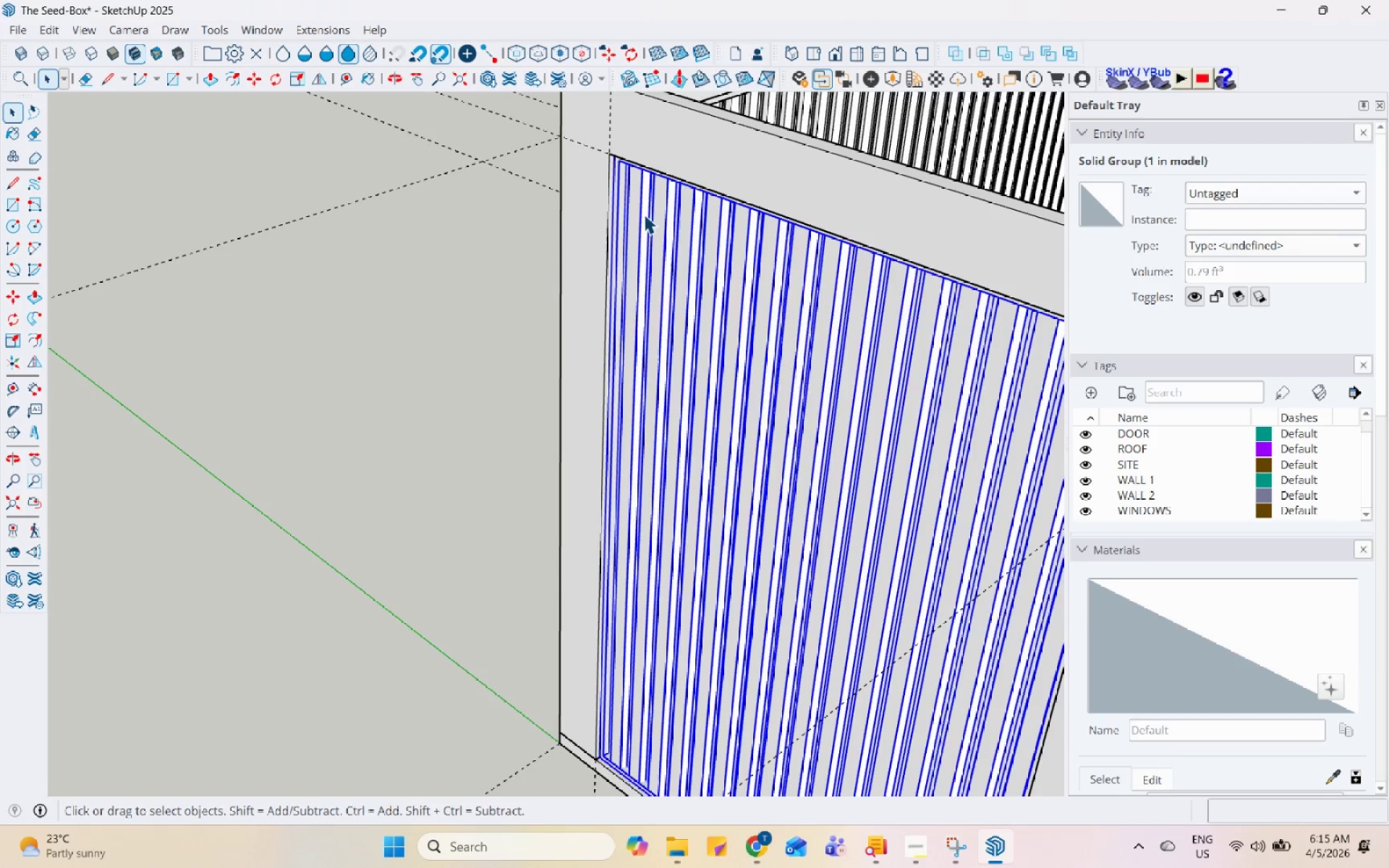 
right_click([644, 214])
 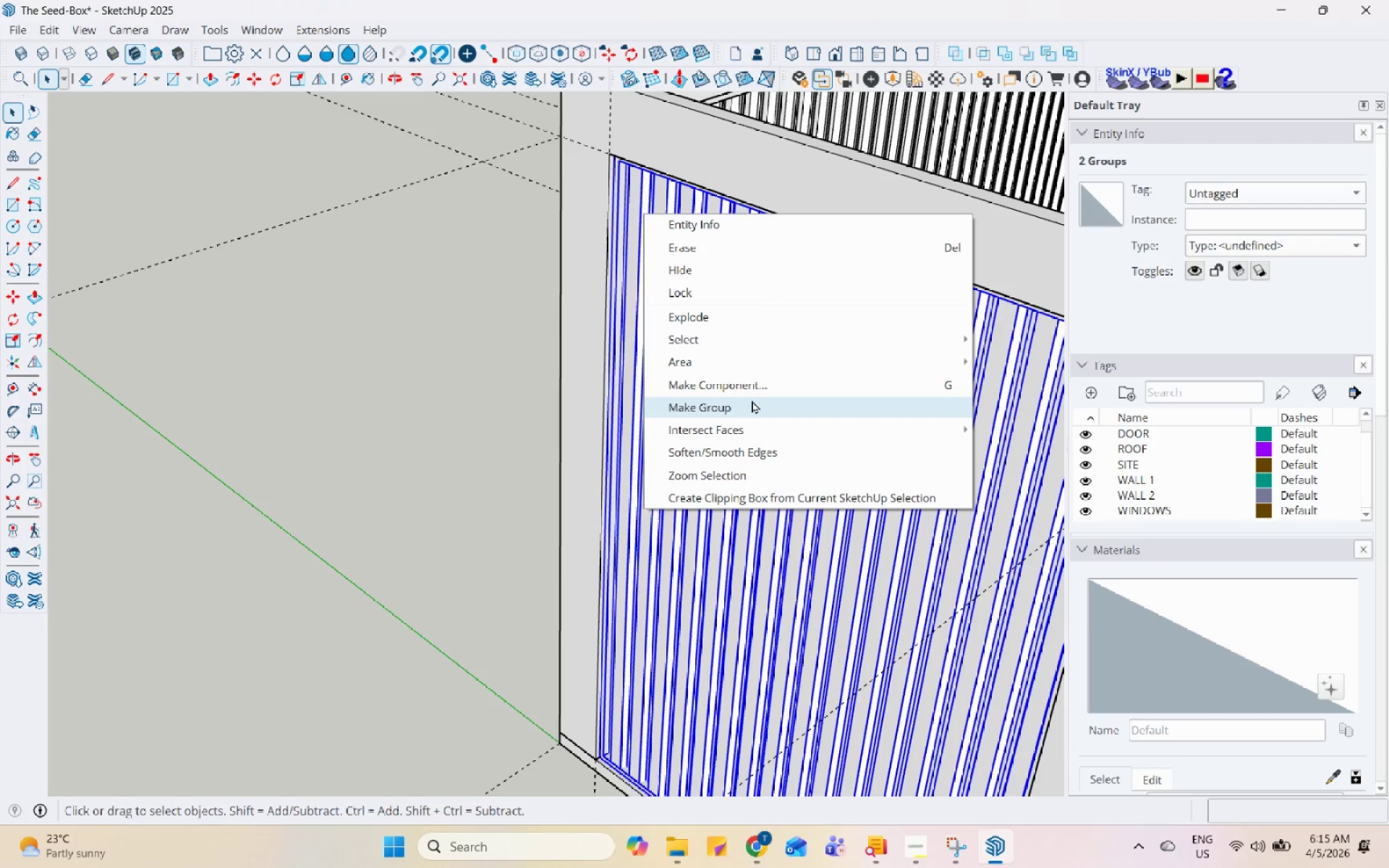 
left_click([752, 400])
 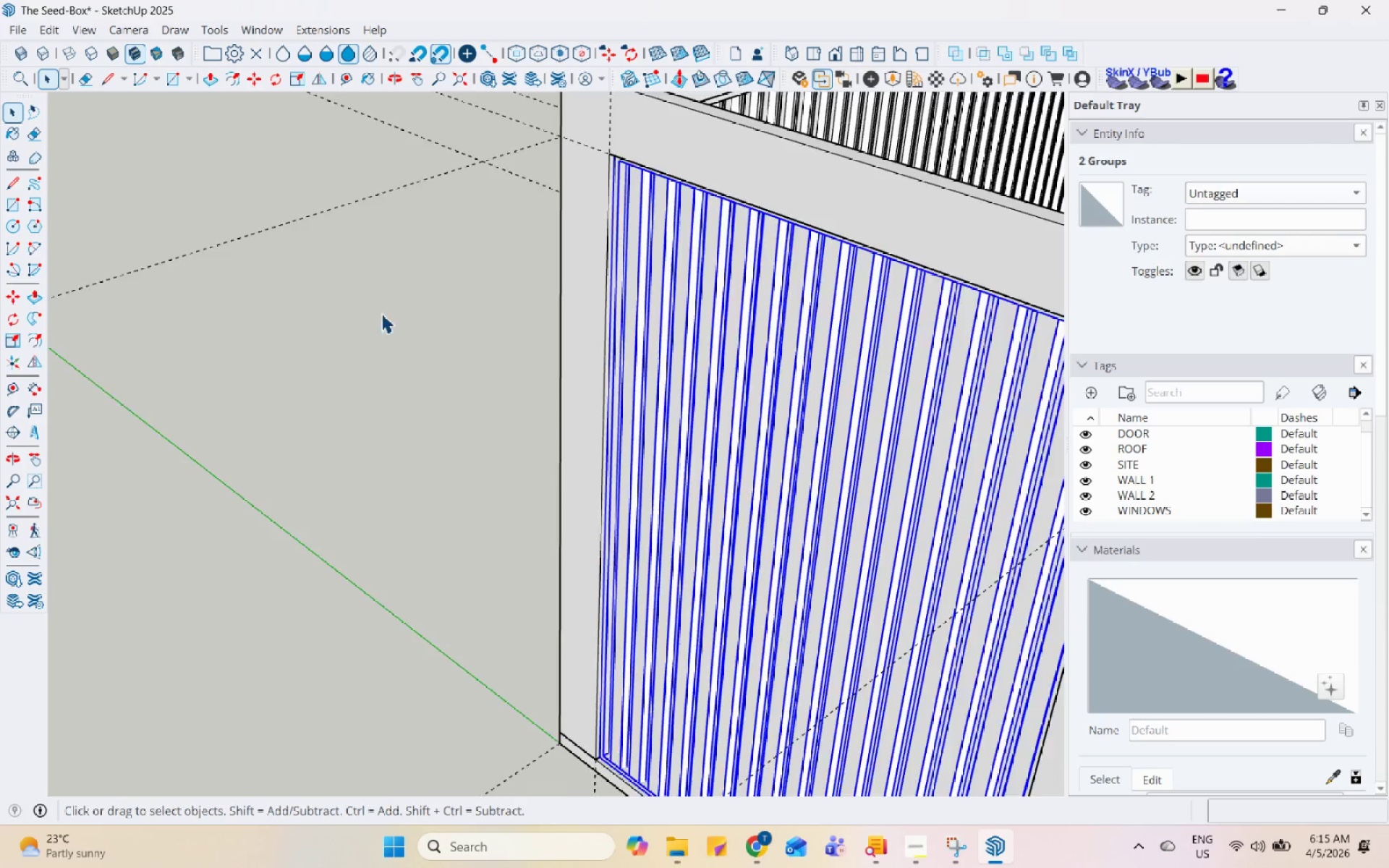 
scroll: coordinate [594, 480], scroll_direction: down, amount: 11.0
 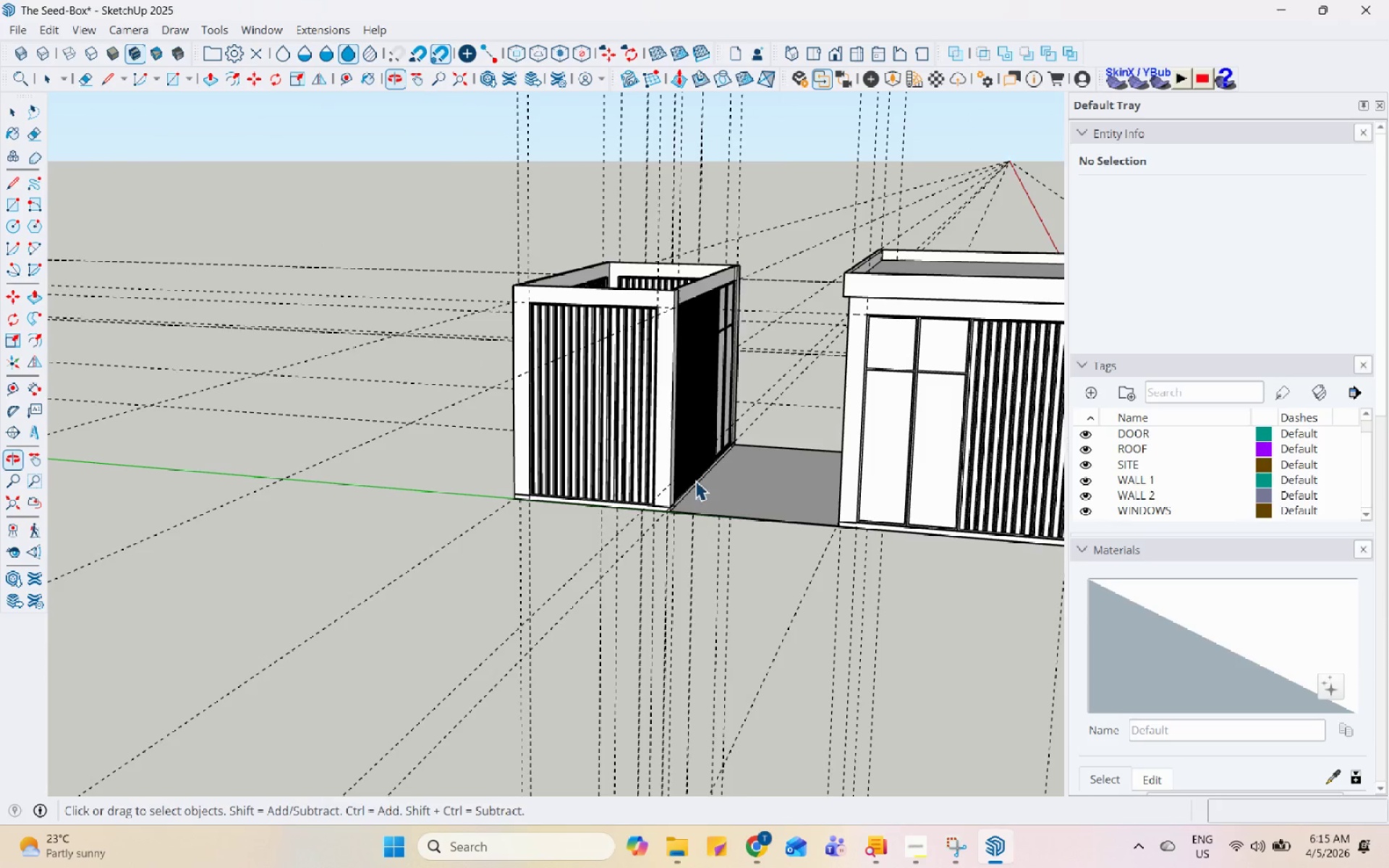 
scroll: coordinate [700, 493], scroll_direction: none, amount: 0.0
 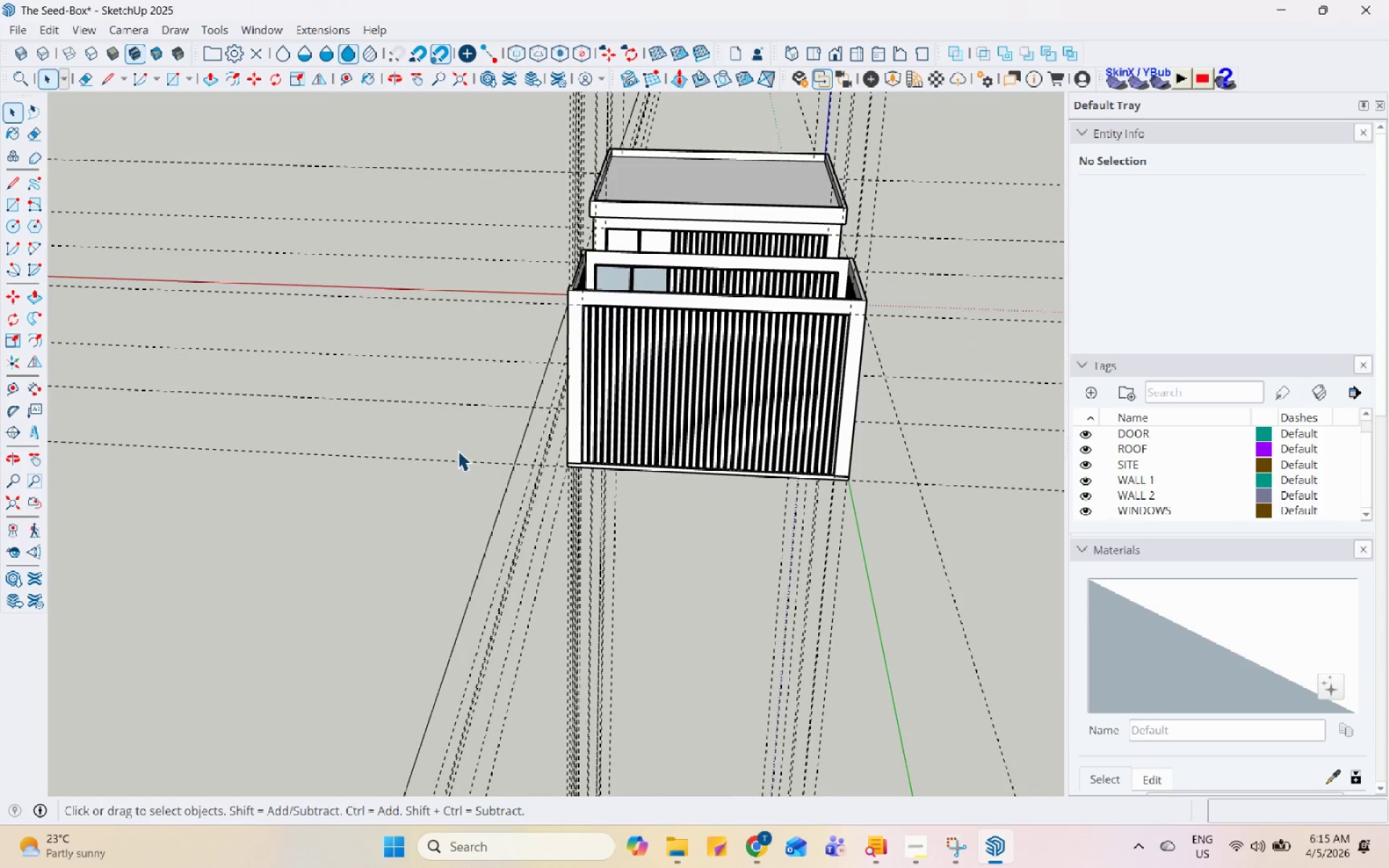 
scroll: coordinate [600, 386], scroll_direction: up, amount: 7.0
 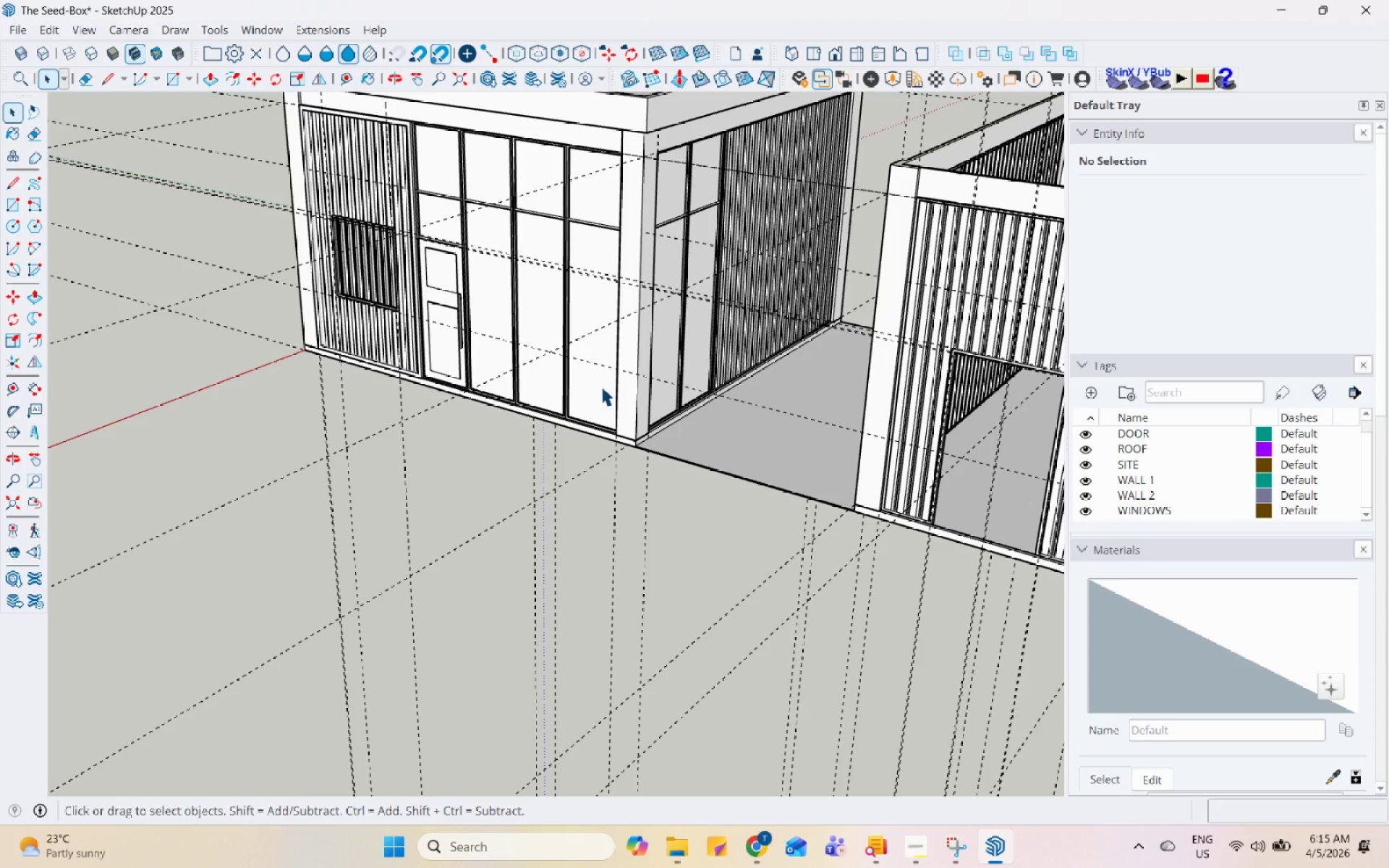 
scroll: coordinate [543, 503], scroll_direction: down, amount: 7.0
 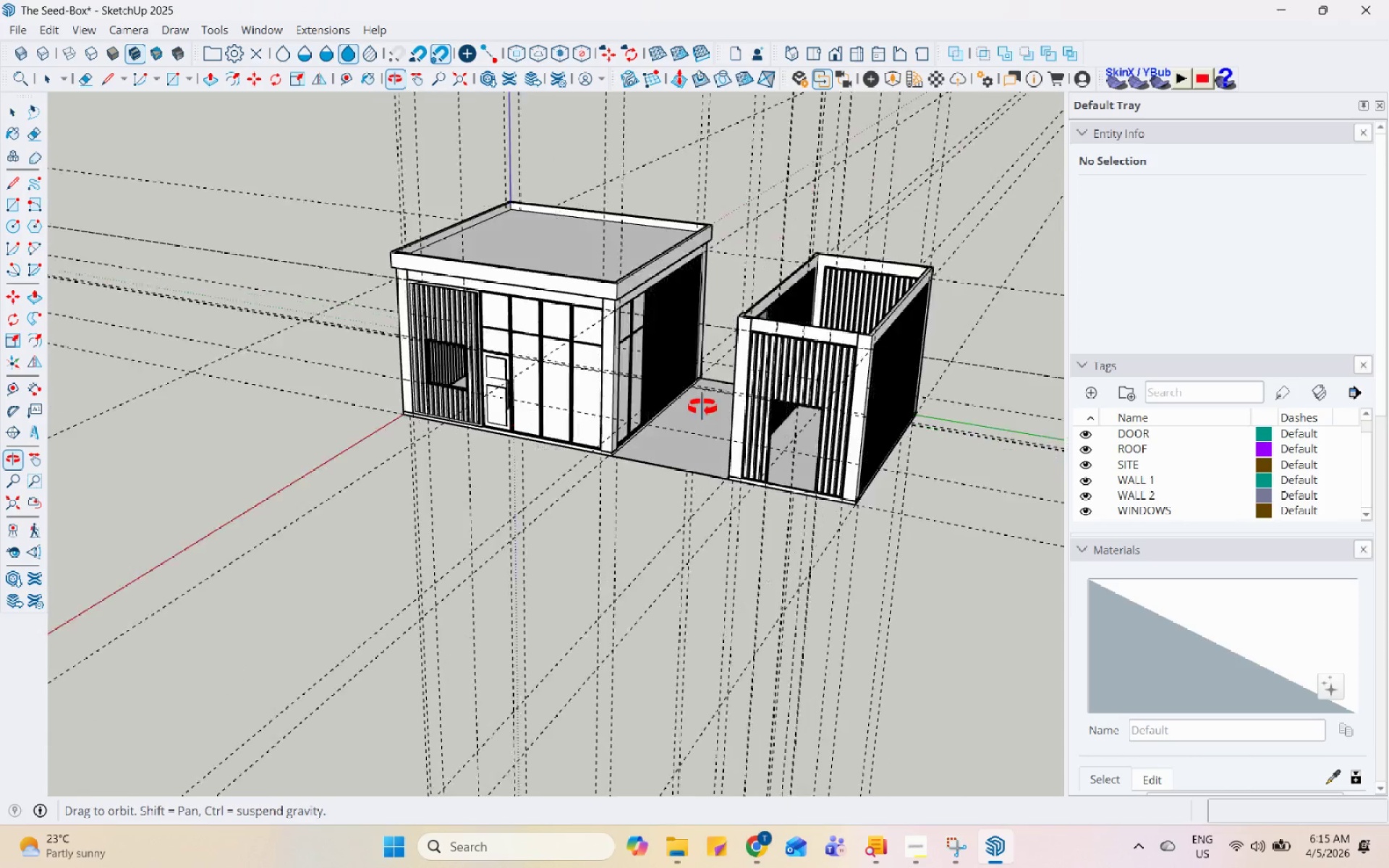 
scroll: coordinate [837, 284], scroll_direction: up, amount: 8.0
 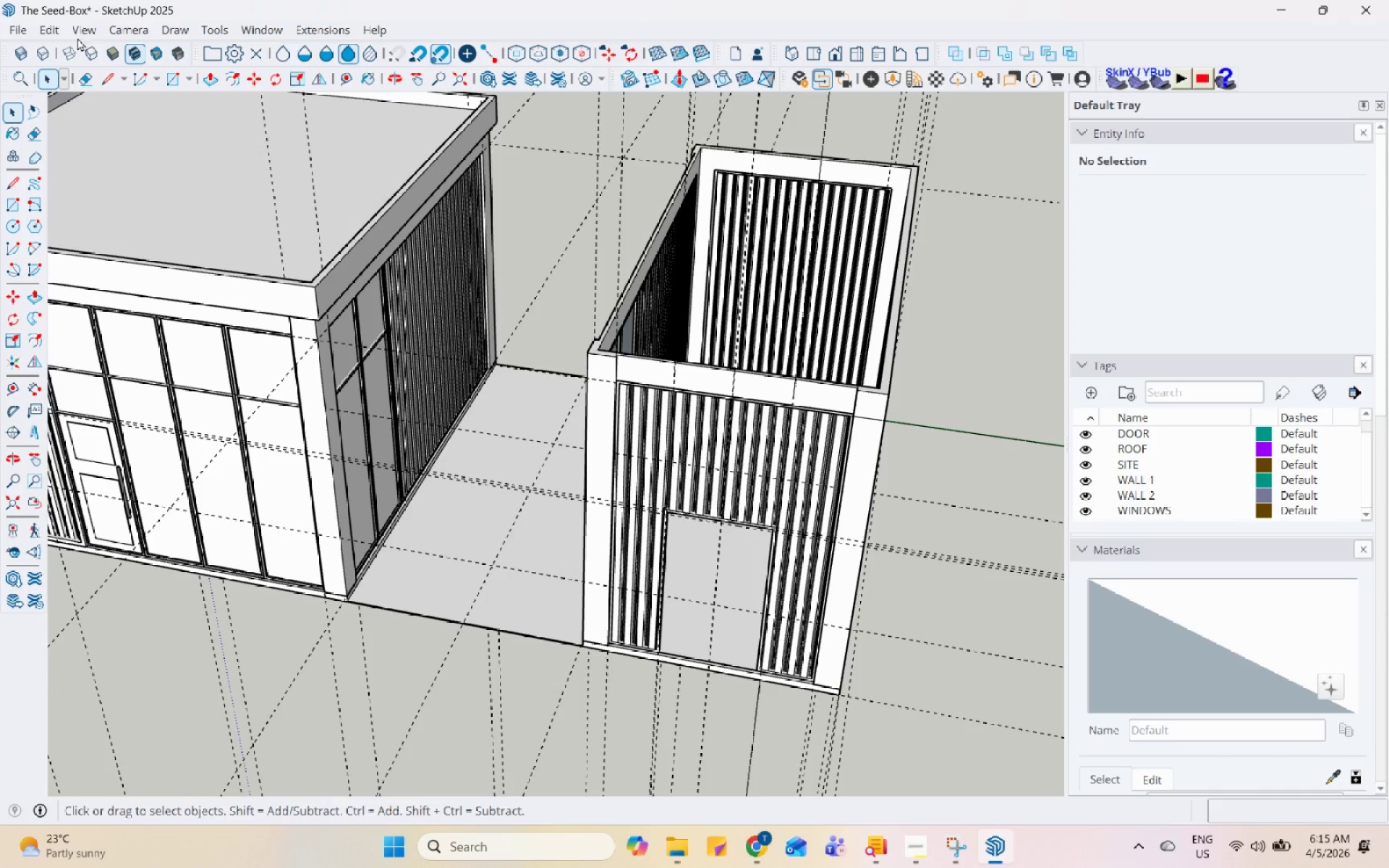 
scroll: coordinate [819, 540], scroll_direction: down, amount: 7.0
 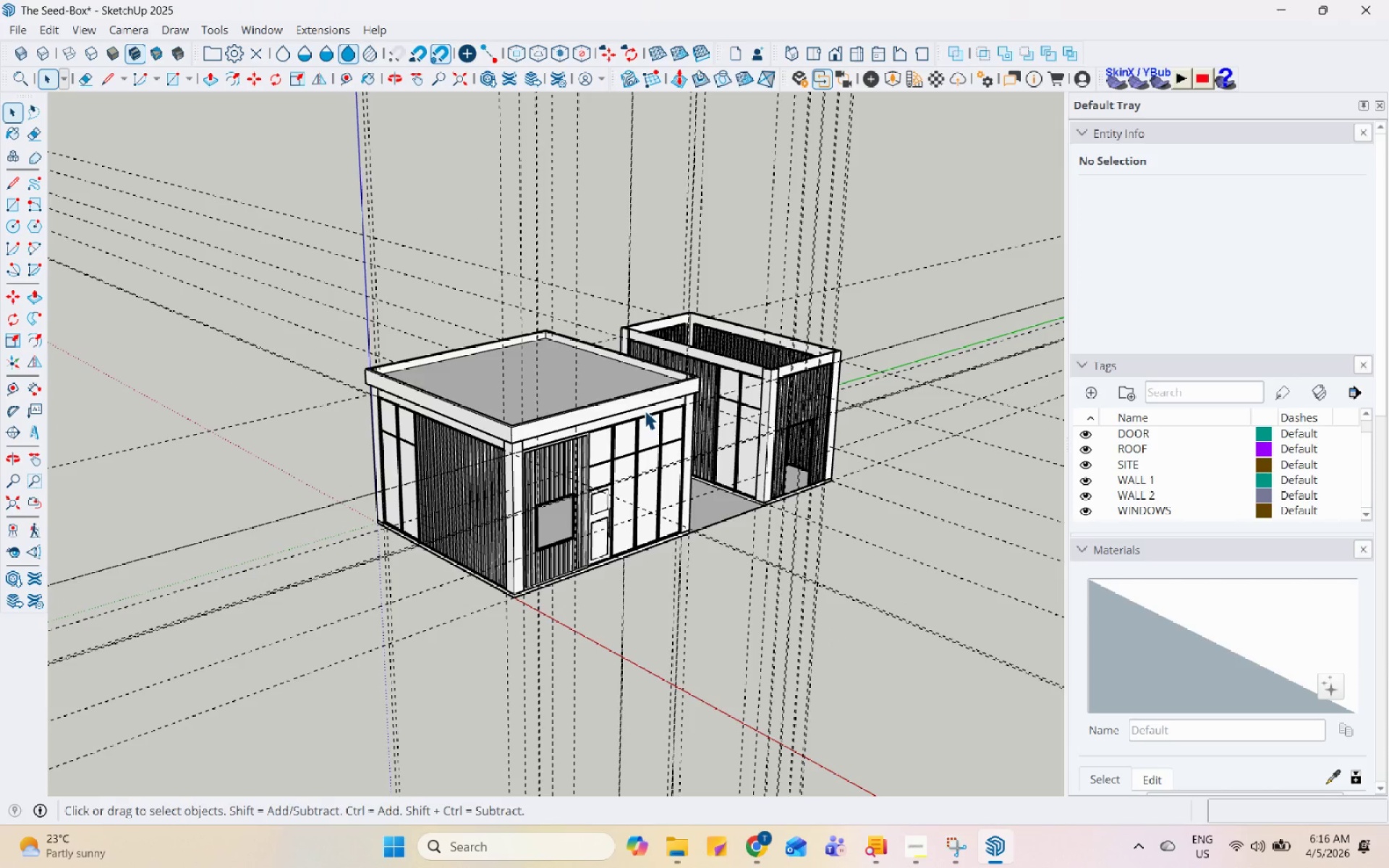 
scroll: coordinate [333, 359], scroll_direction: up, amount: 20.0
 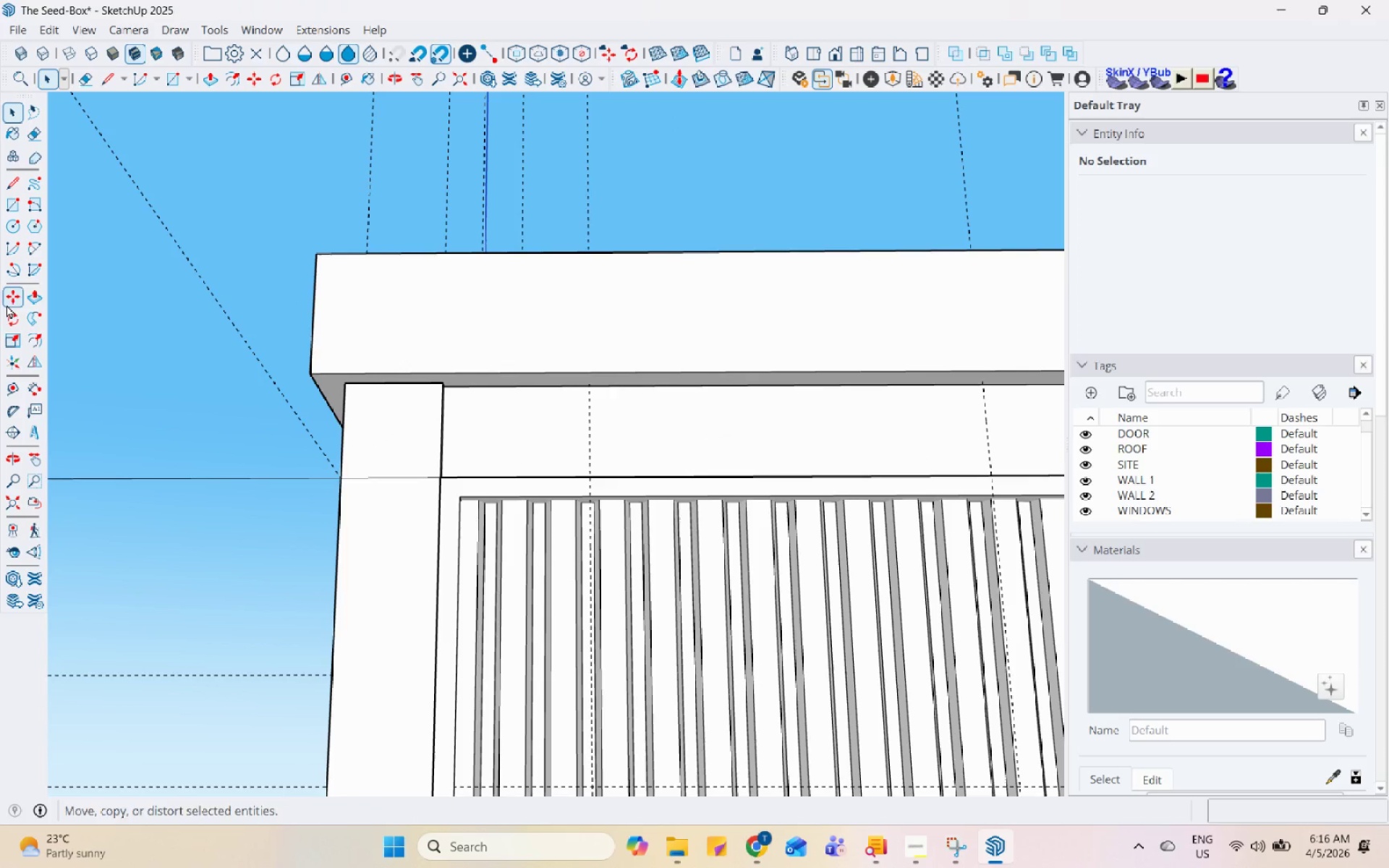 
left_click([9, 388])
 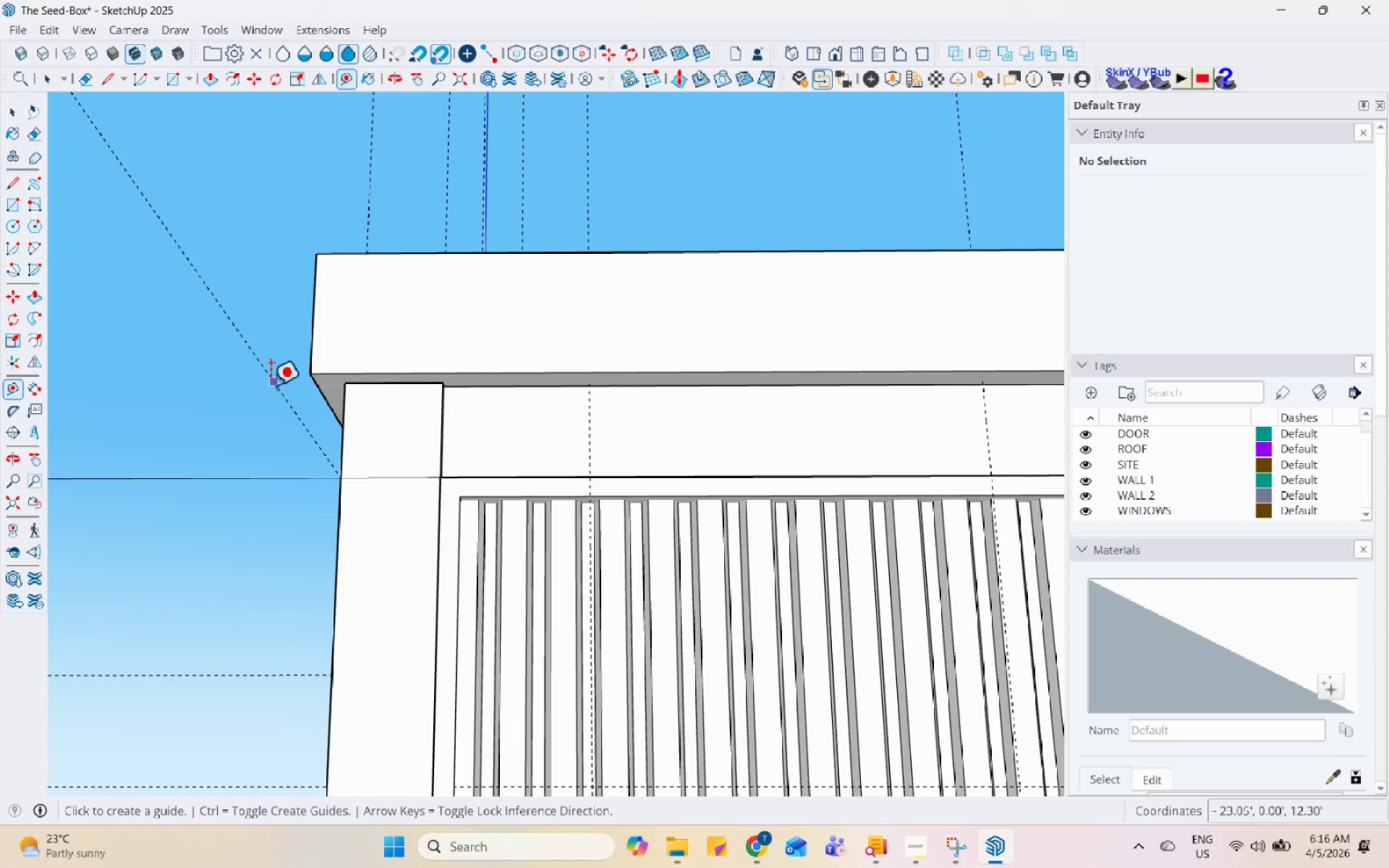 
scroll: coordinate [409, 386], scroll_direction: up, amount: 6.0
 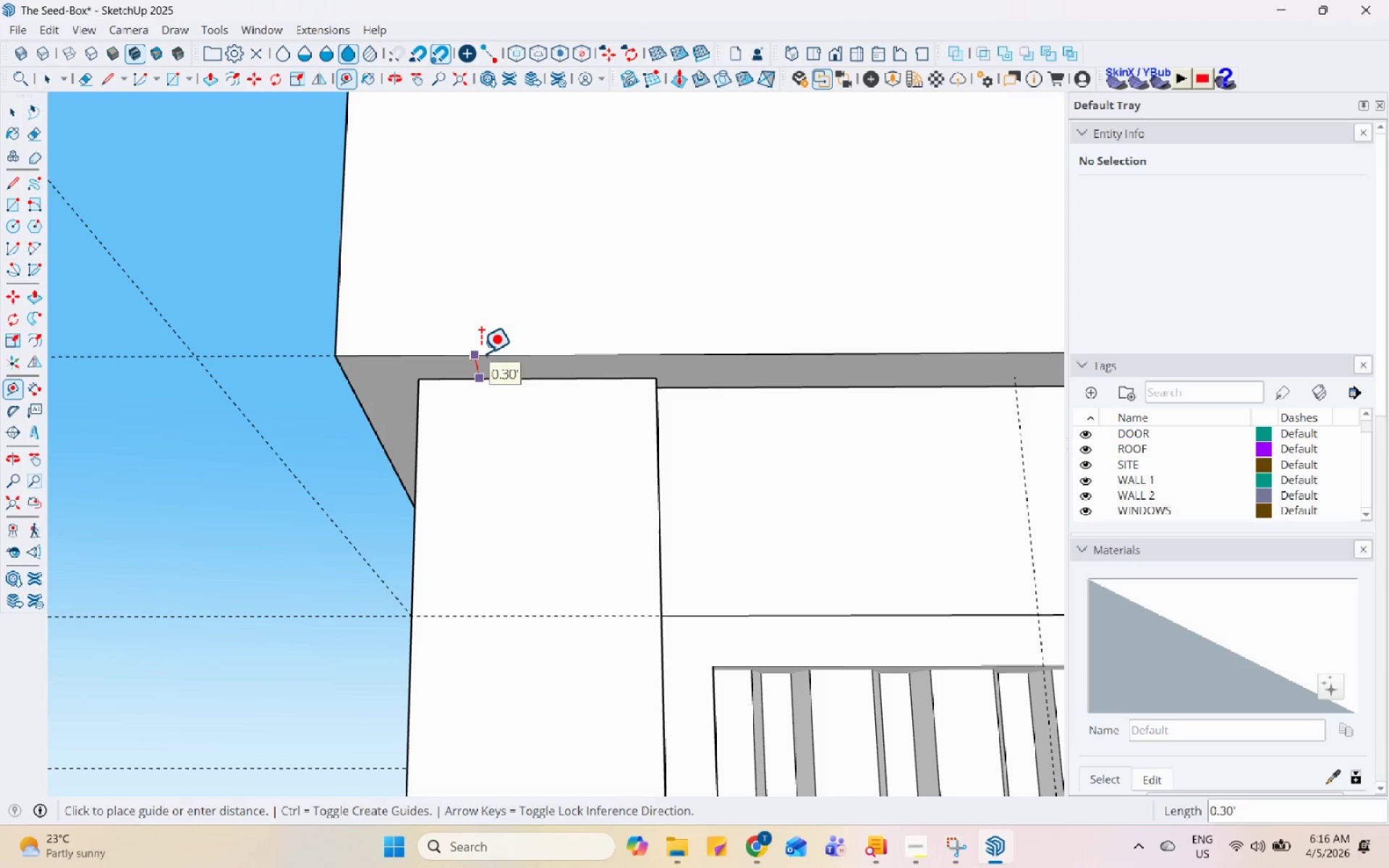 
key(Escape)
 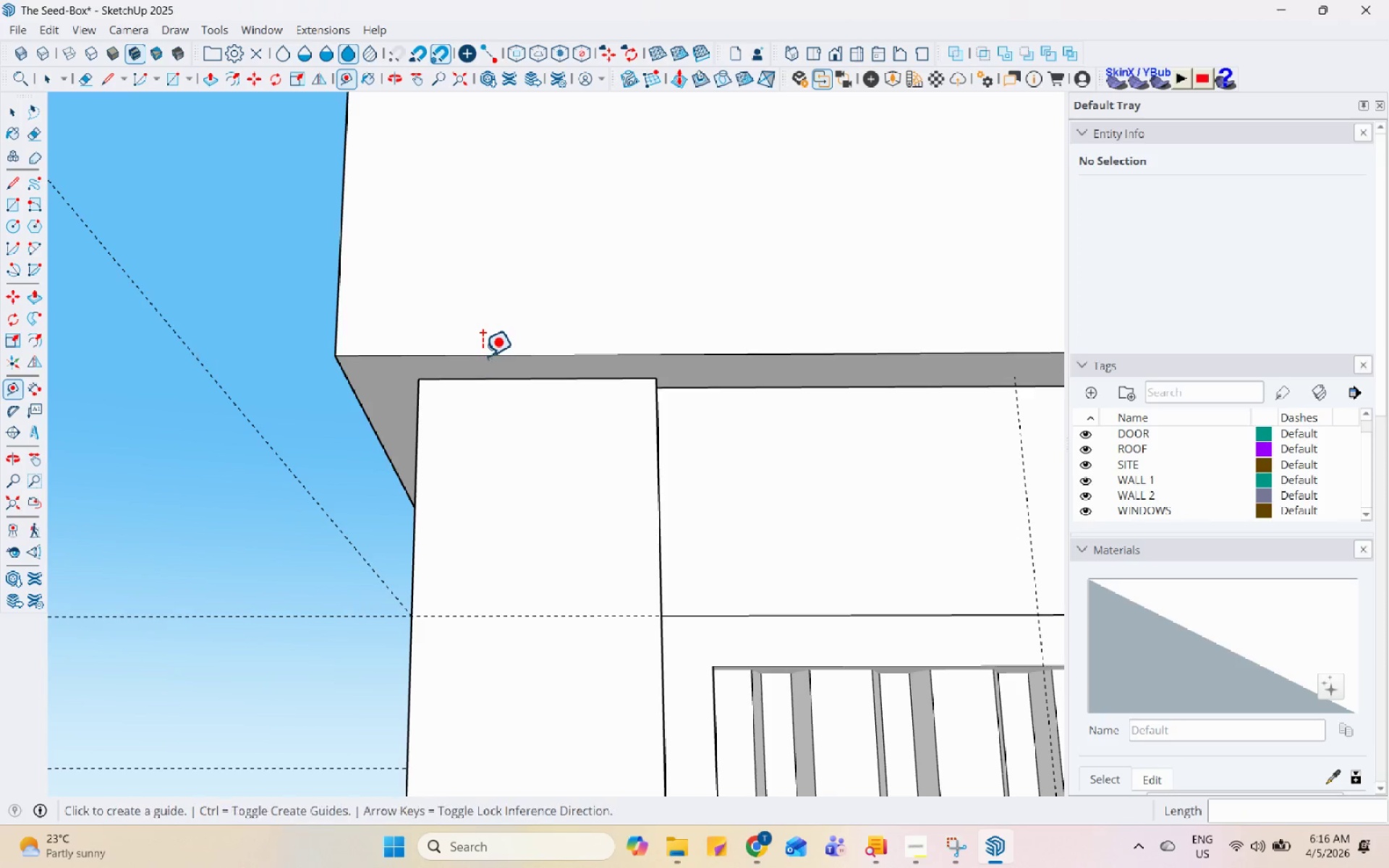 
scroll: coordinate [626, 437], scroll_direction: down, amount: 24.0
 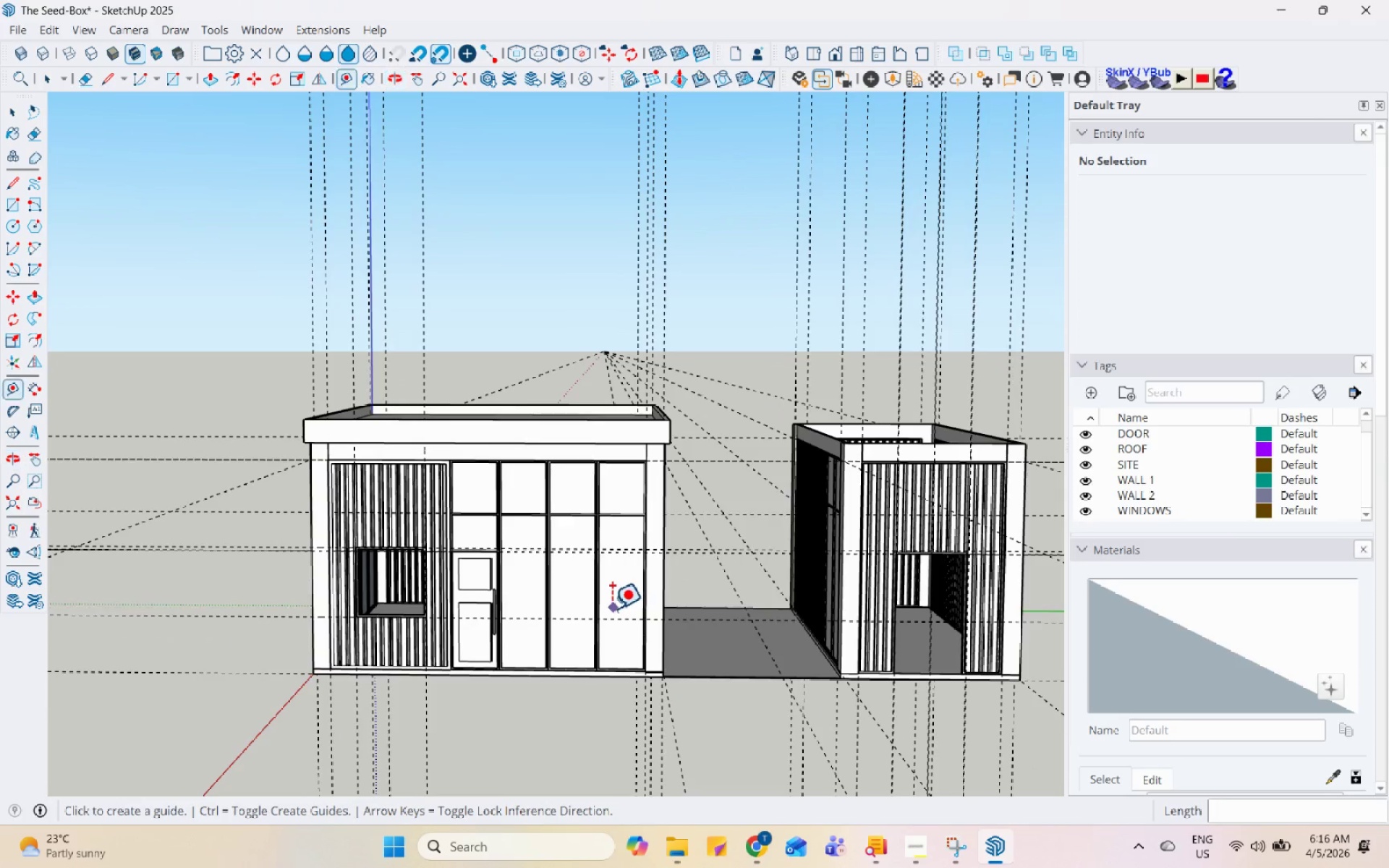 
key(Space)
 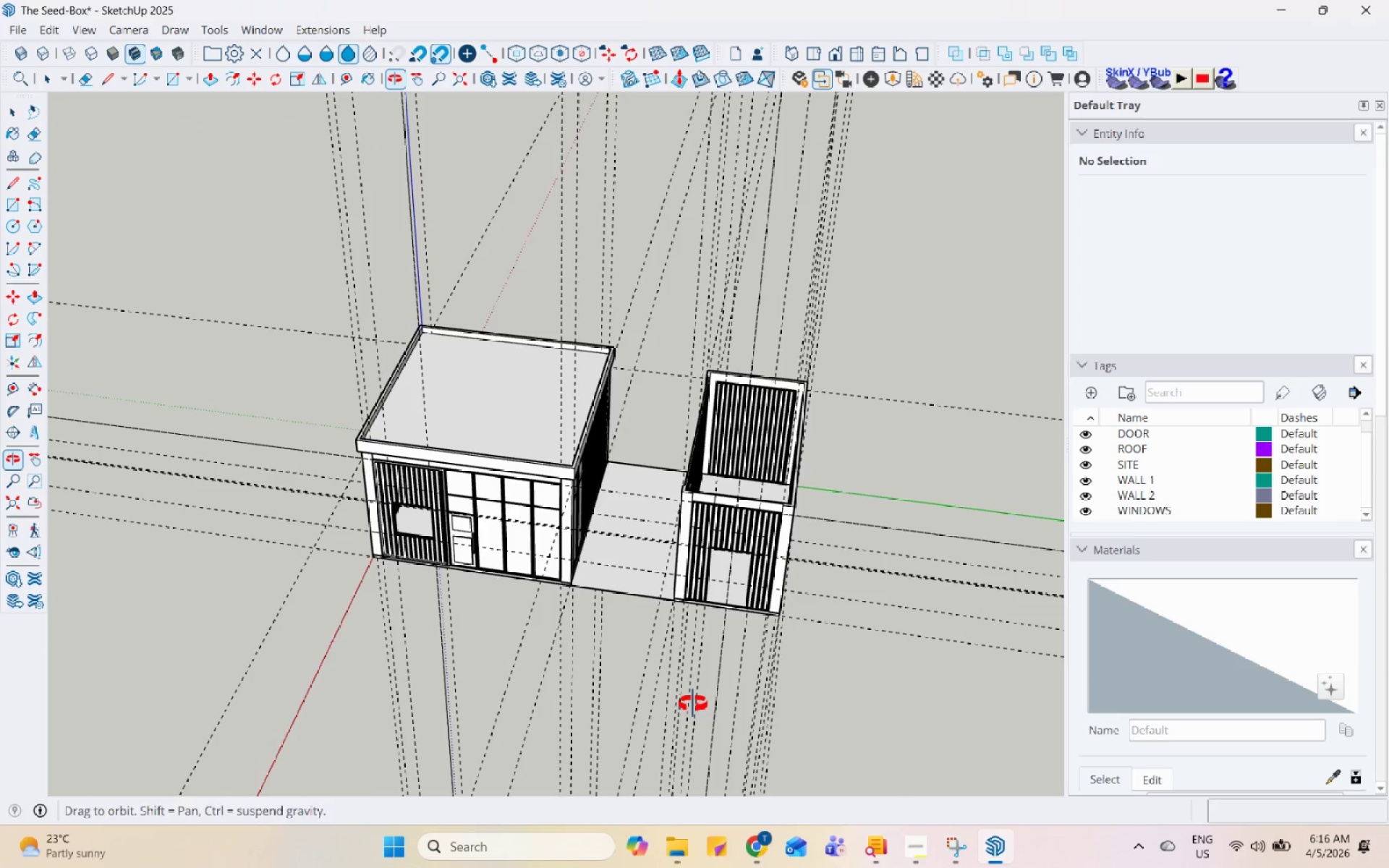 
scroll: coordinate [447, 443], scroll_direction: down, amount: 5.0
 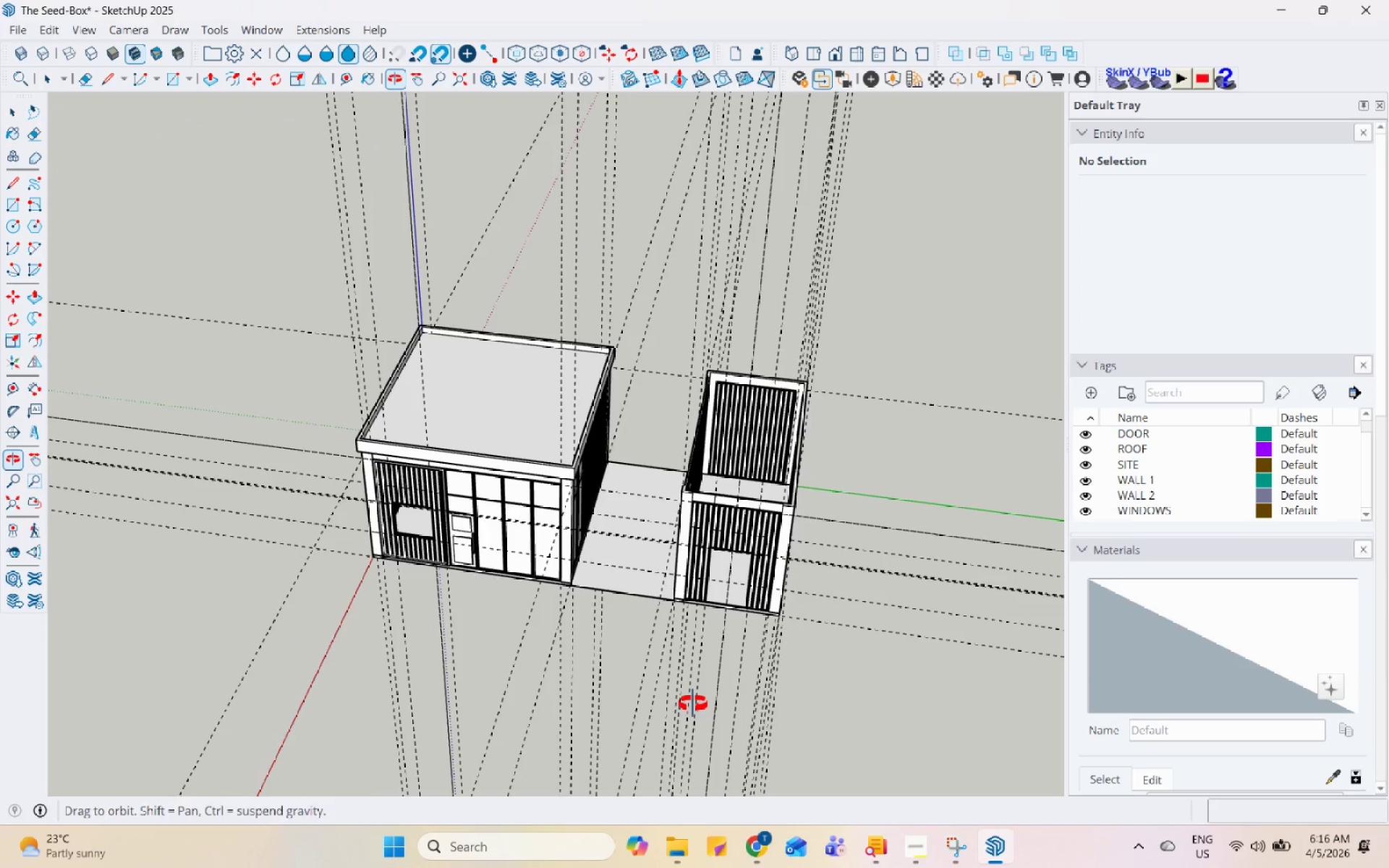 
scroll: coordinate [679, 320], scroll_direction: up, amount: 9.0
 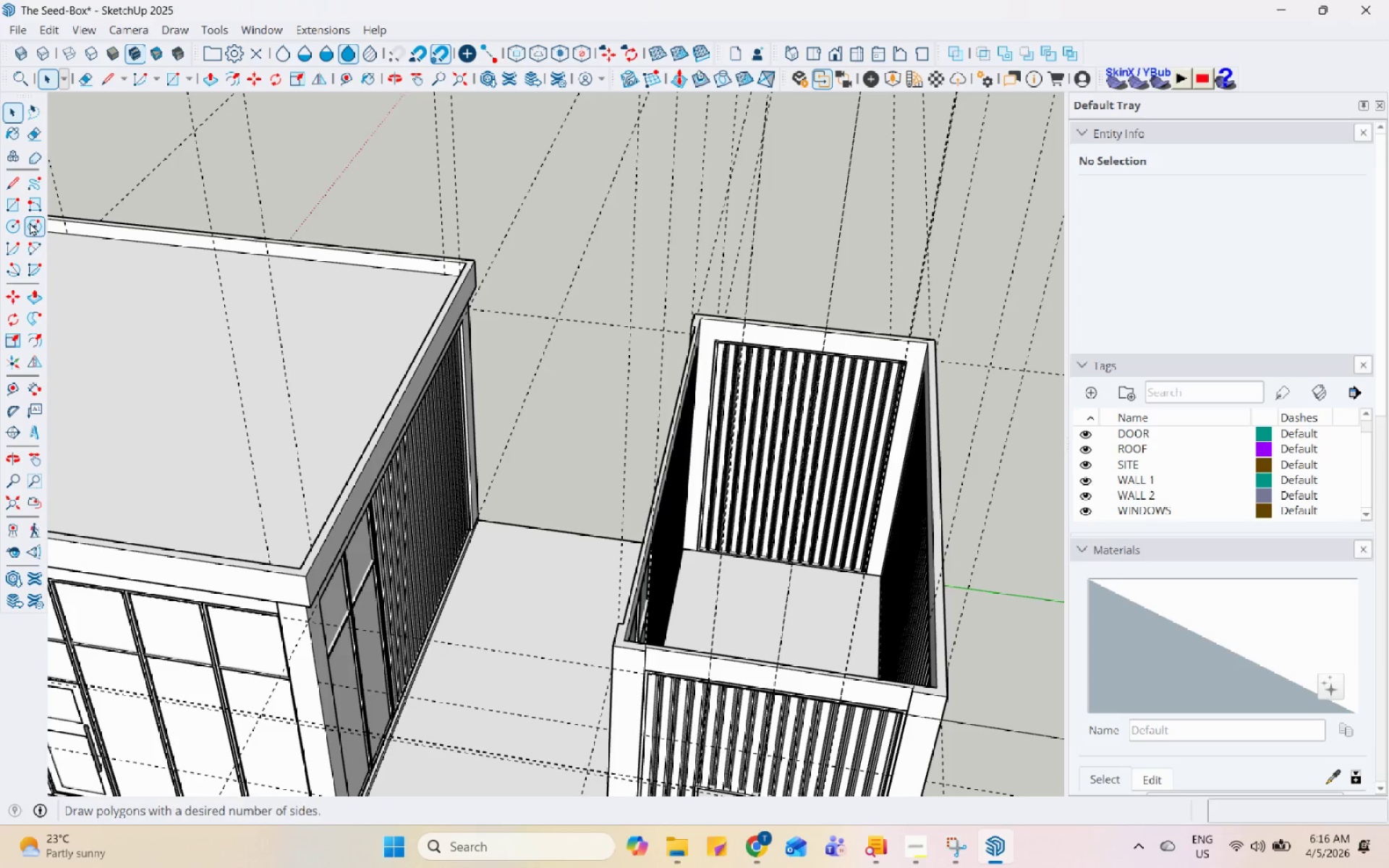 
left_click([12, 207])
 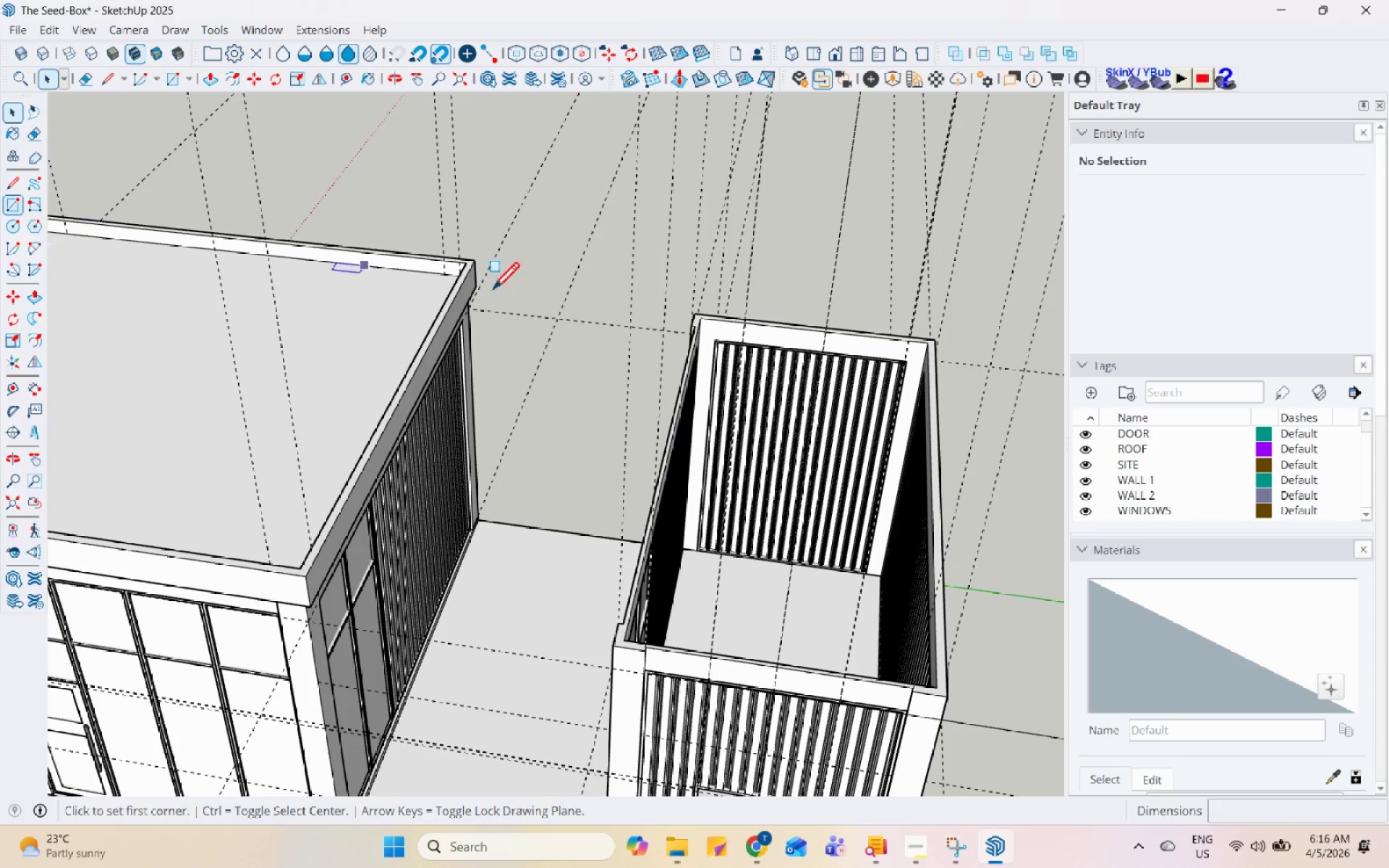 
scroll: coordinate [726, 316], scroll_direction: up, amount: 12.0
 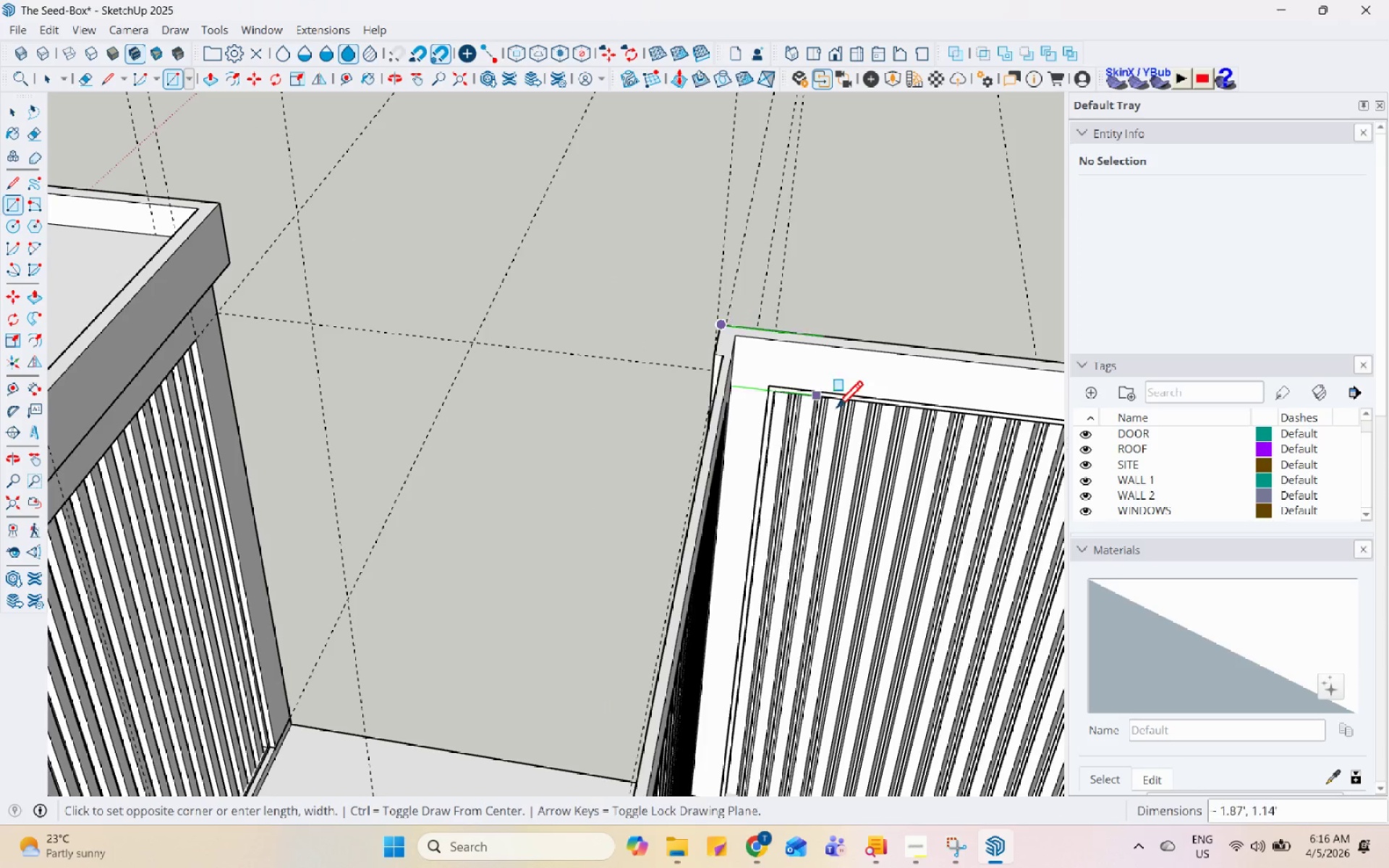 
scroll: coordinate [695, 316], scroll_direction: down, amount: 12.0
 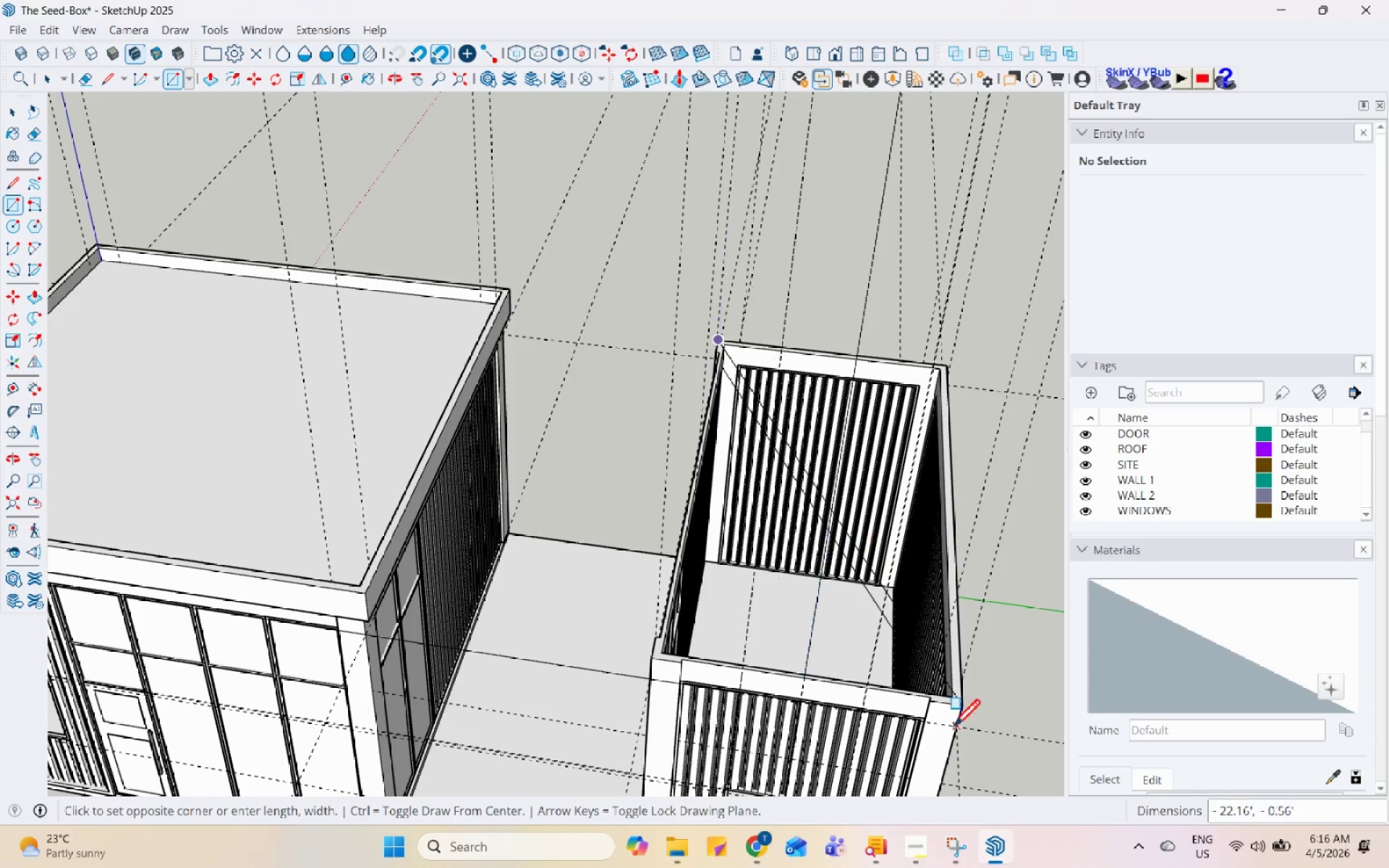 
scroll: coordinate [953, 707], scroll_direction: up, amount: 7.0
 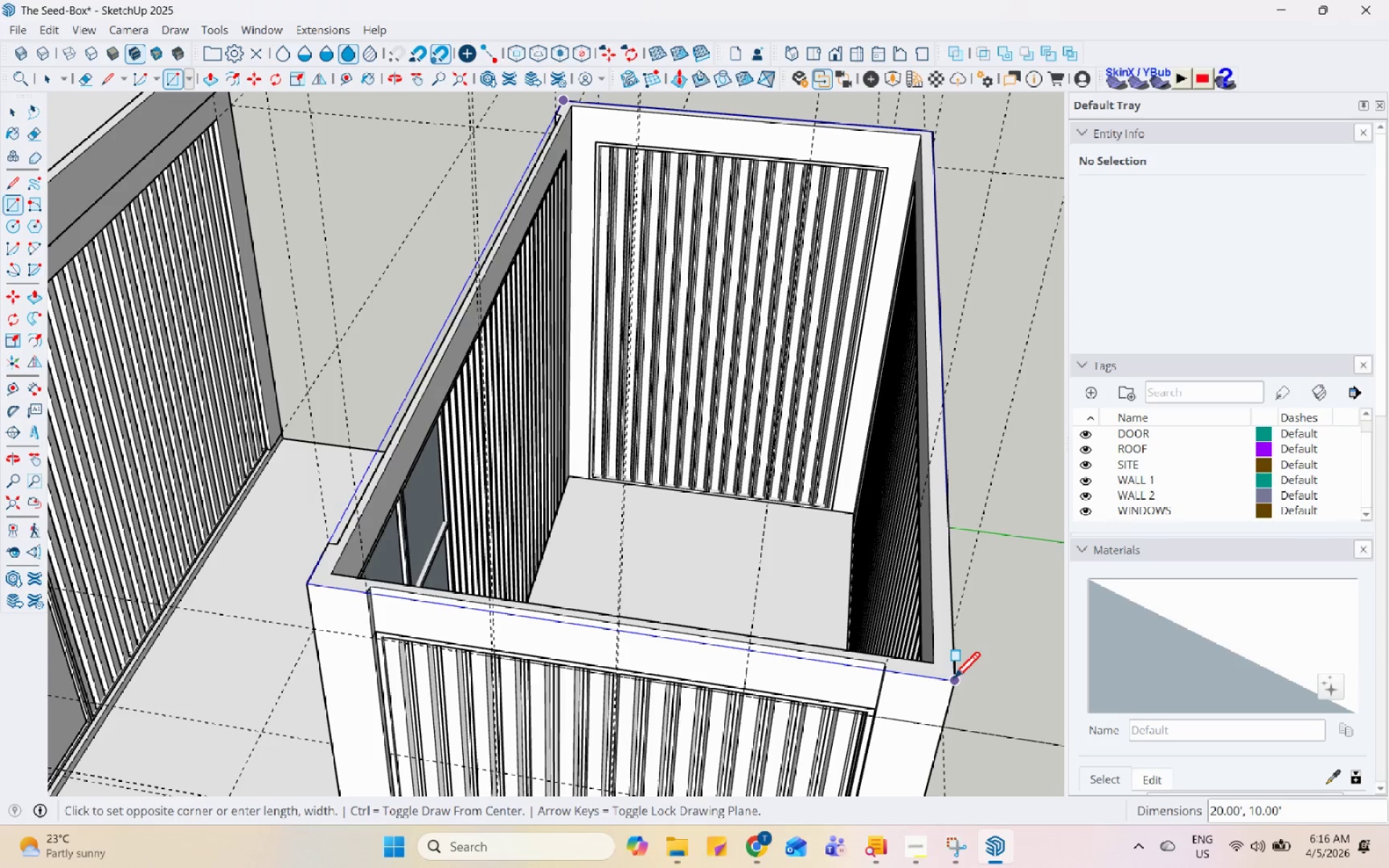 
left_click([954, 681])
 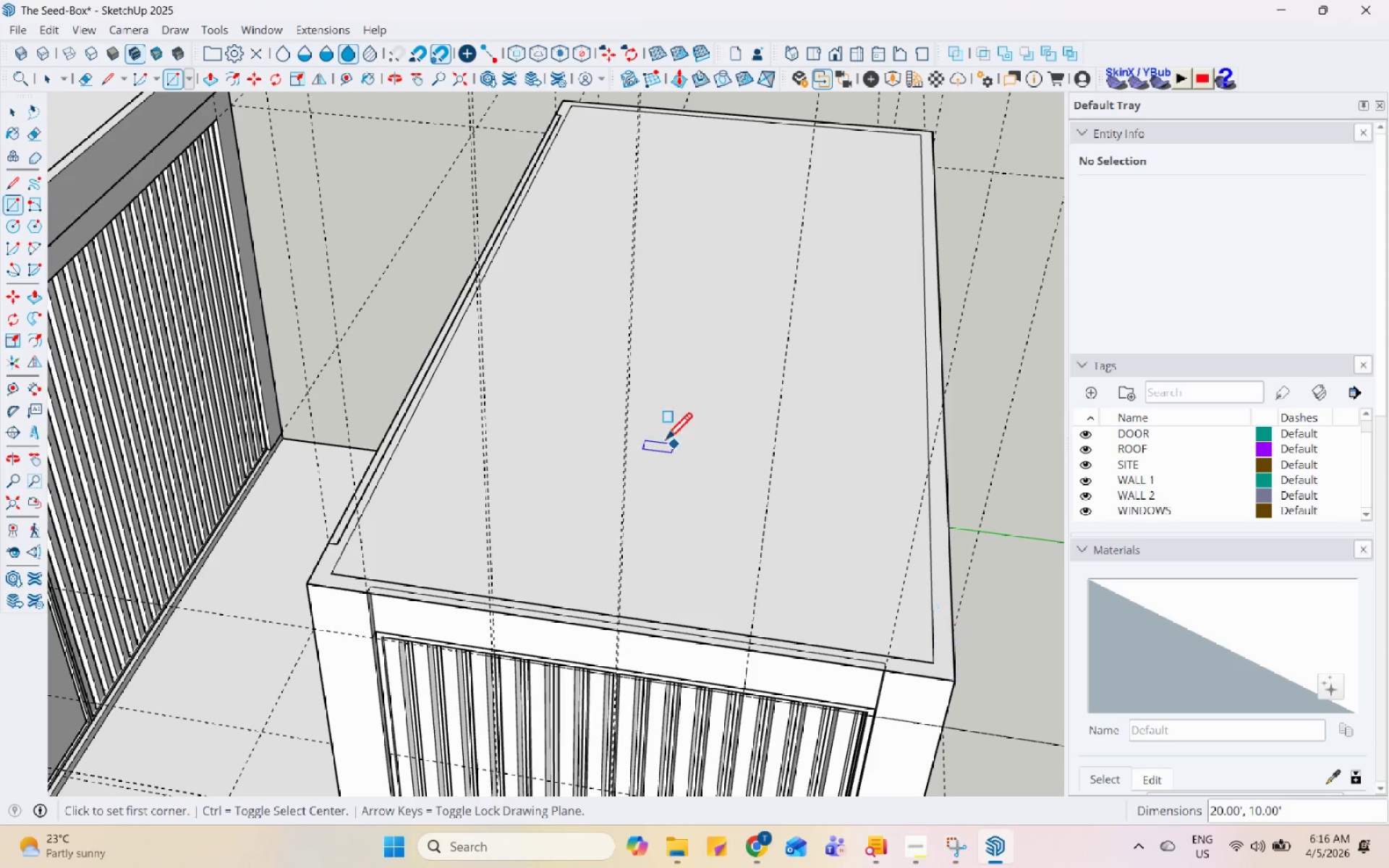 
key(Space)
 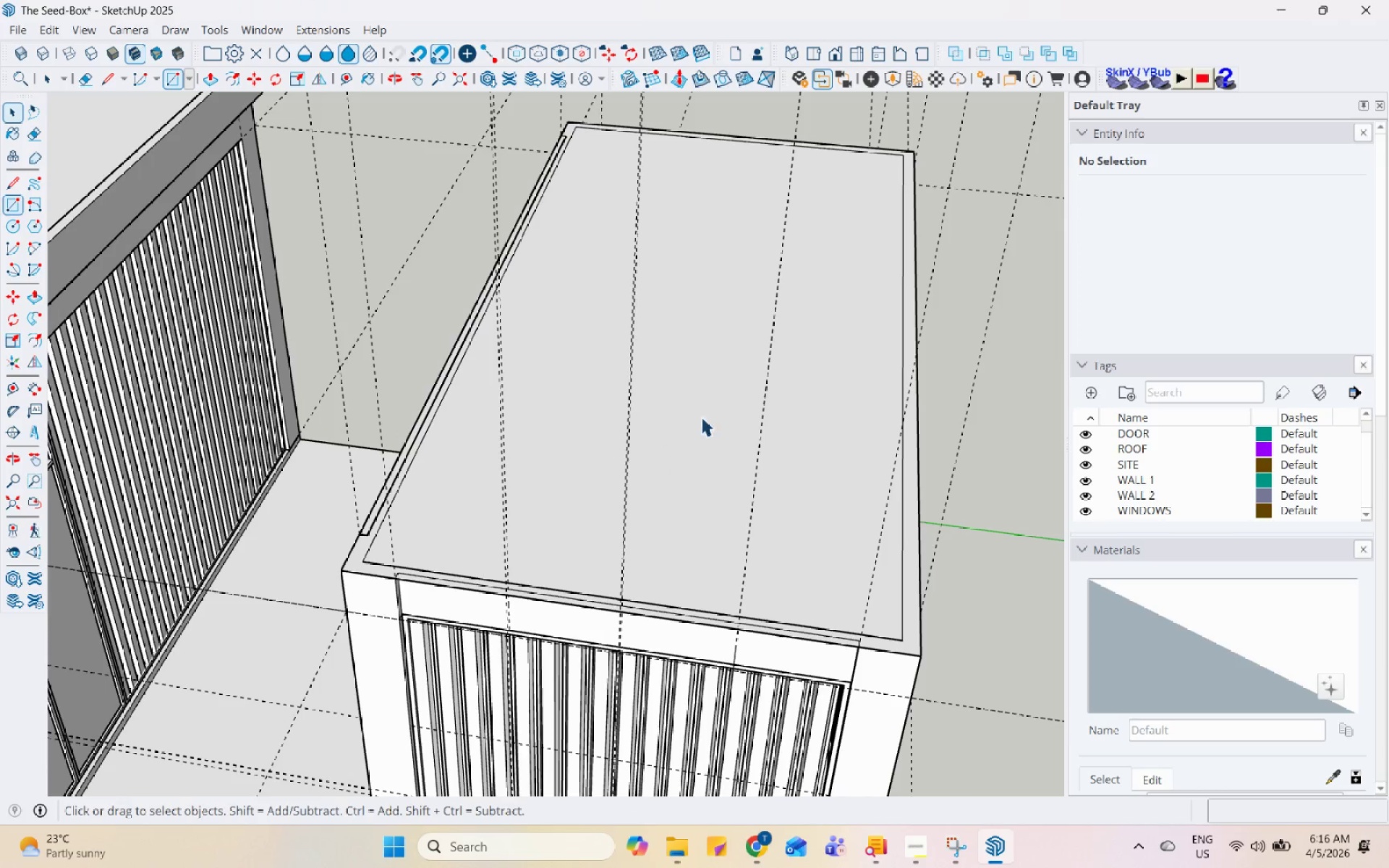 
left_click([736, 394])
 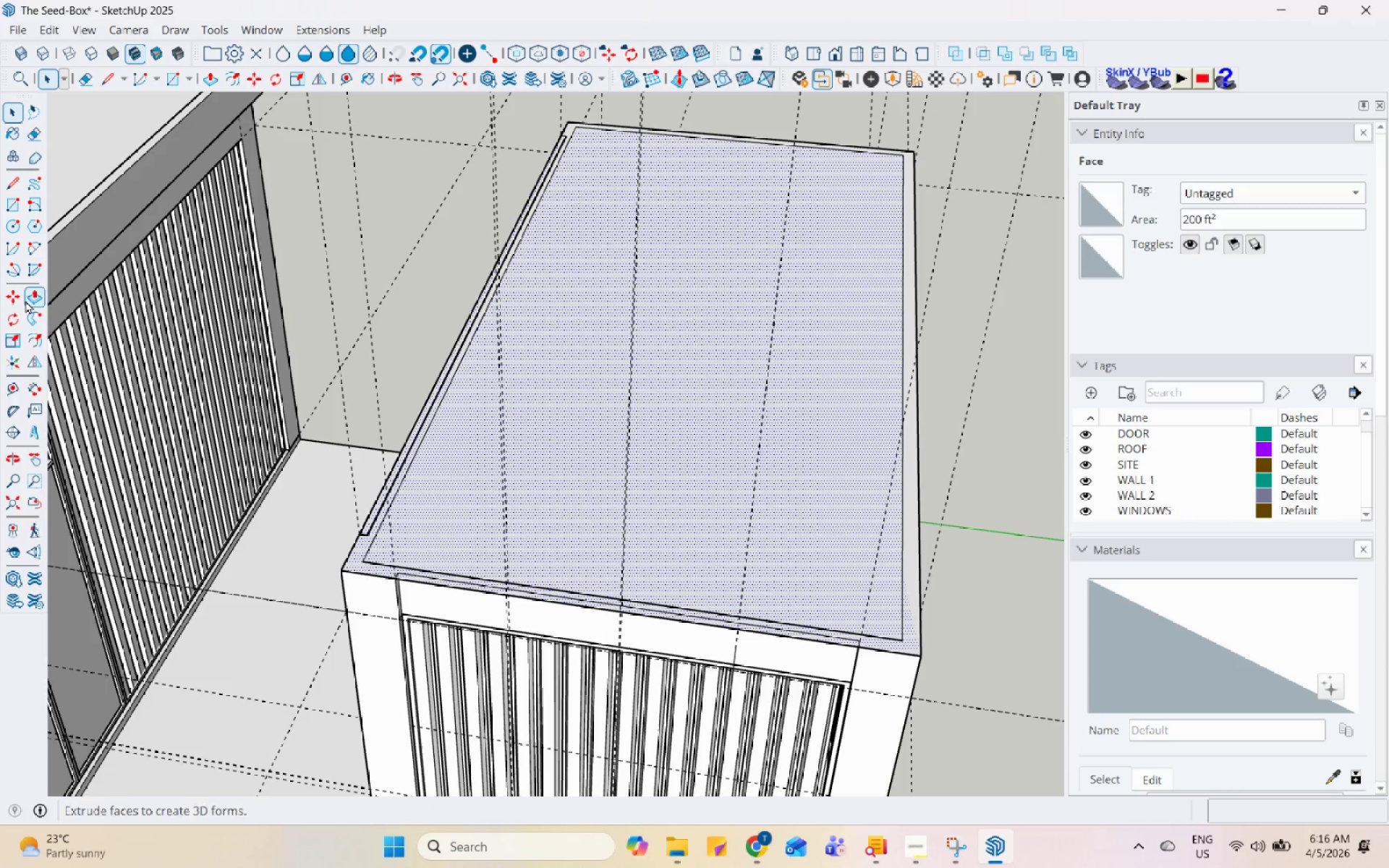 
scroll: coordinate [645, 454], scroll_direction: down, amount: 1.0
 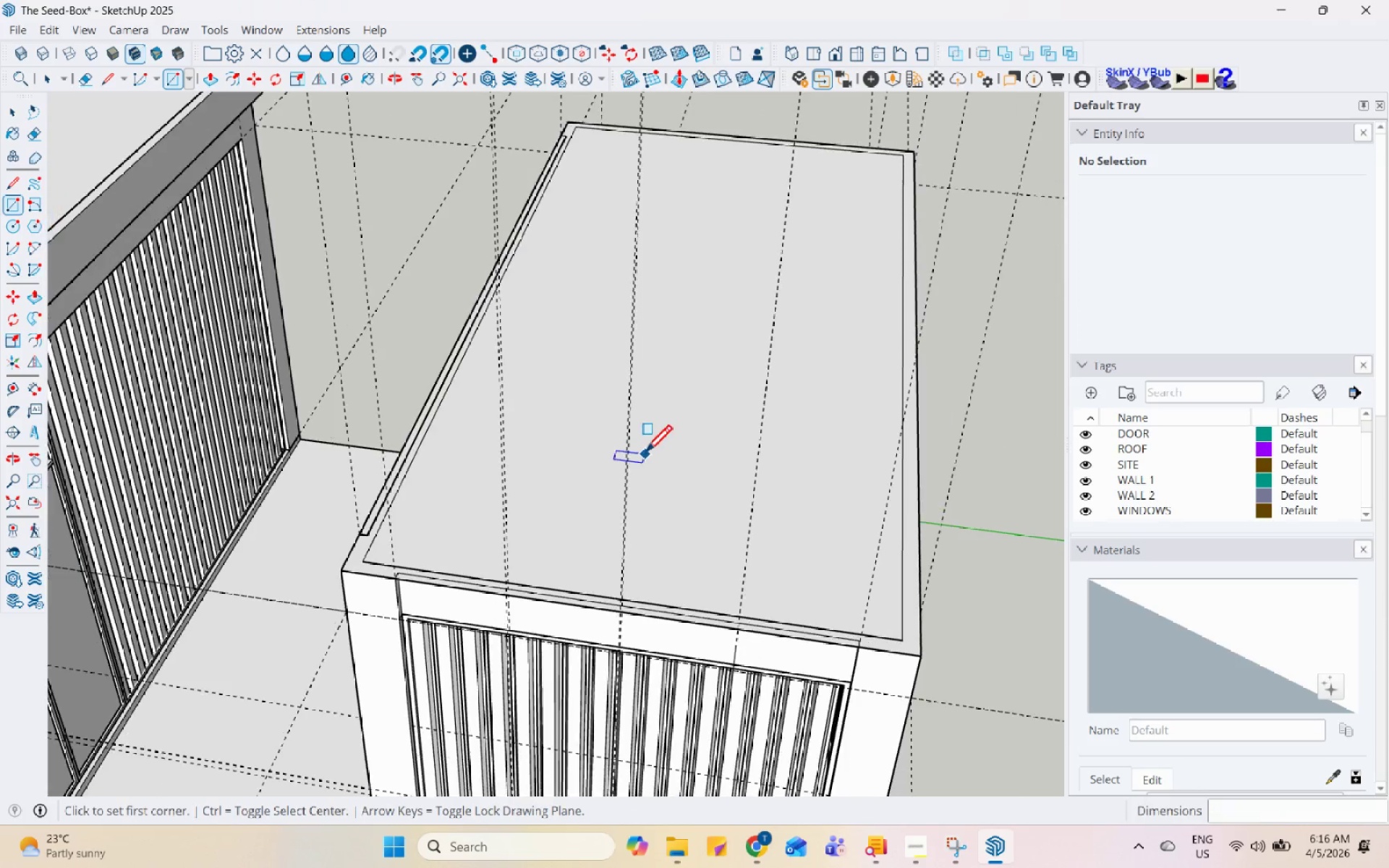 
left_click([36, 328])
 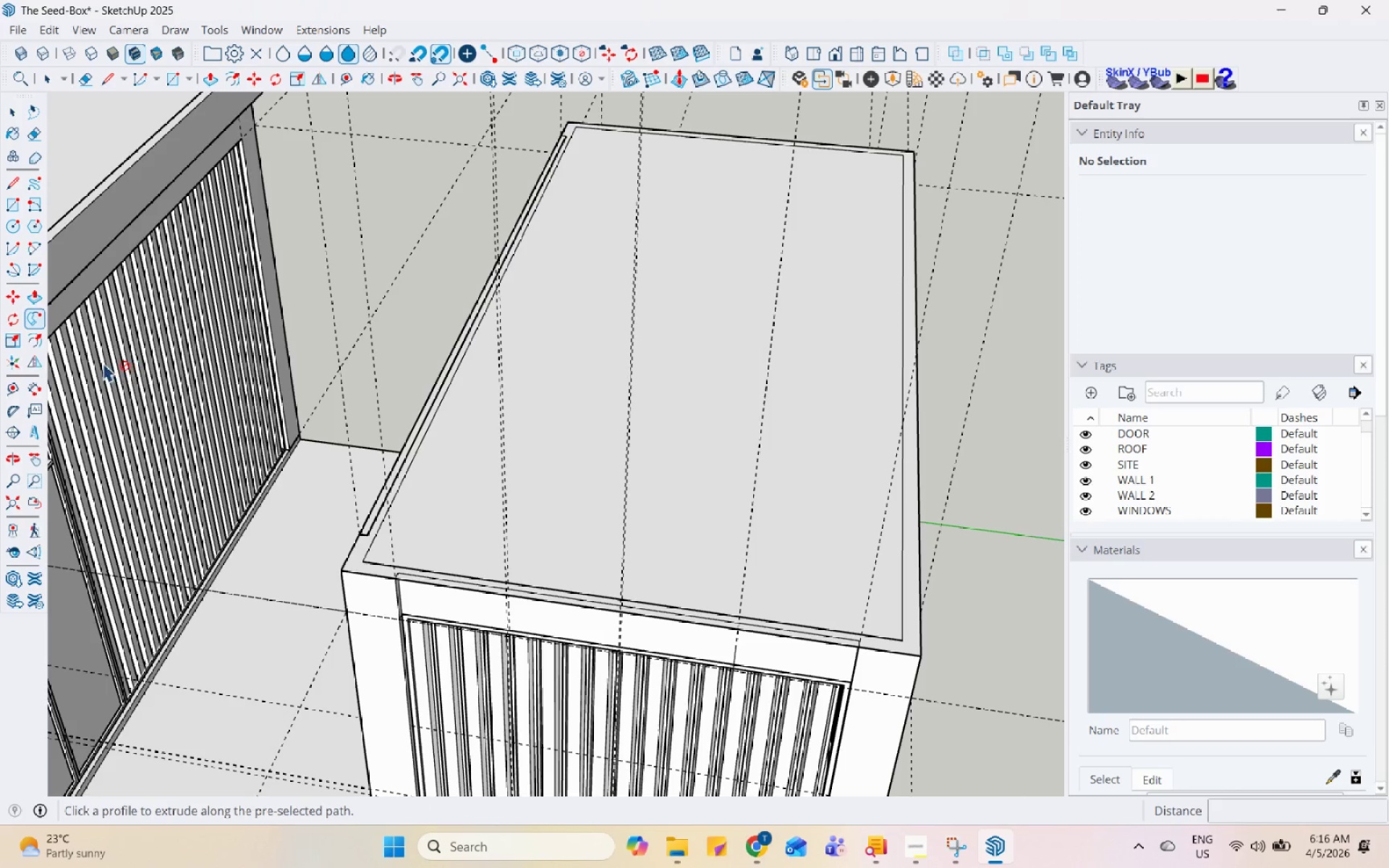 
left_click([40, 344])
 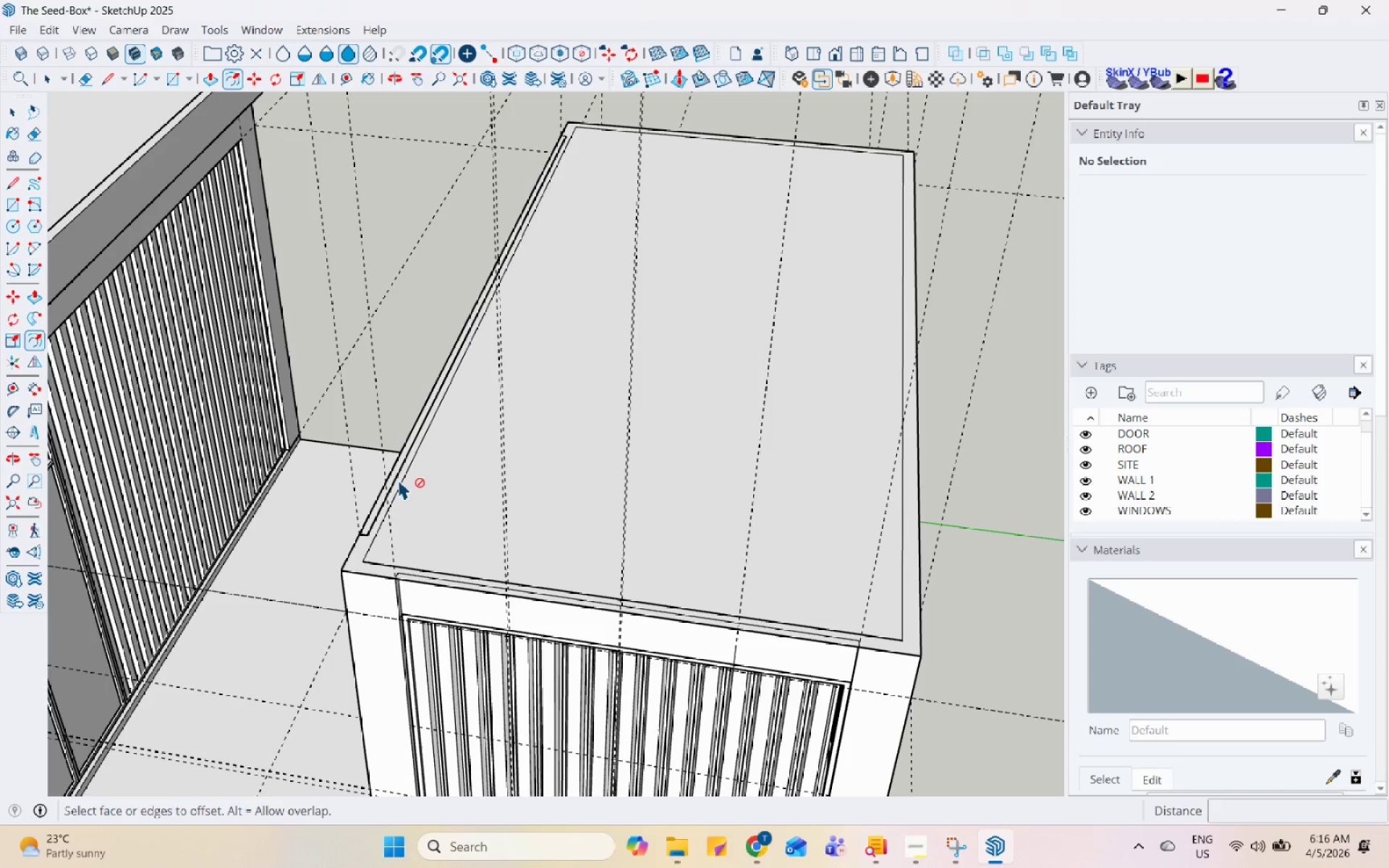 
left_click([427, 480])
 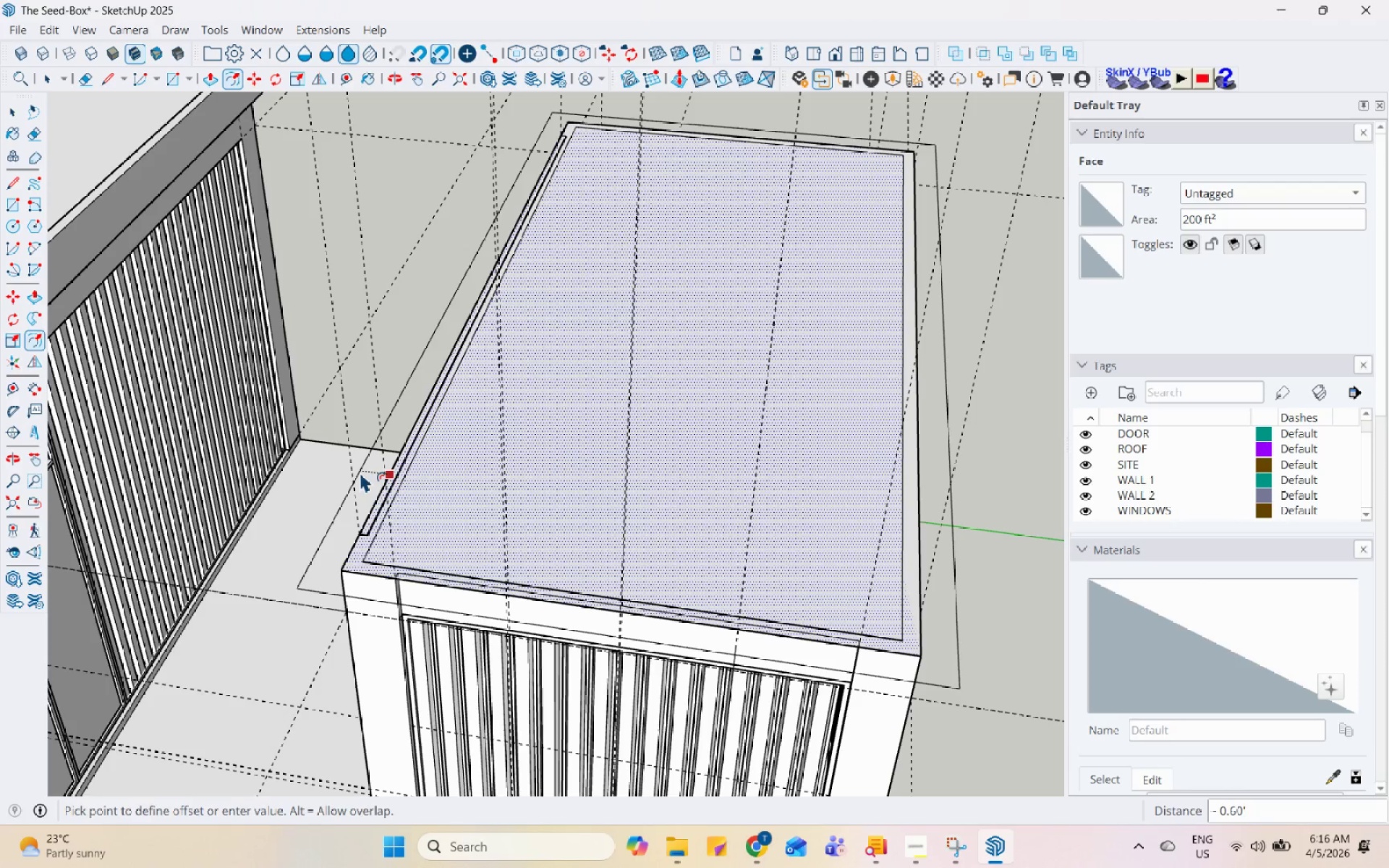 
key(Numpad0)
 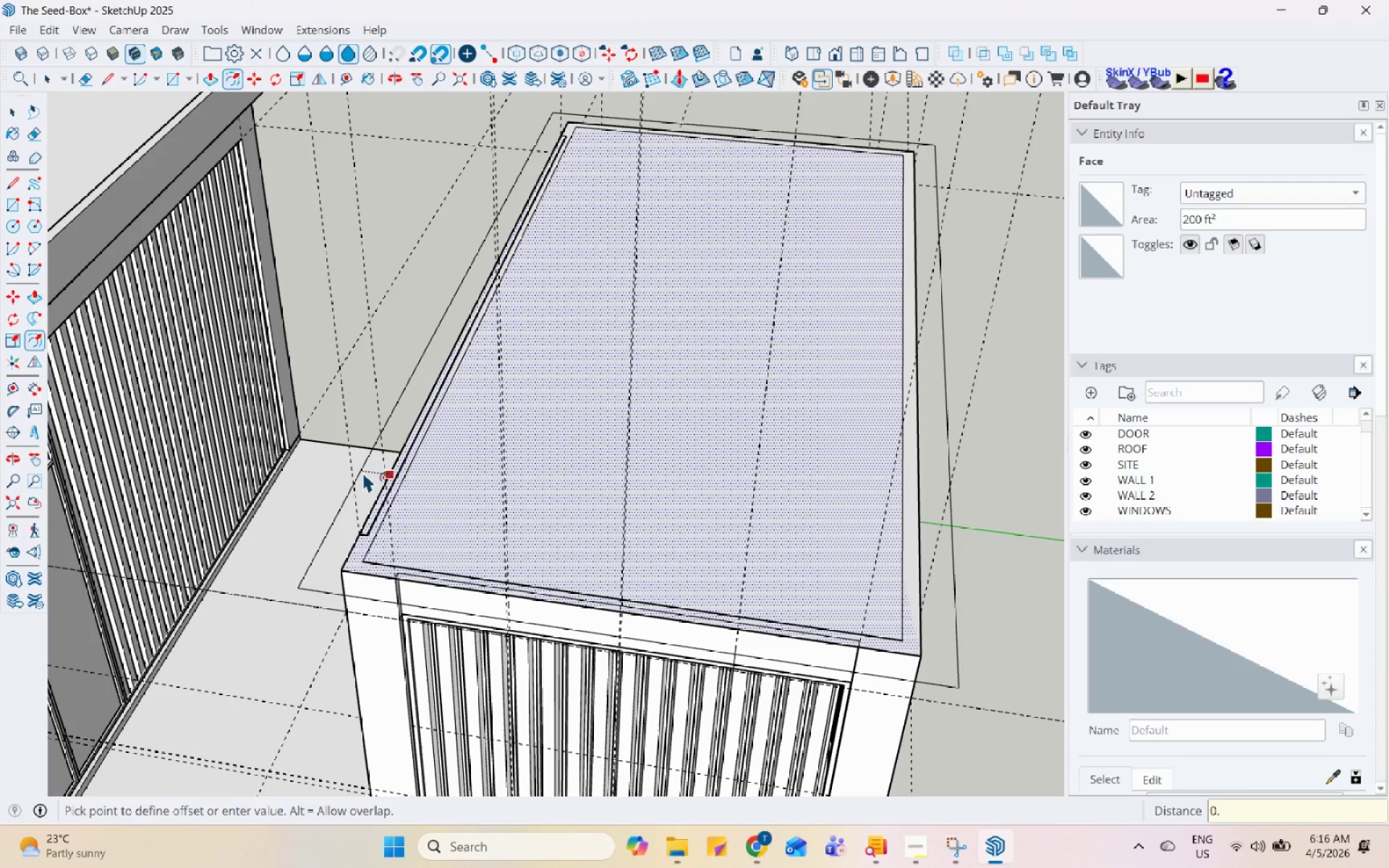 
key(NumpadDecimal)
 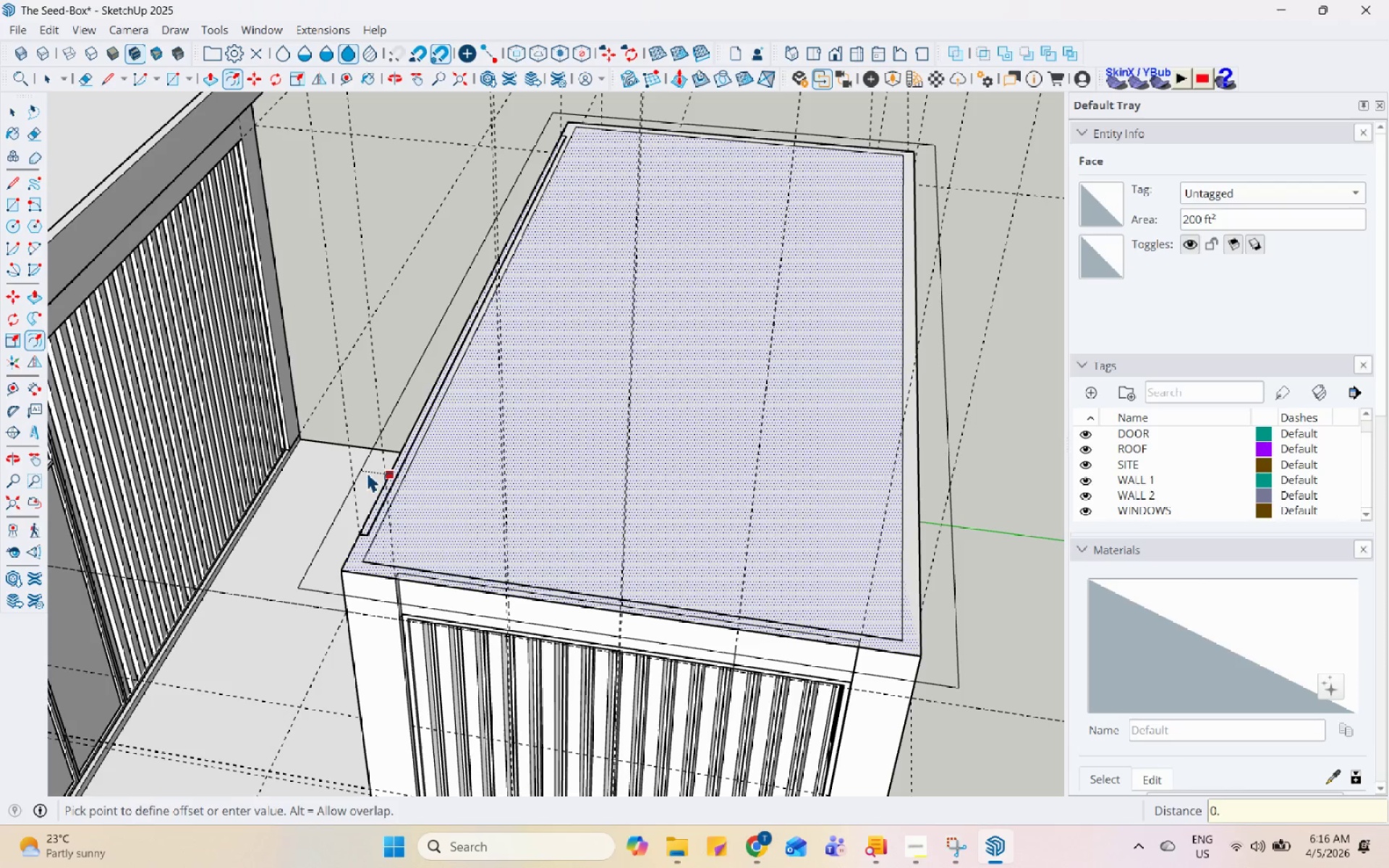 
key(Numpad3)
 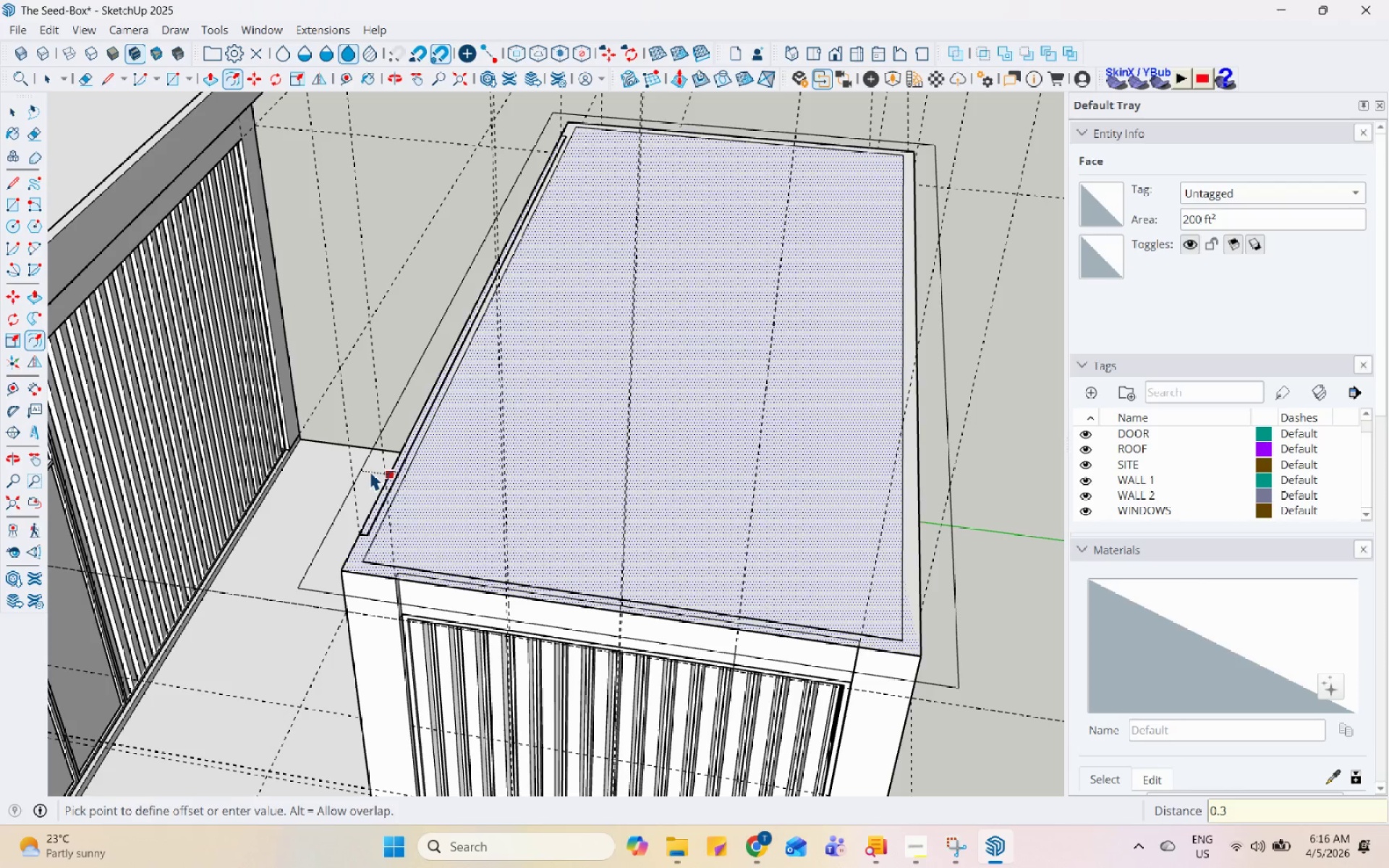 
key(Enter)
 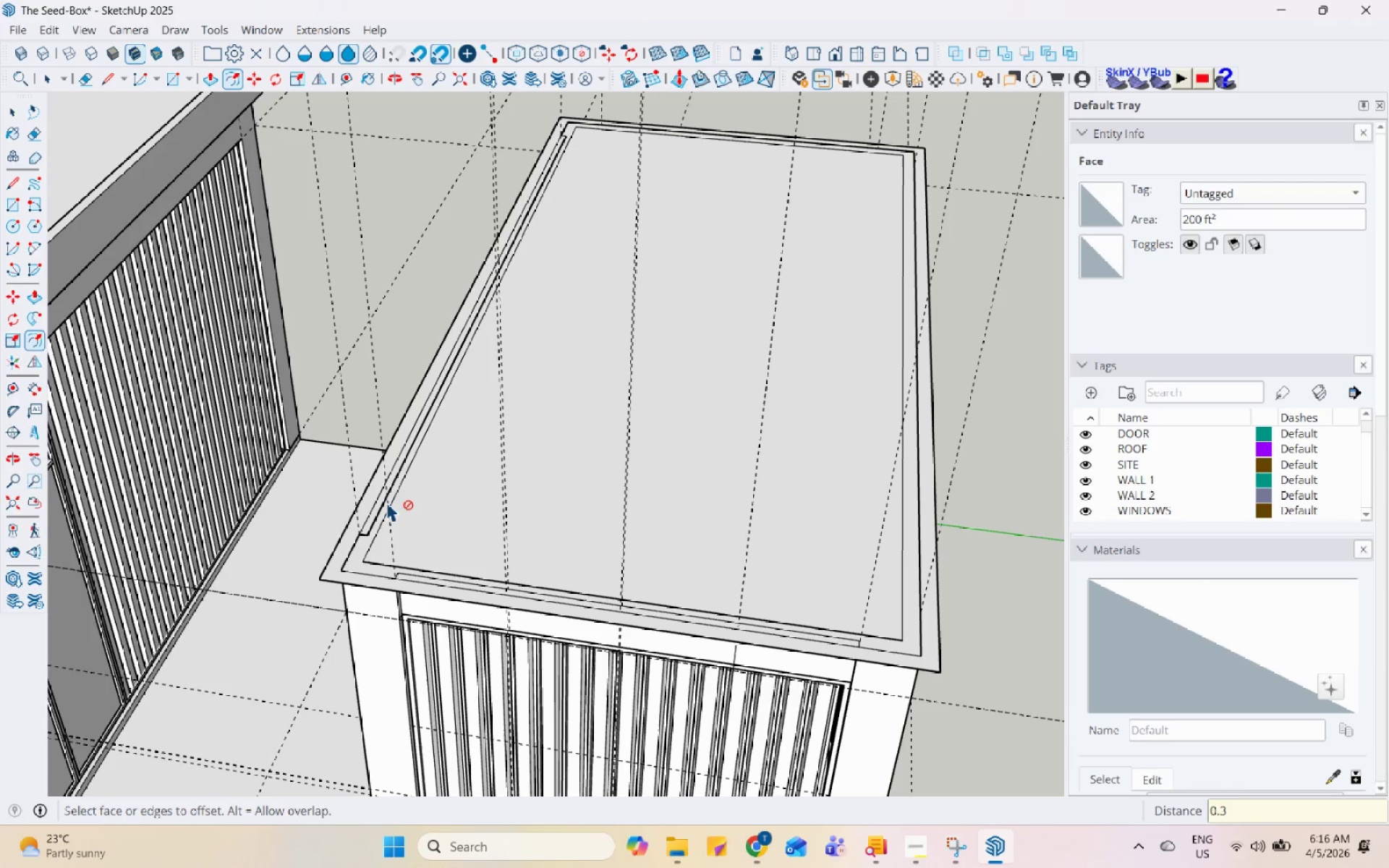 
key(Space)
 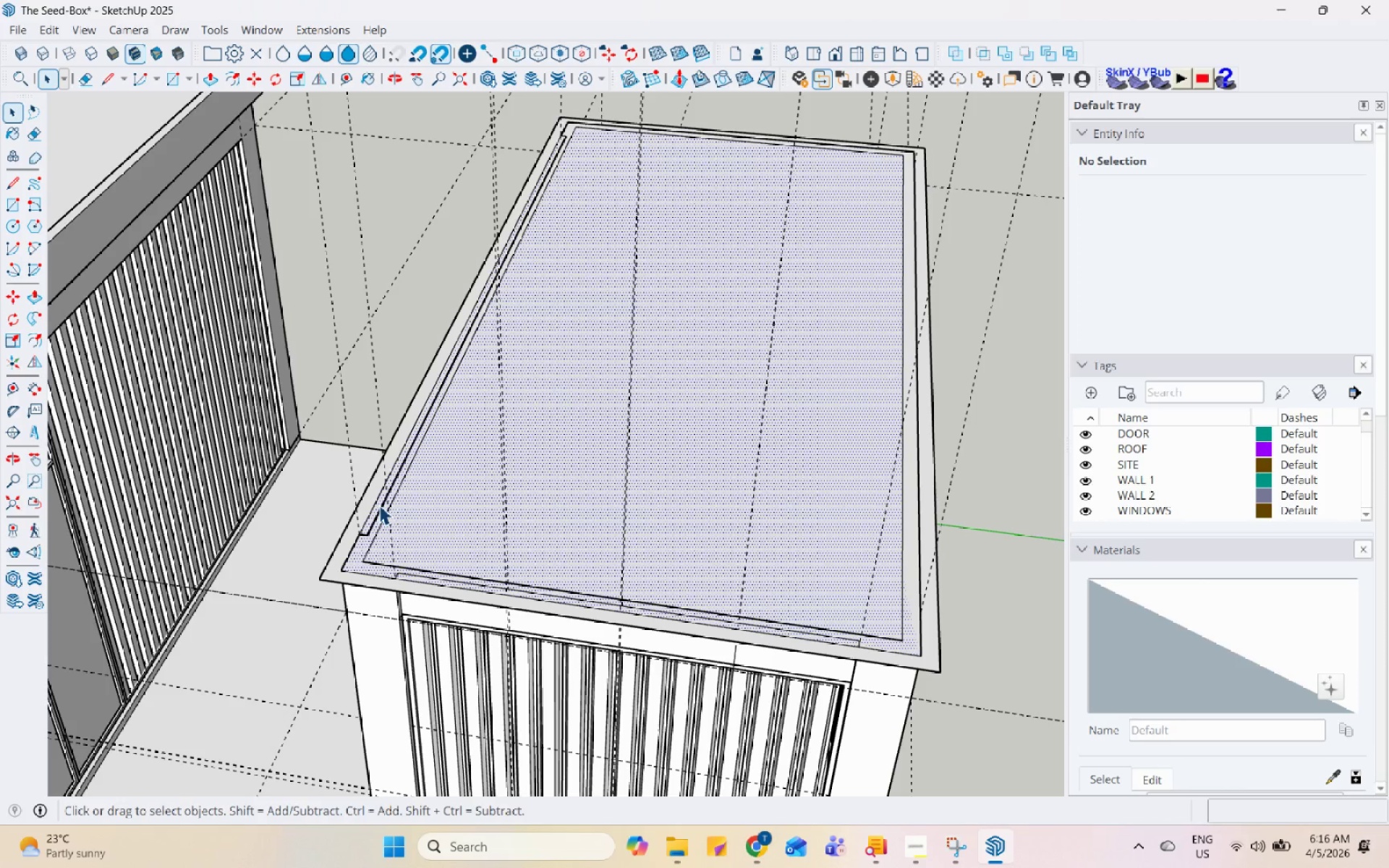 
double_click([374, 501])
 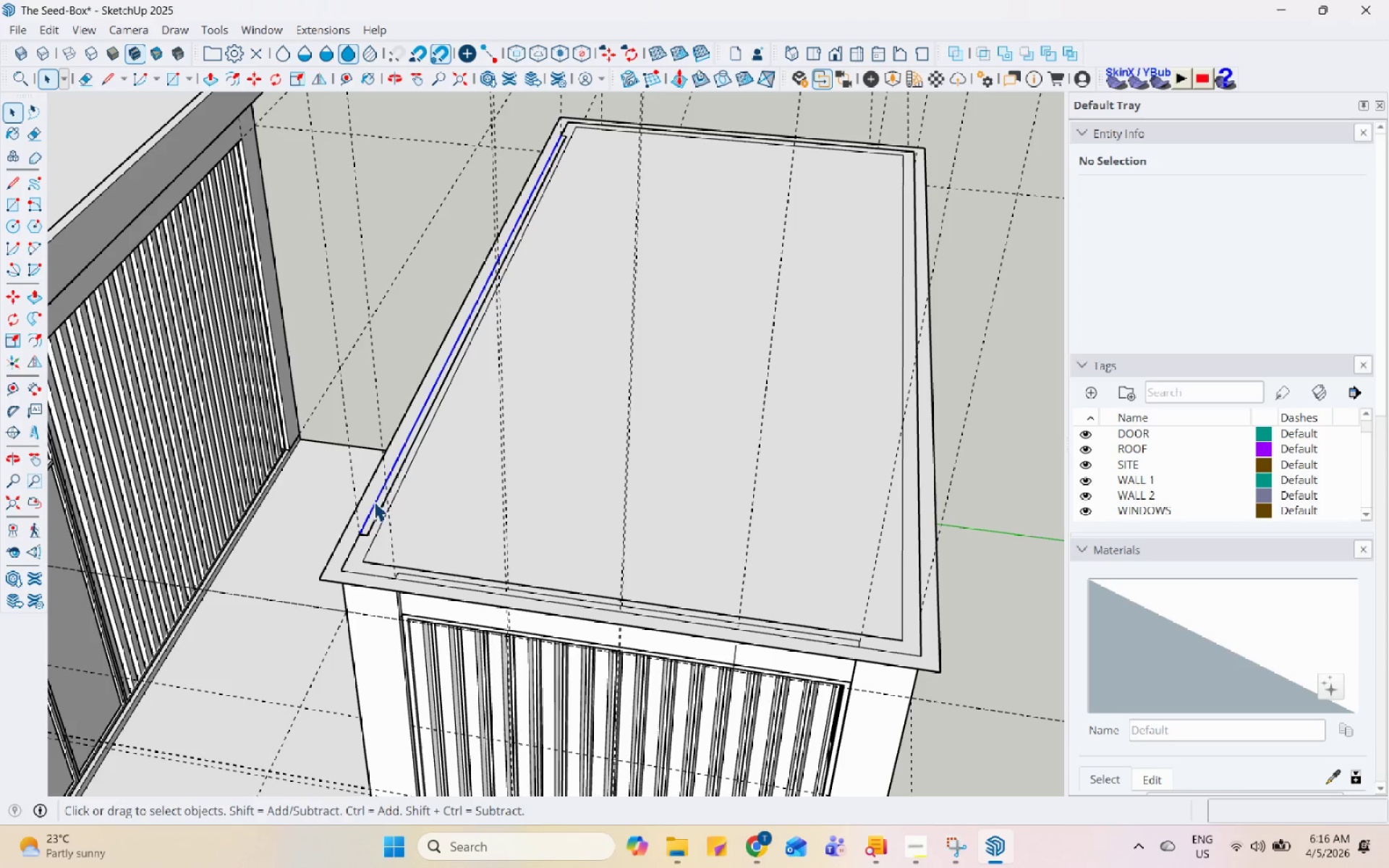 
right_click([374, 501])
 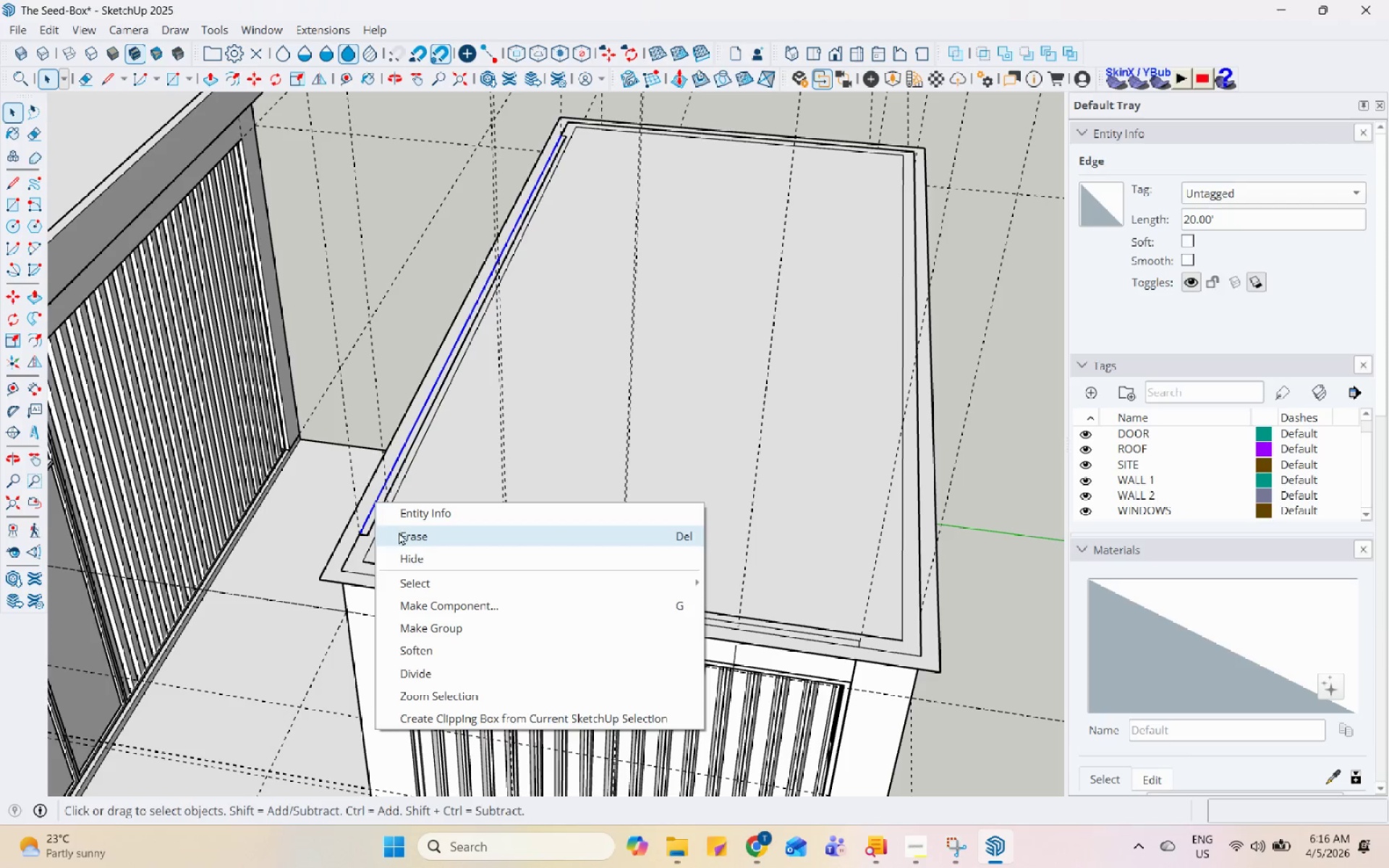 
left_click([407, 537])
 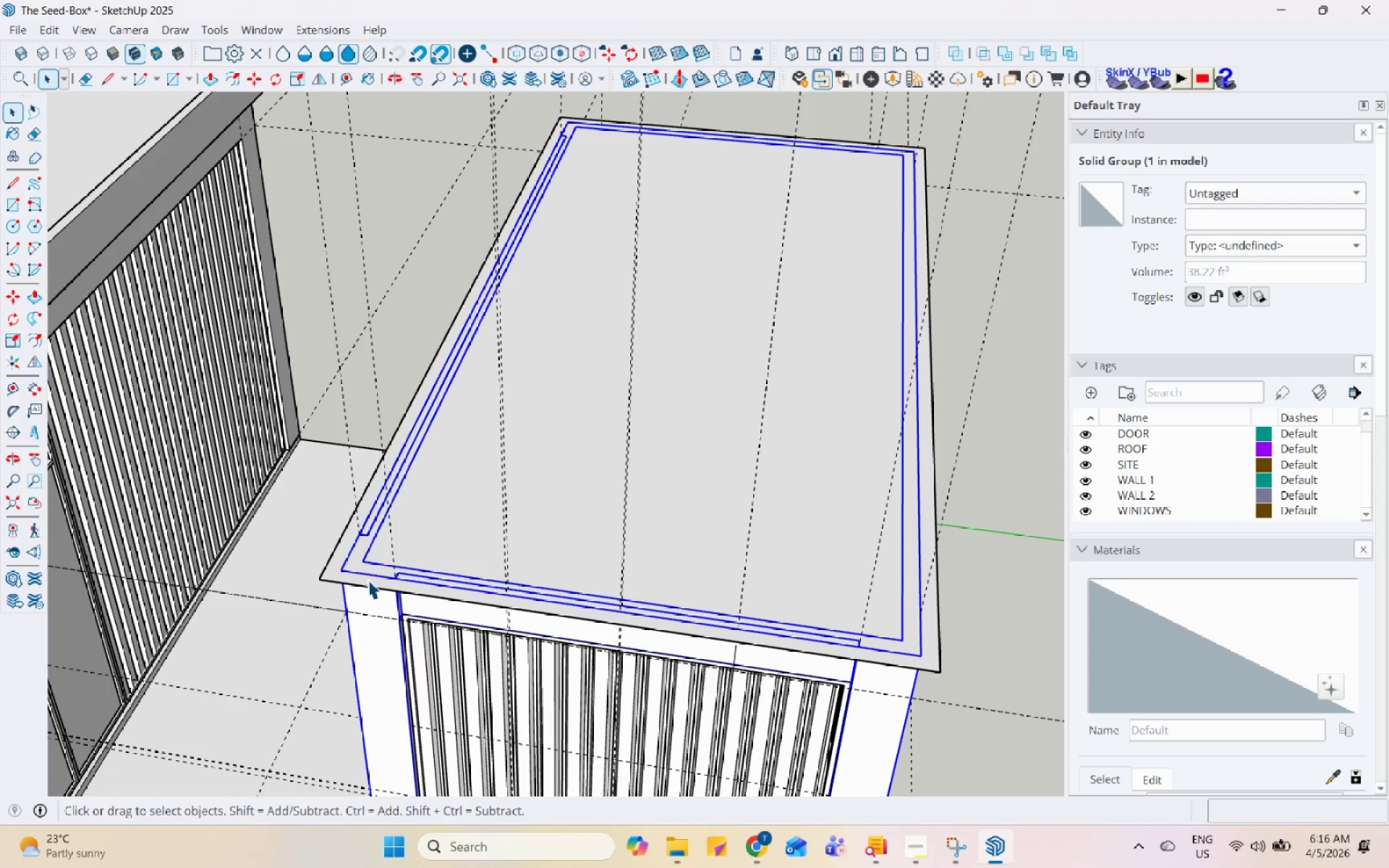 
double_click([368, 575])
 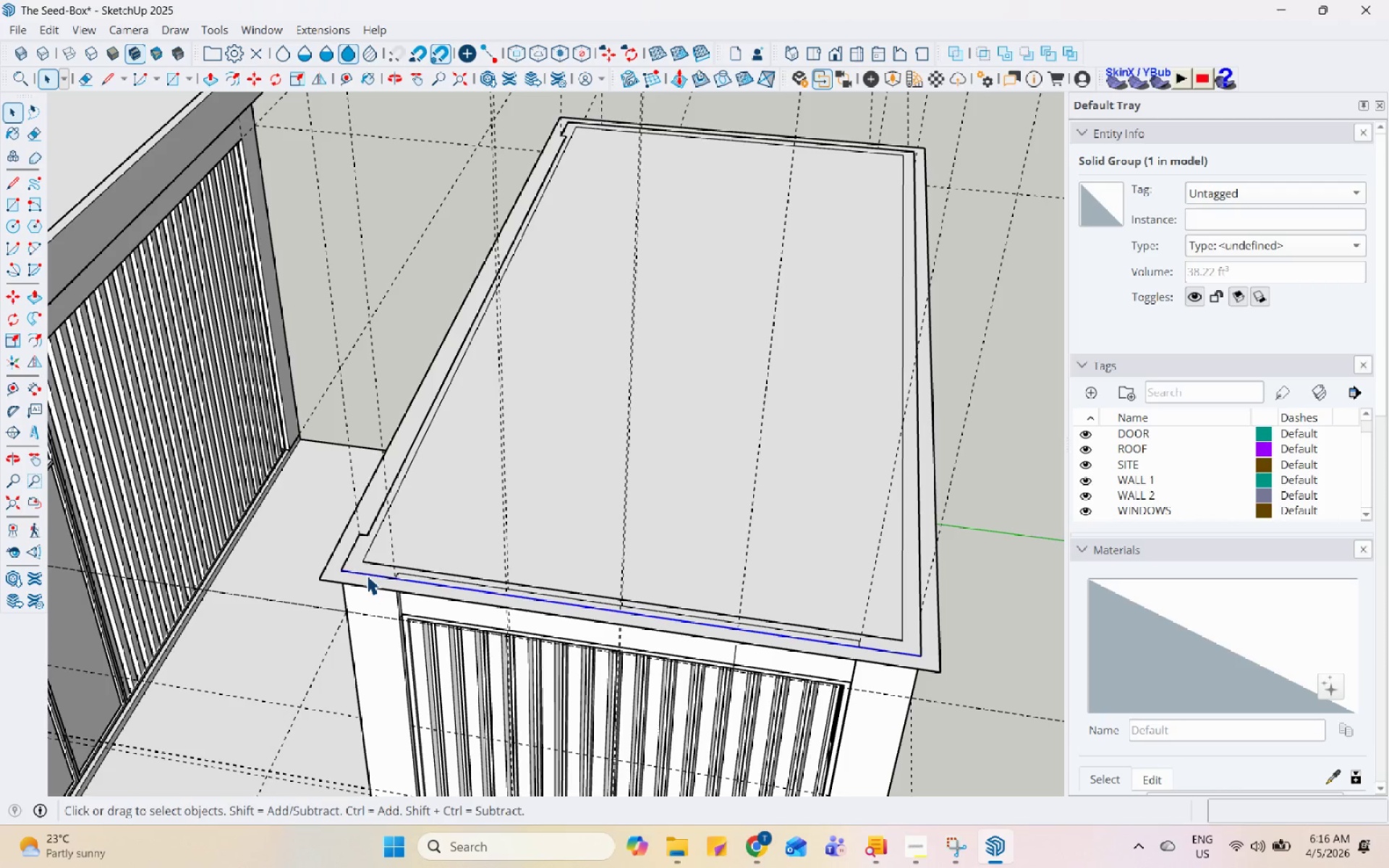 
right_click([367, 575])
 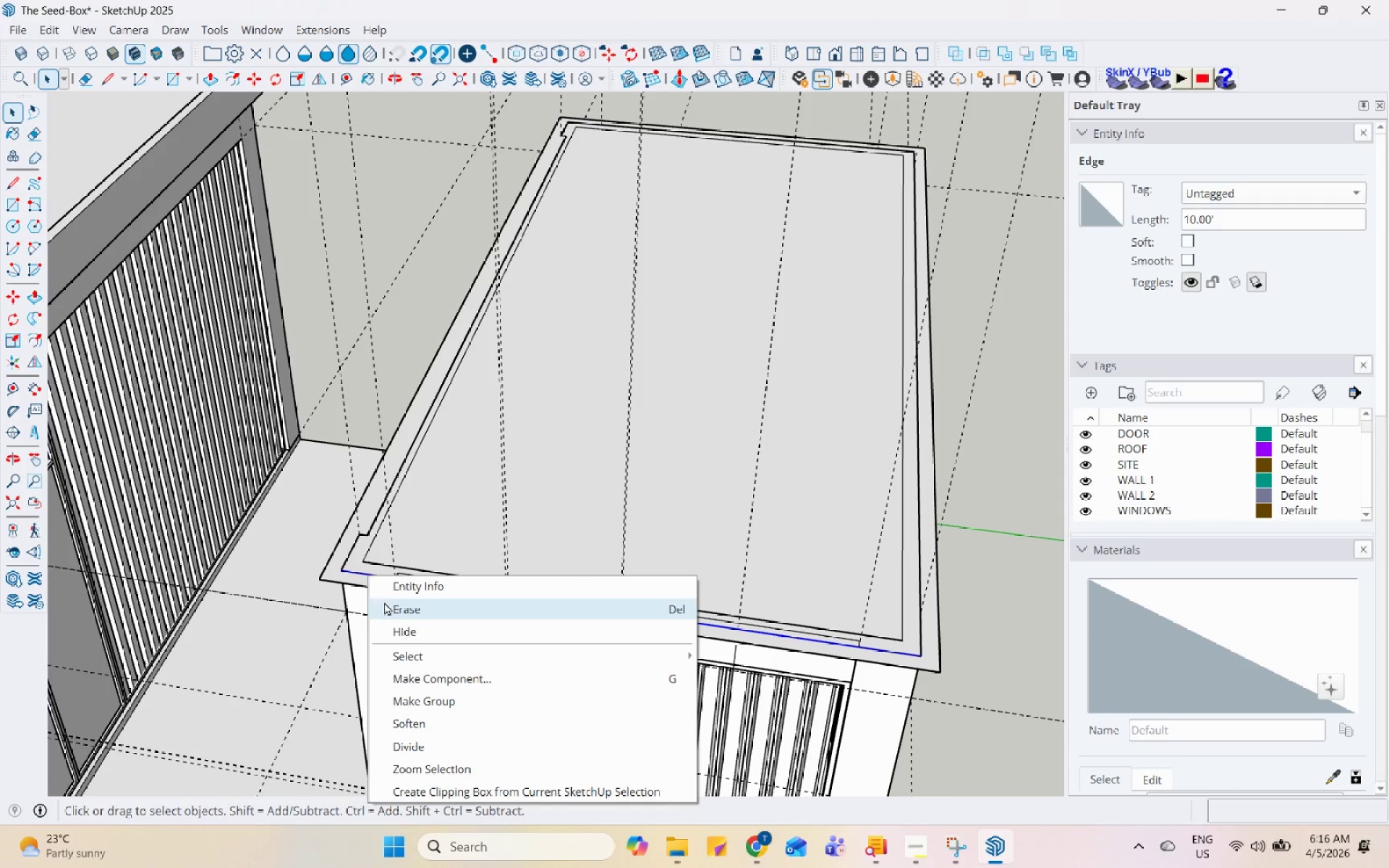 
left_click([387, 603])
 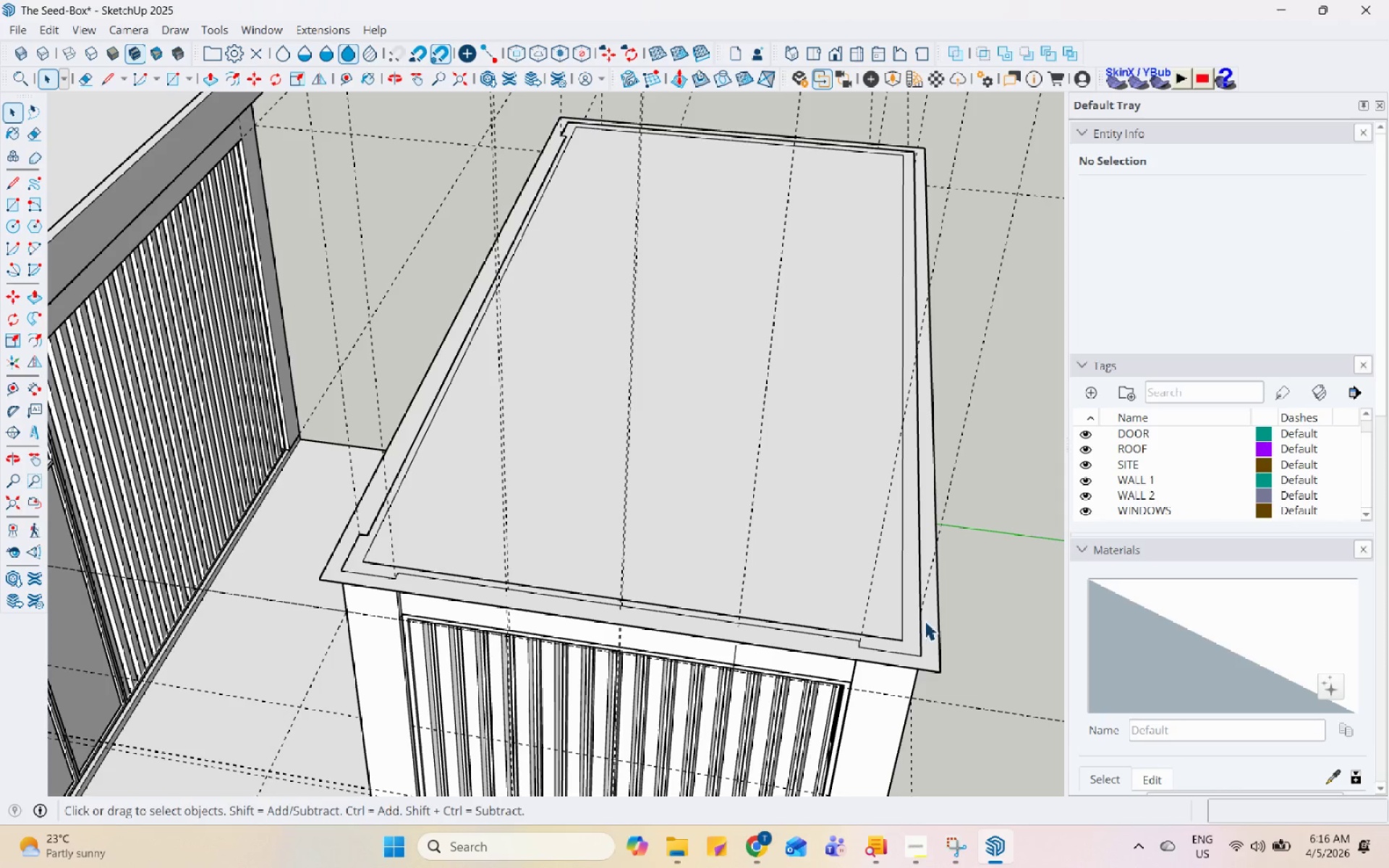 
left_click([919, 619])
 